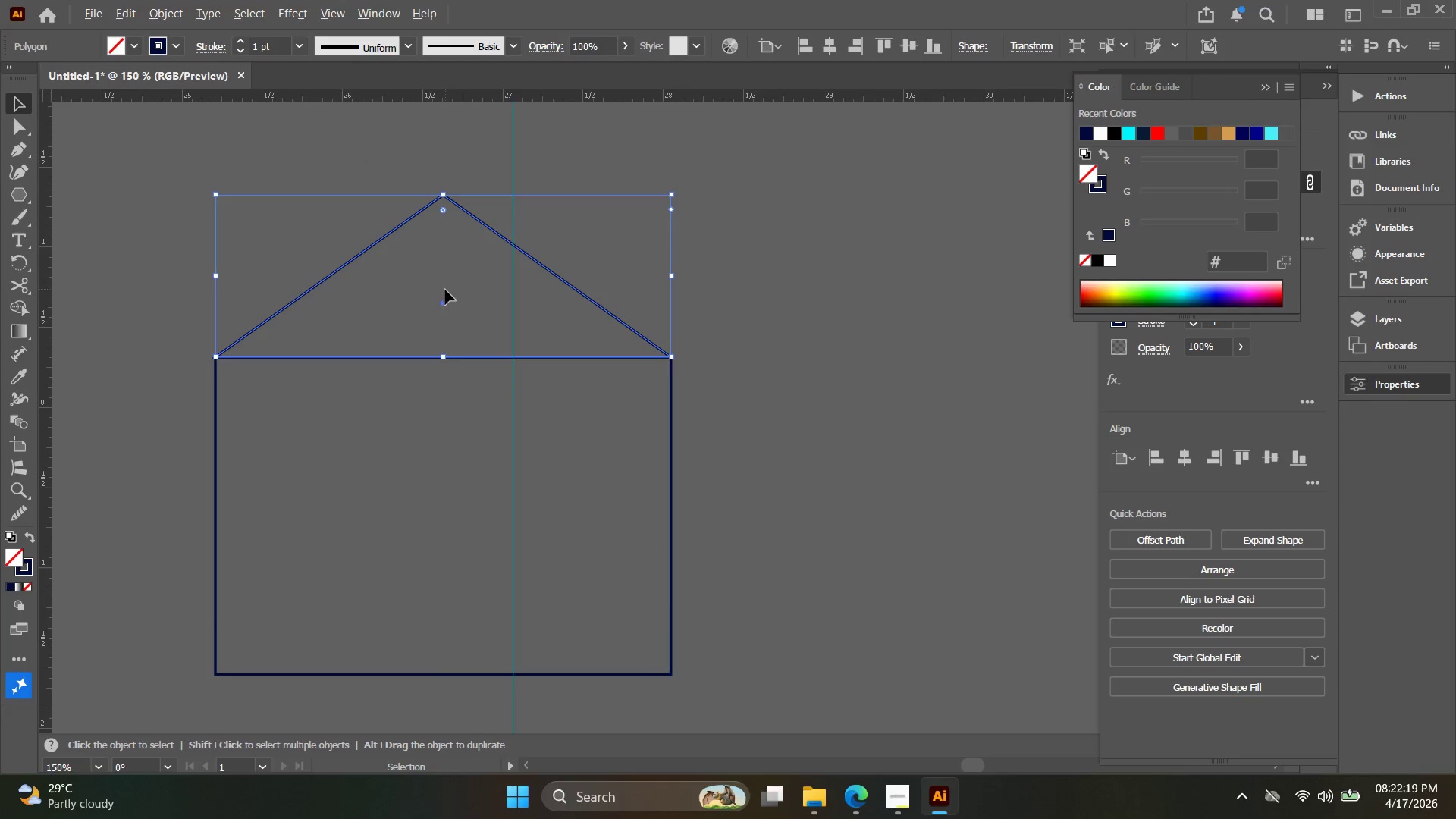 
left_click([515, 476])
 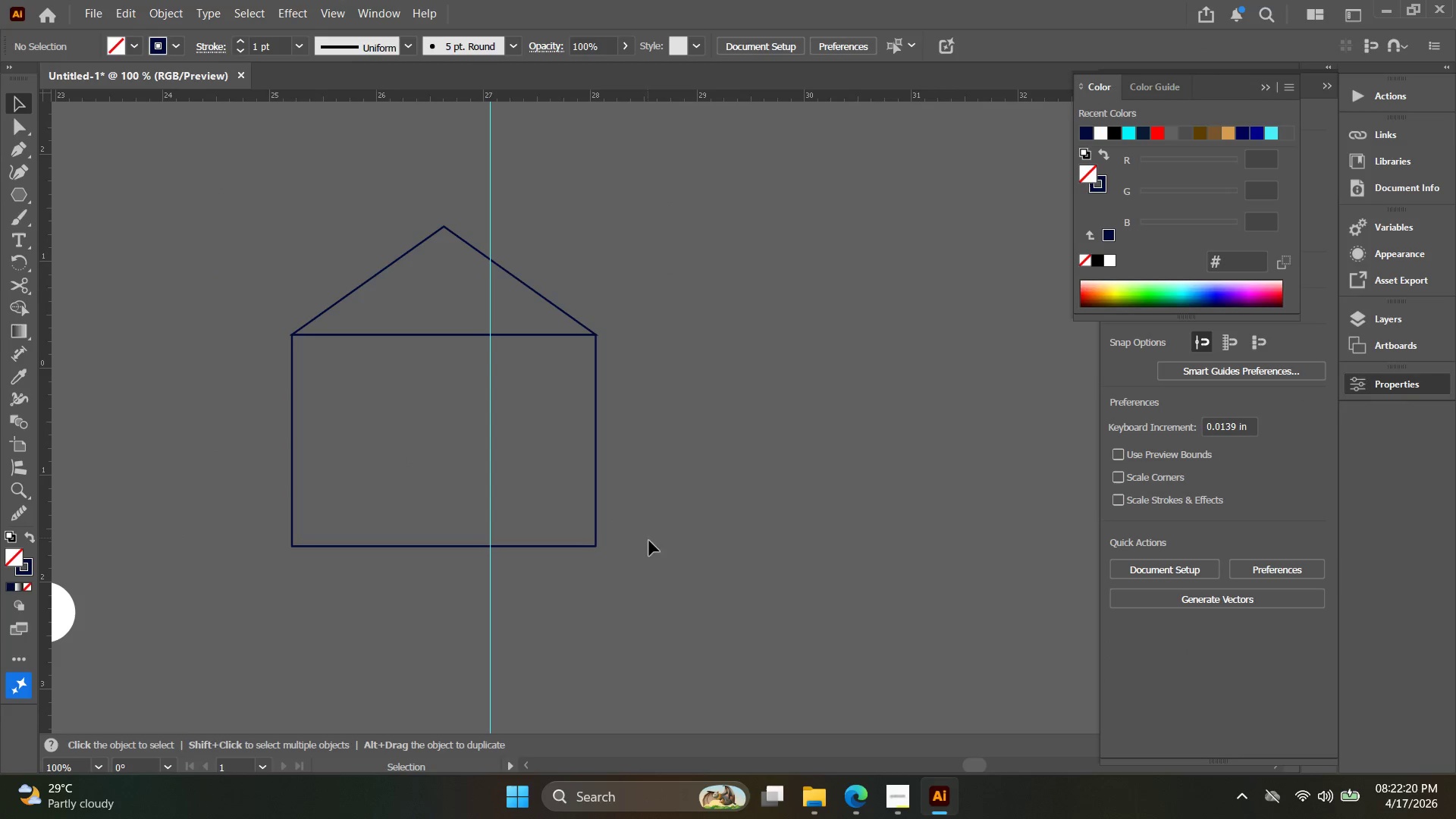 
scroll: coordinate [445, 290], scroll_direction: down, amount: 1.0
 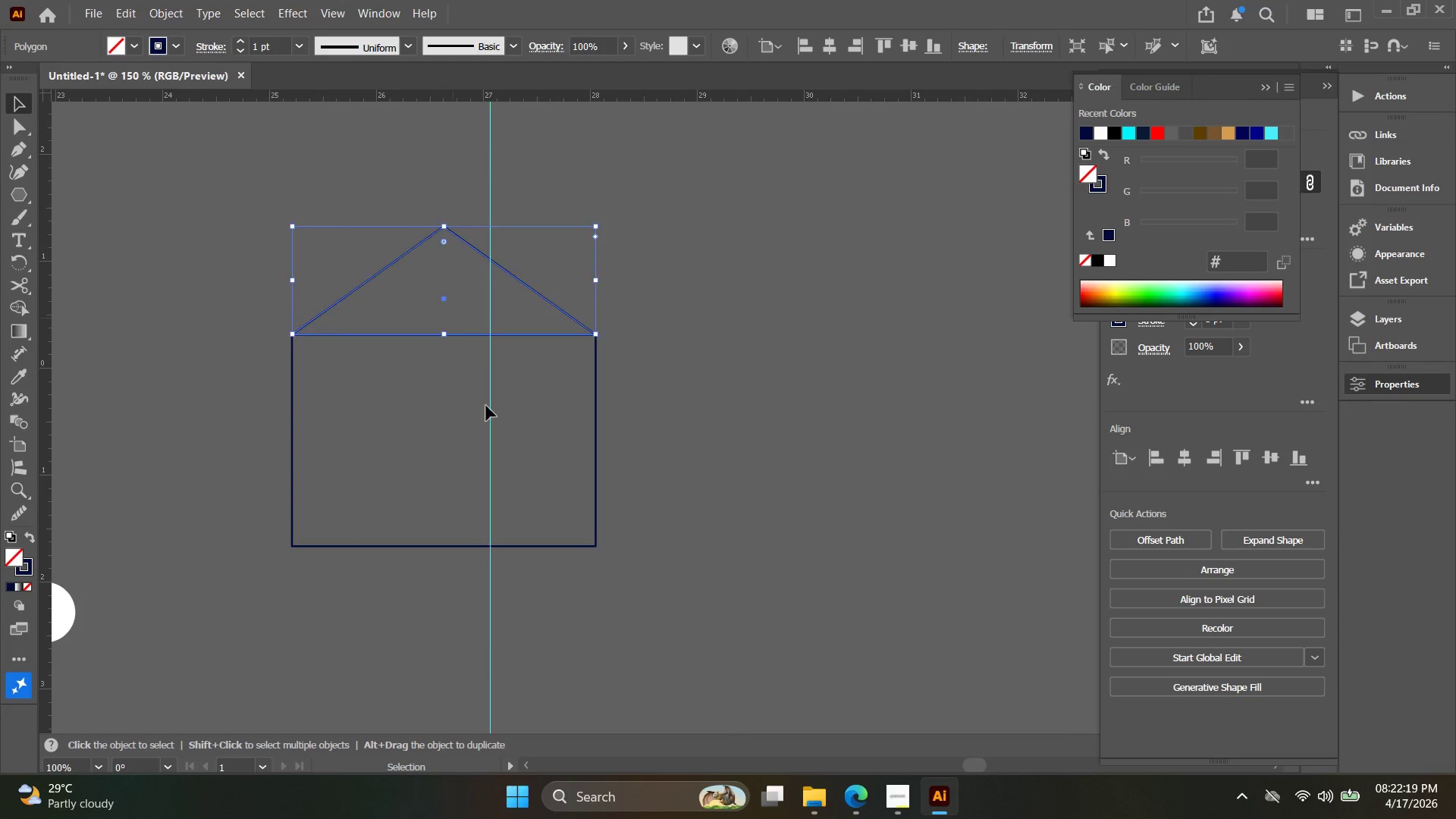 
left_click_drag(start_coordinate=[668, 609], to_coordinate=[572, 306])
 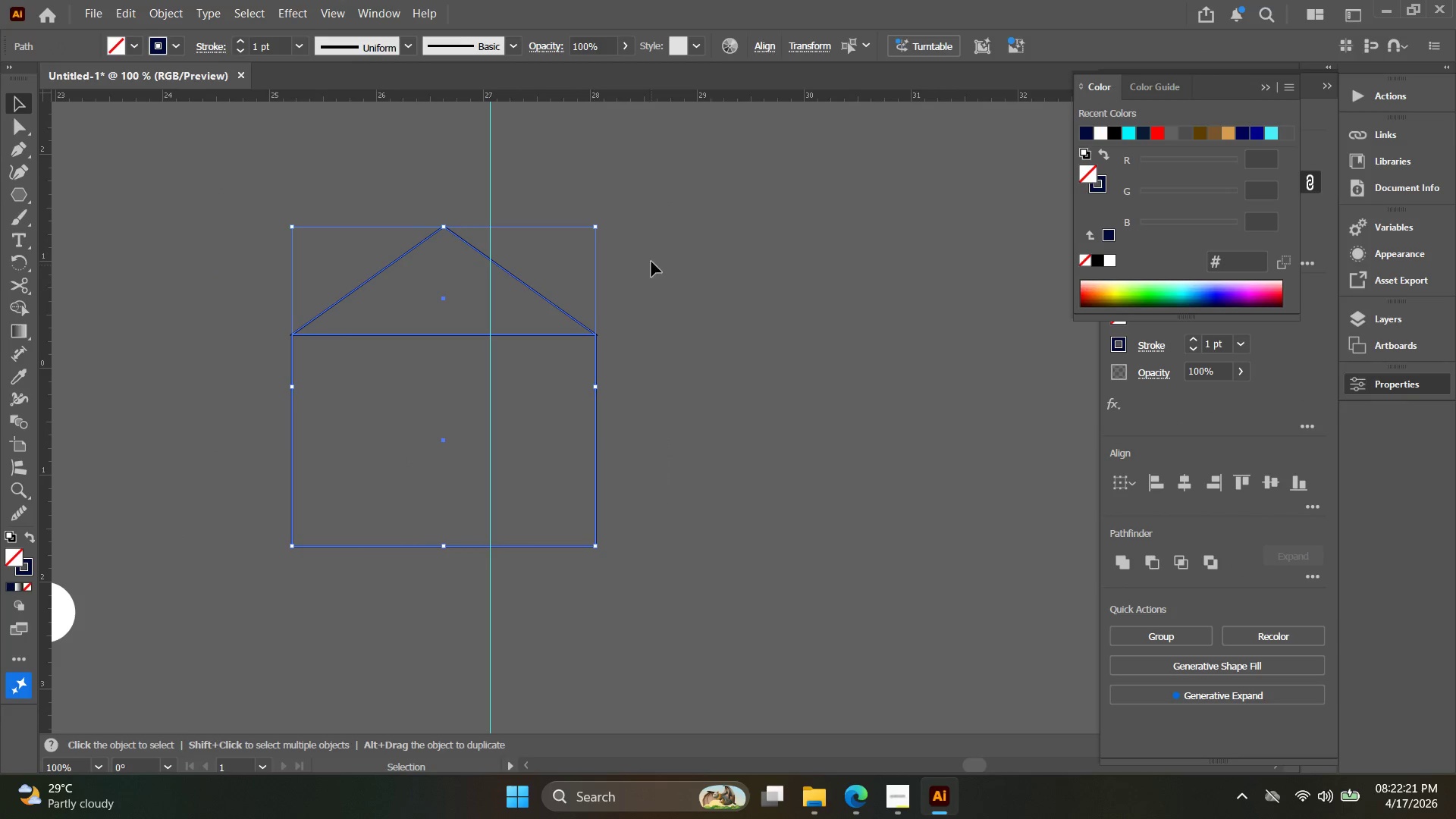 
left_click_drag(start_coordinate=[589, 271], to_coordinate=[495, 224])
 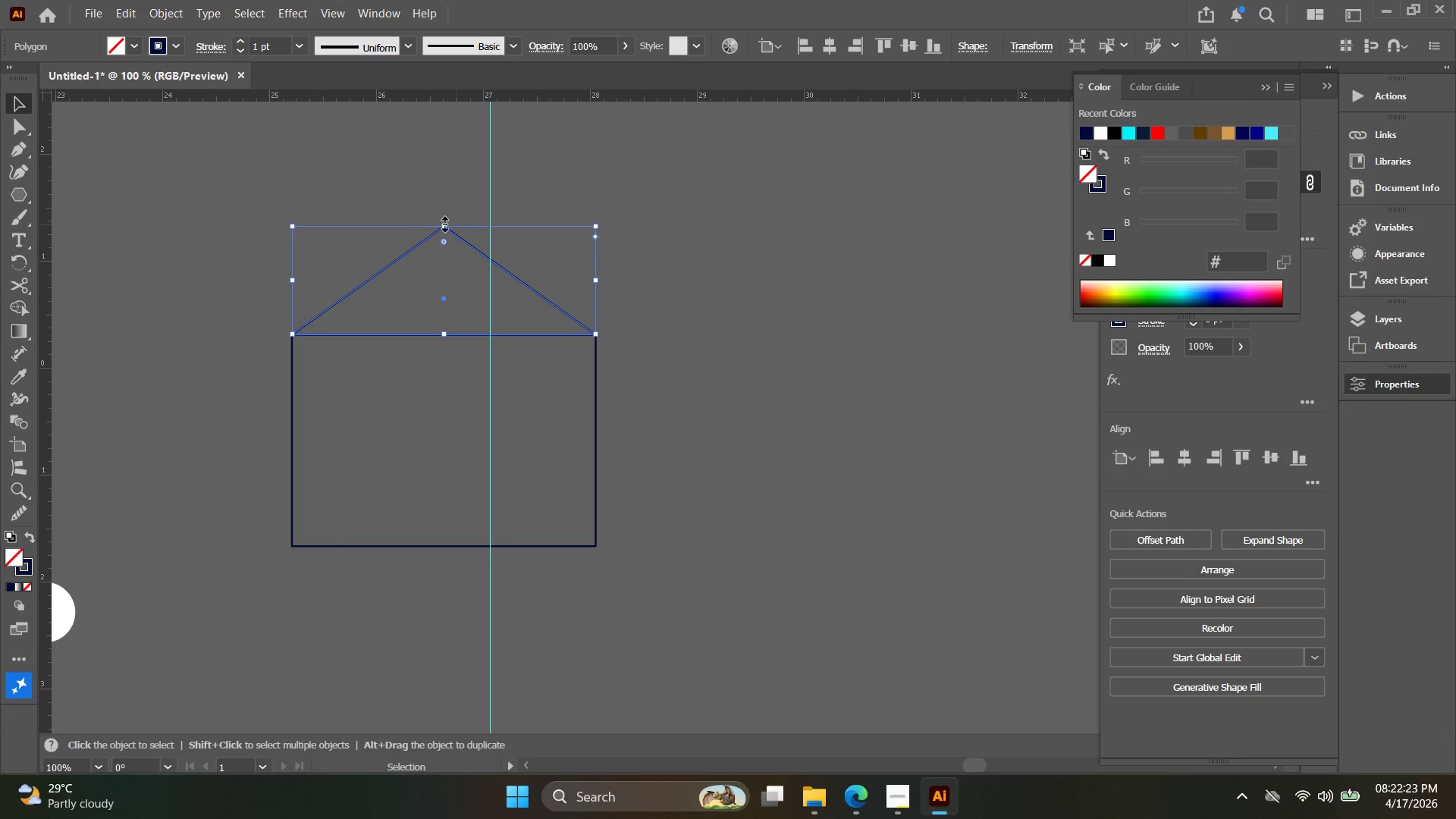 
left_click_drag(start_coordinate=[443, 223], to_coordinate=[439, 195])
 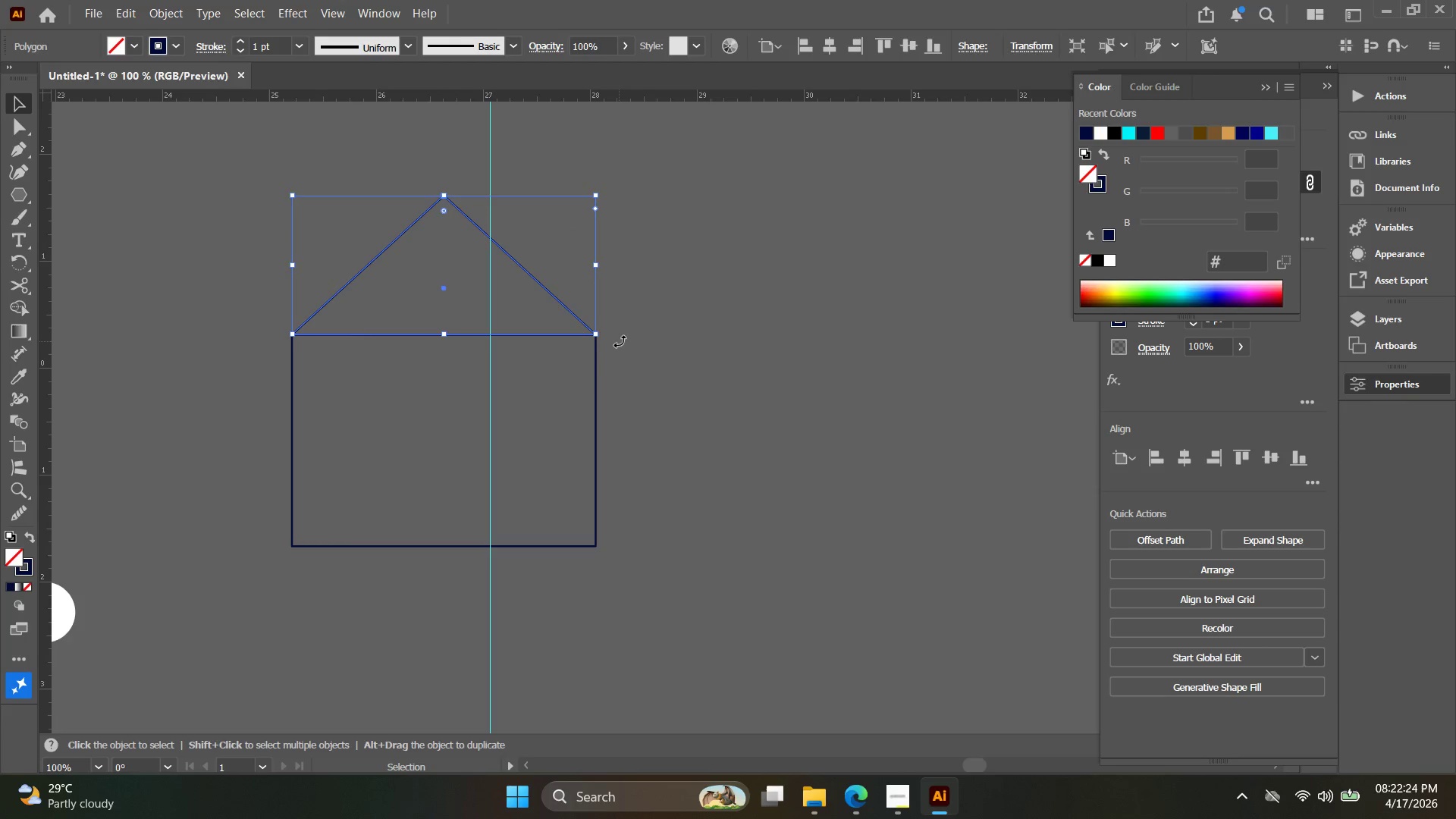 
left_click([620, 341])
 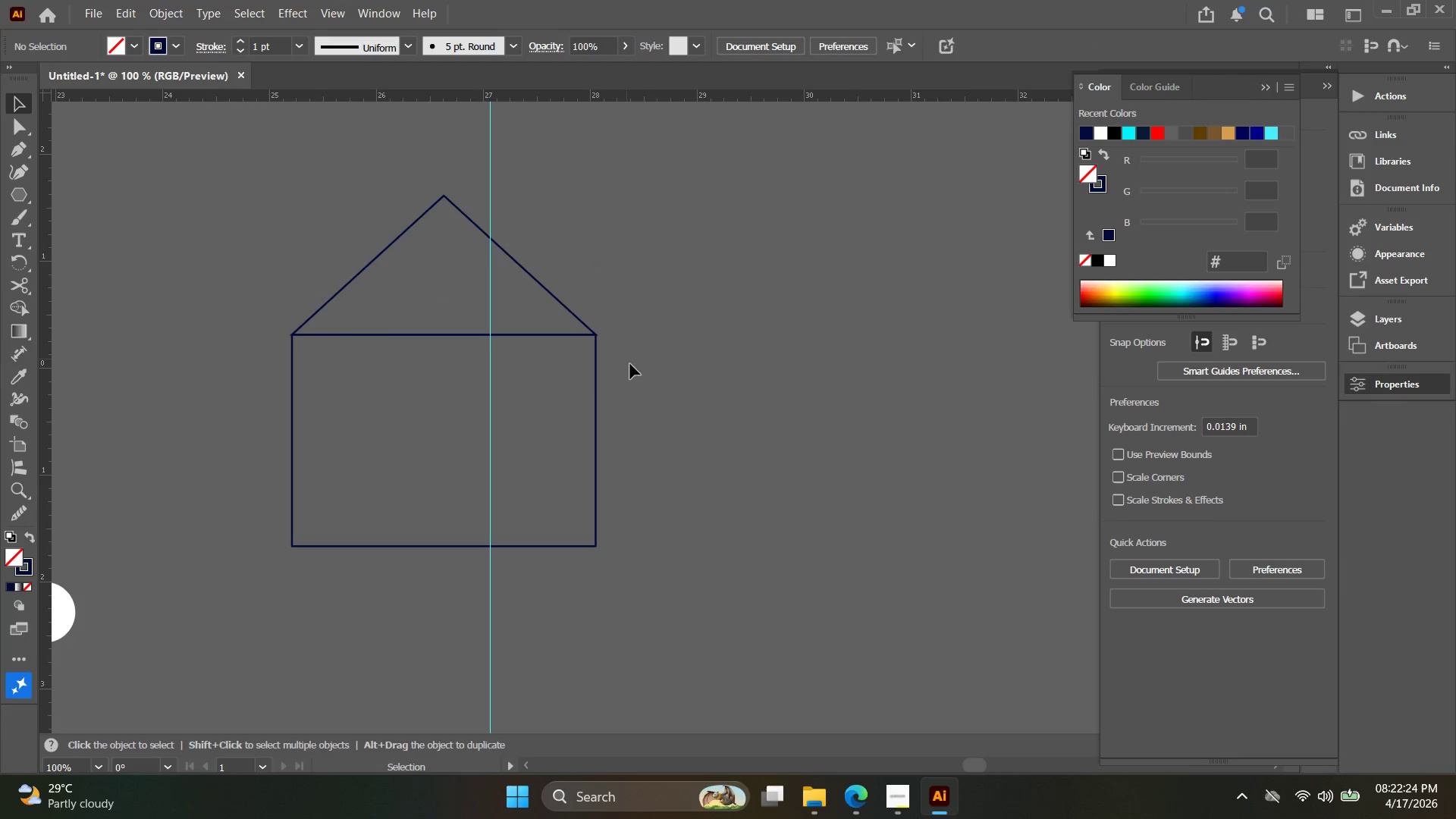 
key(Space)
 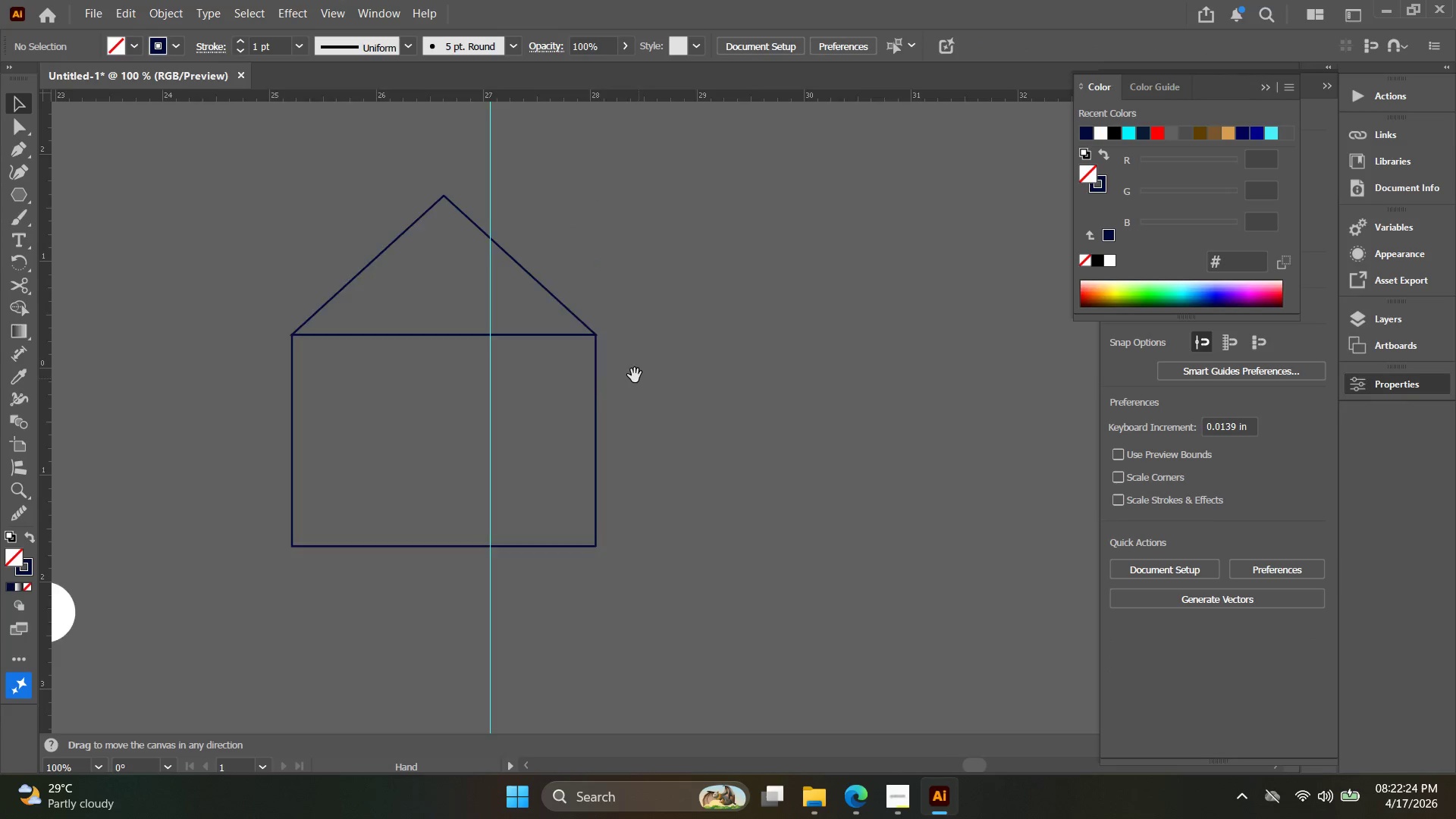 
left_click_drag(start_coordinate=[635, 375], to_coordinate=[565, 306])
 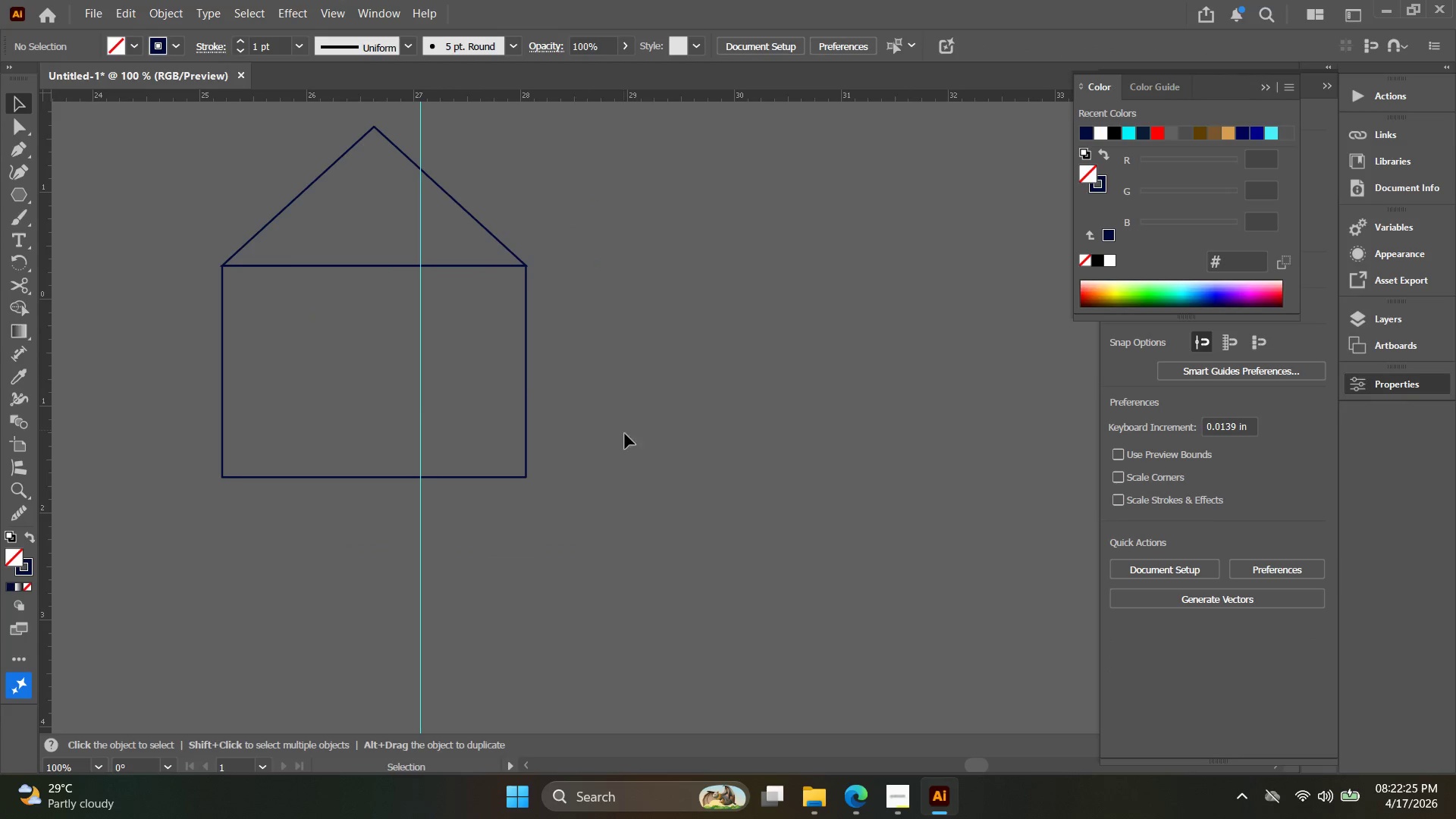 
left_click_drag(start_coordinate=[586, 394], to_coordinate=[486, 230])
 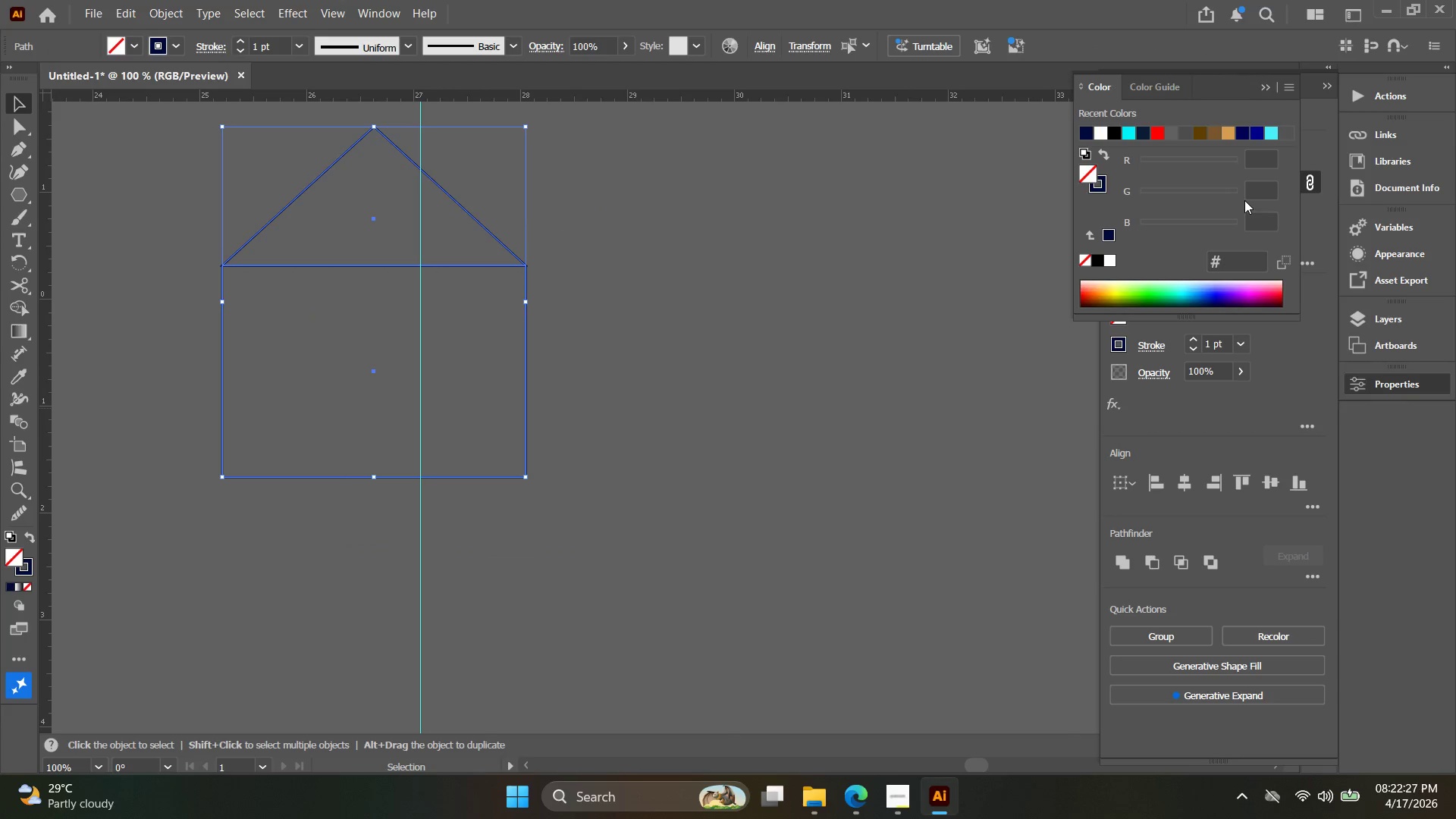 
left_click([1269, 91])
 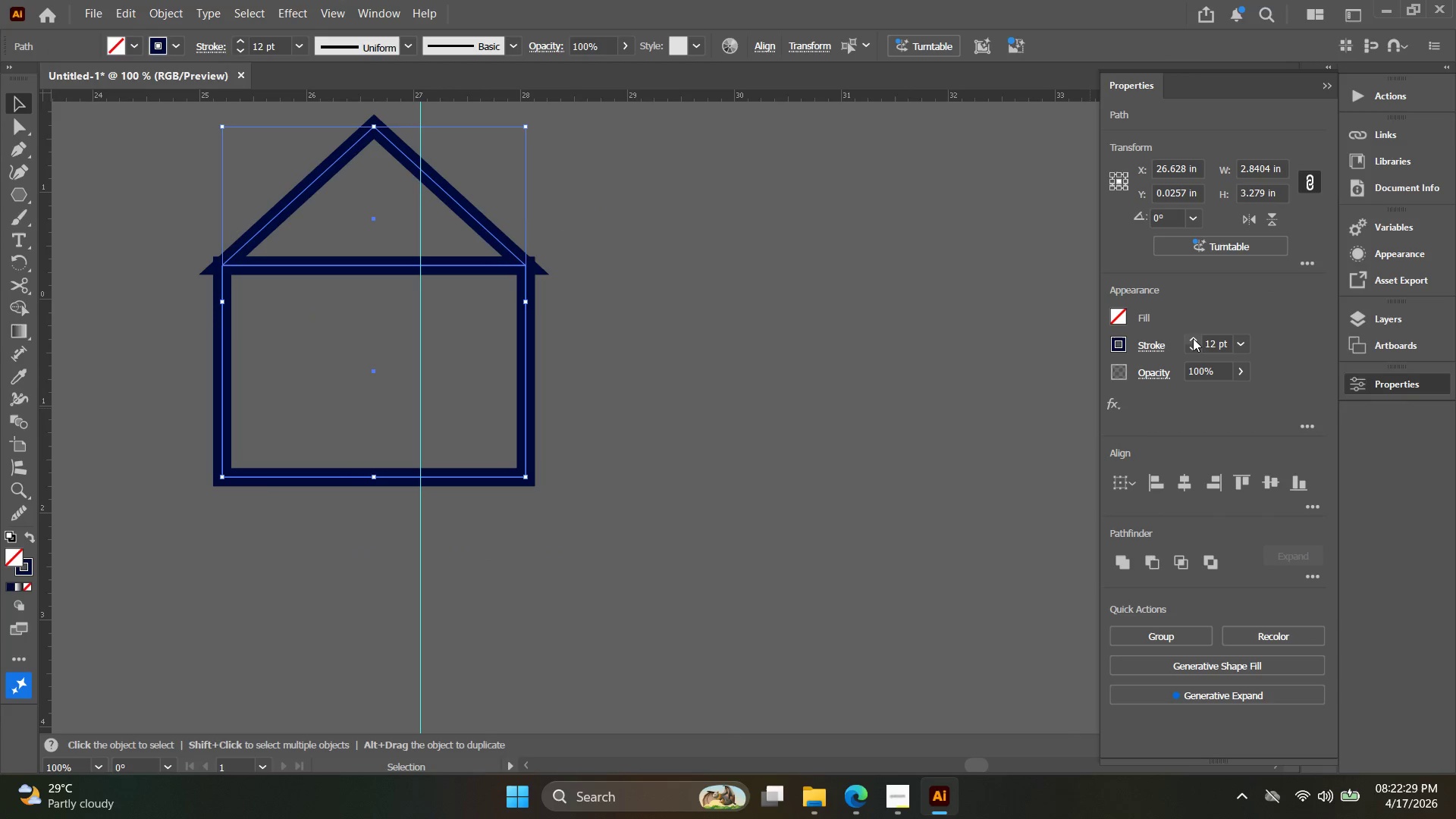 
triple_click([1193, 338])
 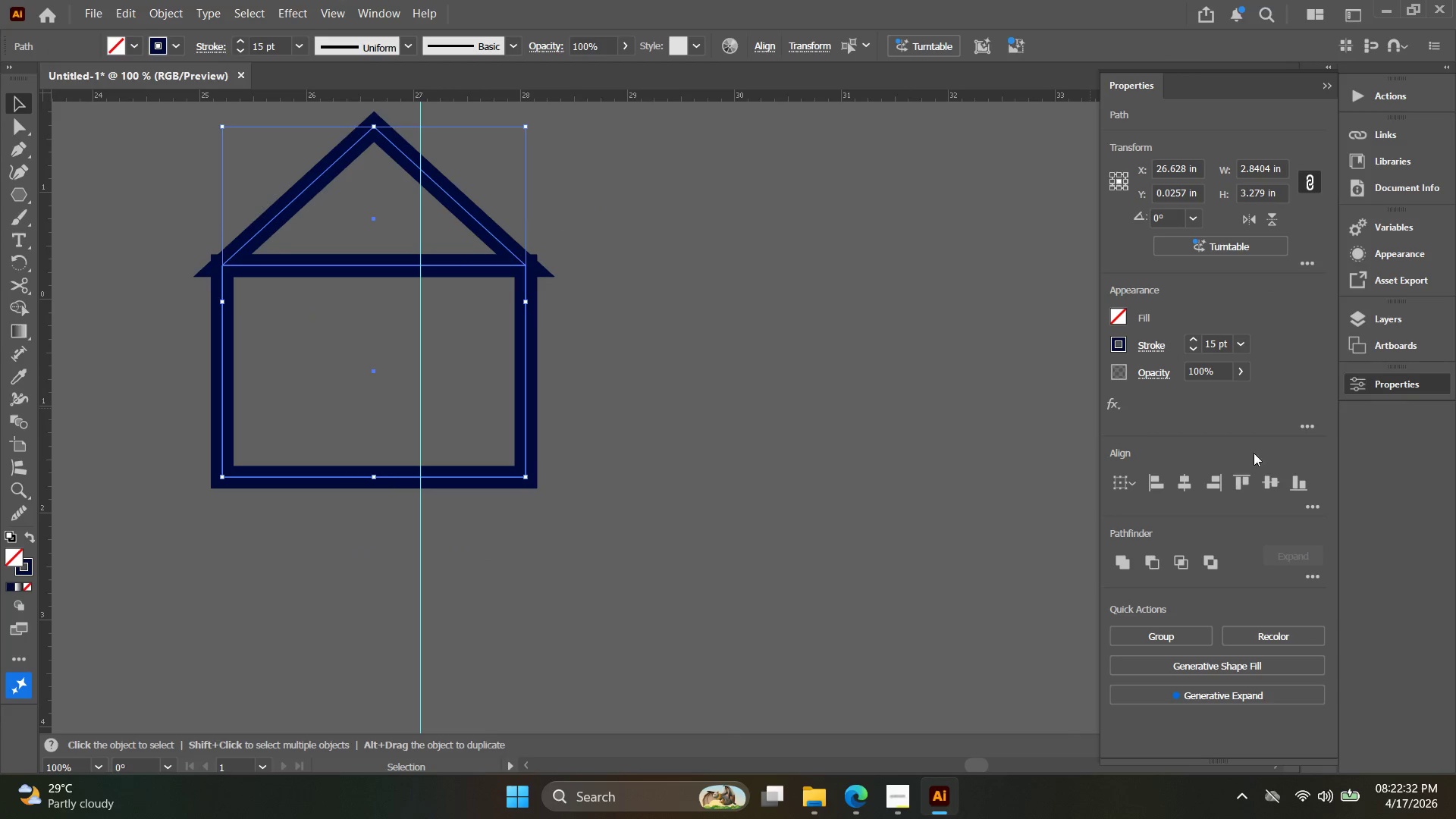 
double_click([1310, 422])
 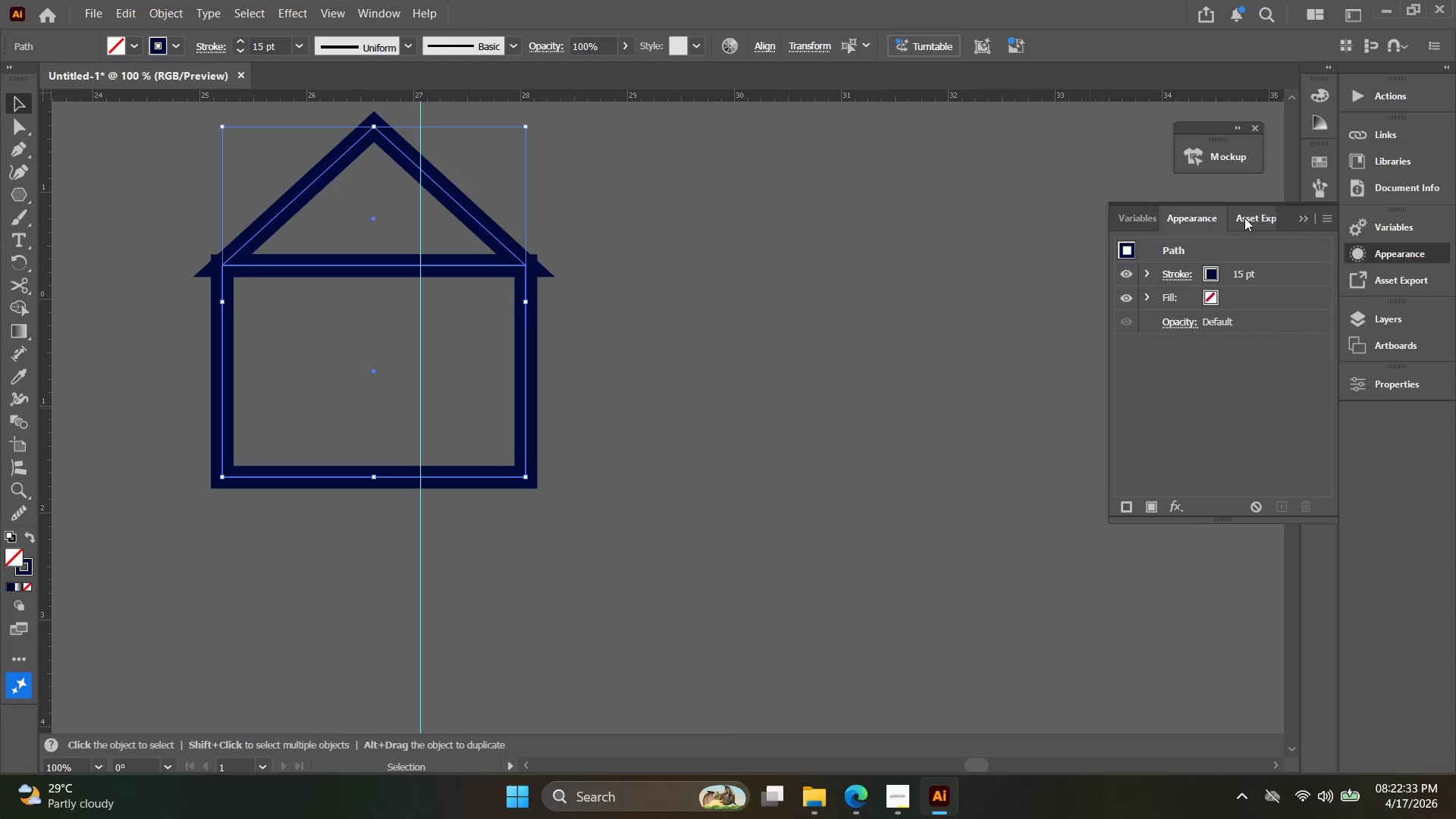 
left_click([1302, 222])
 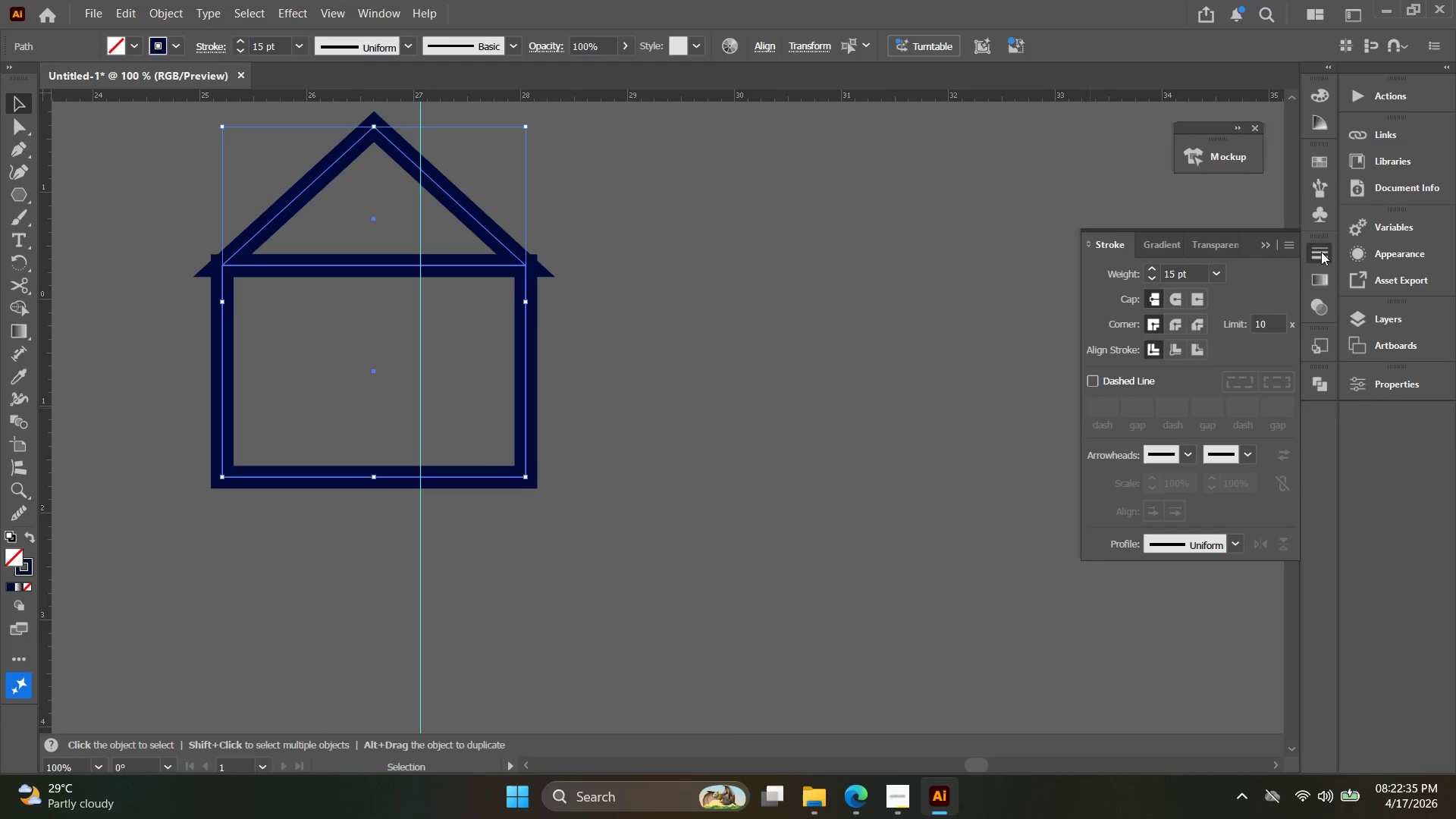 
left_click([1181, 294])
 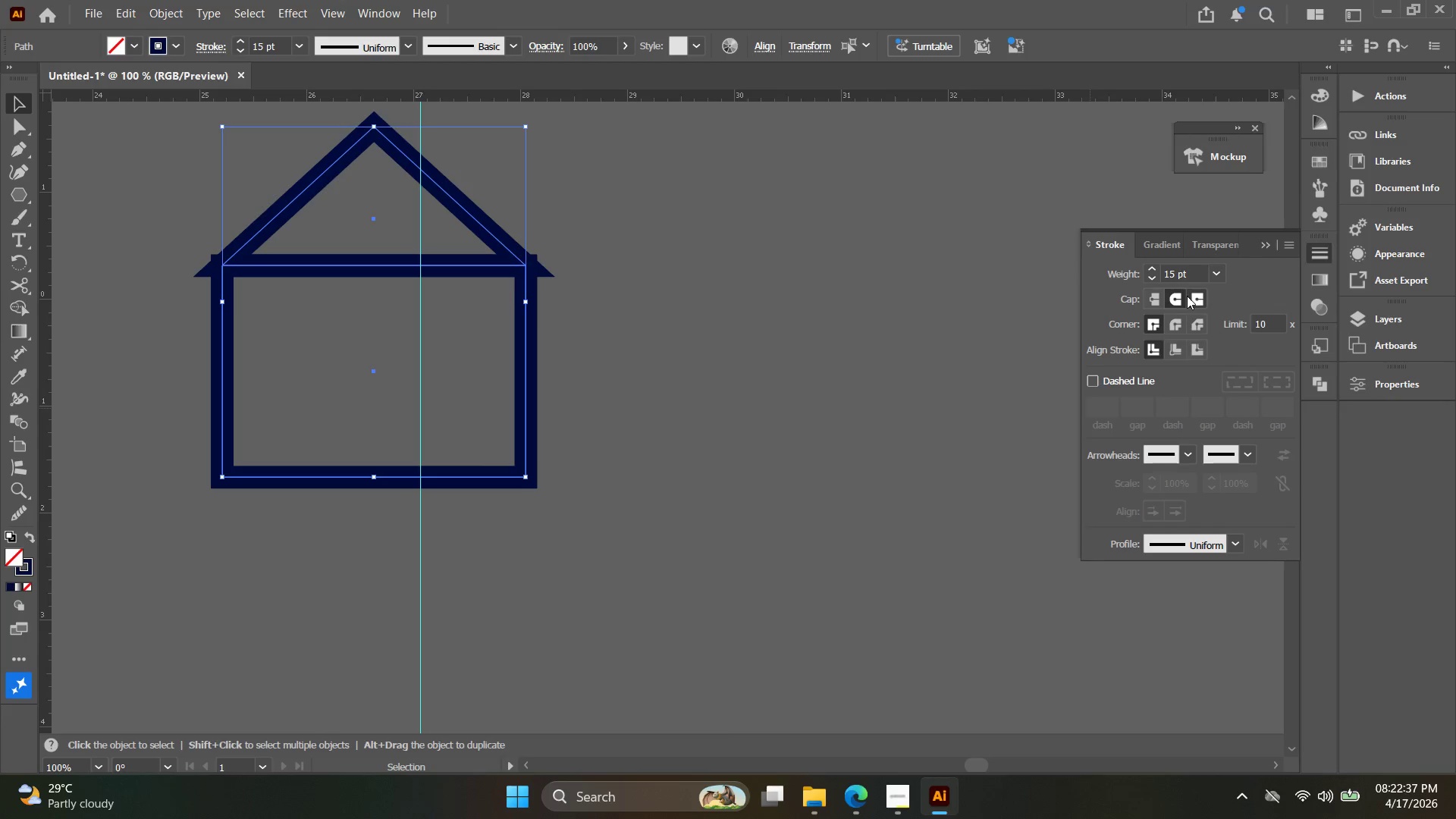 
double_click([1176, 318])
 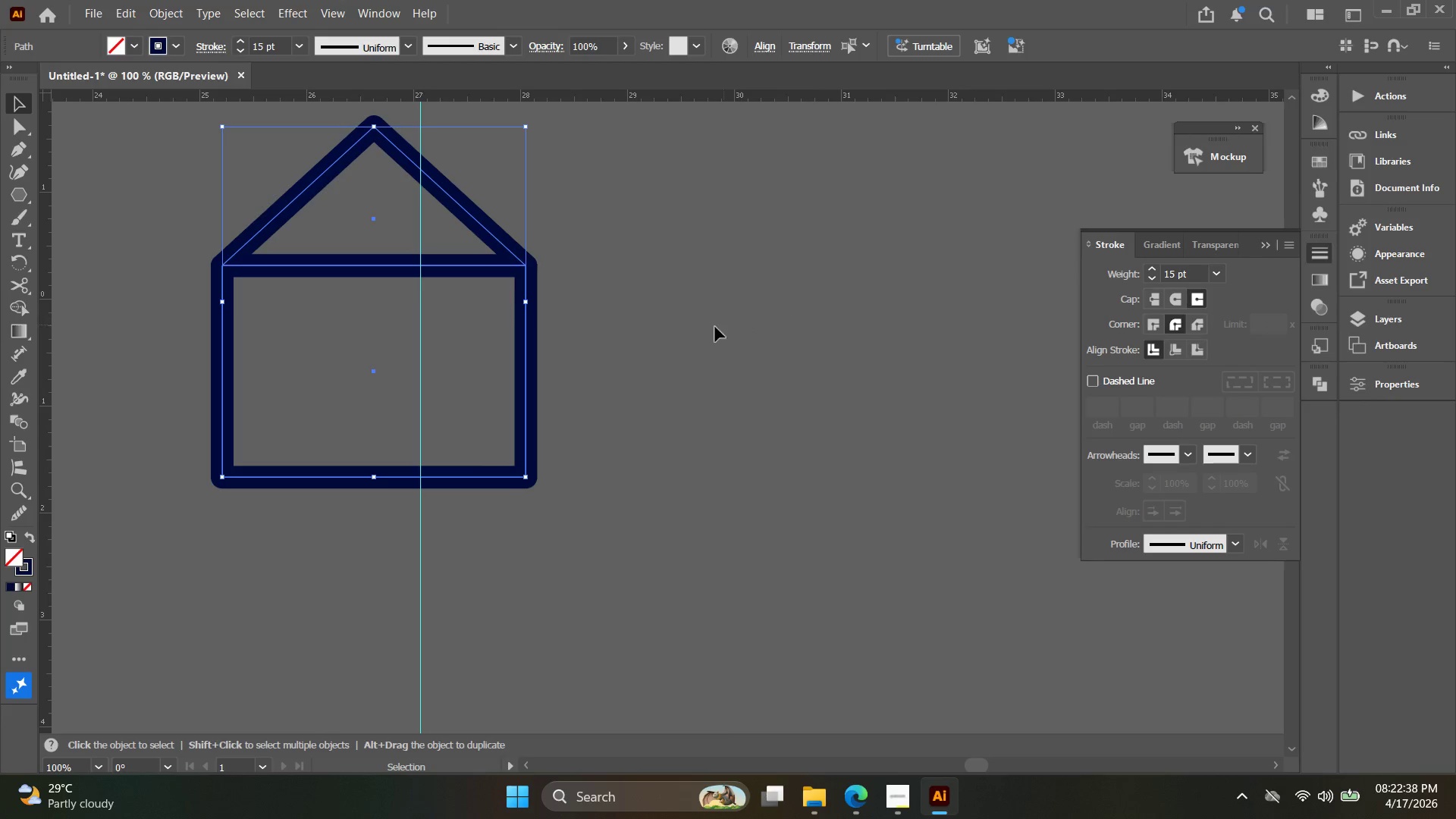 
left_click([694, 331])
 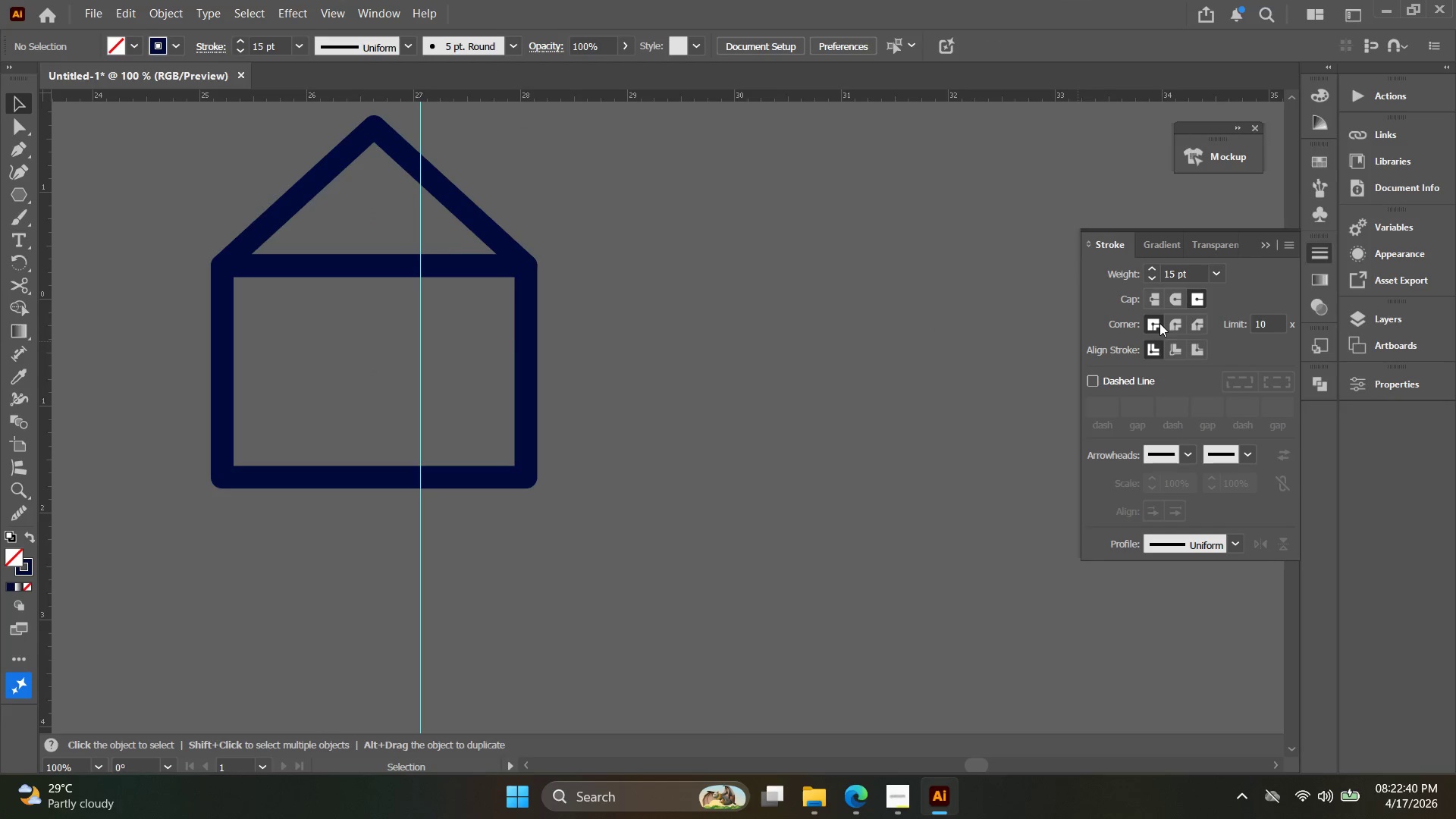 
left_click_drag(start_coordinate=[679, 338], to_coordinate=[515, 207])
 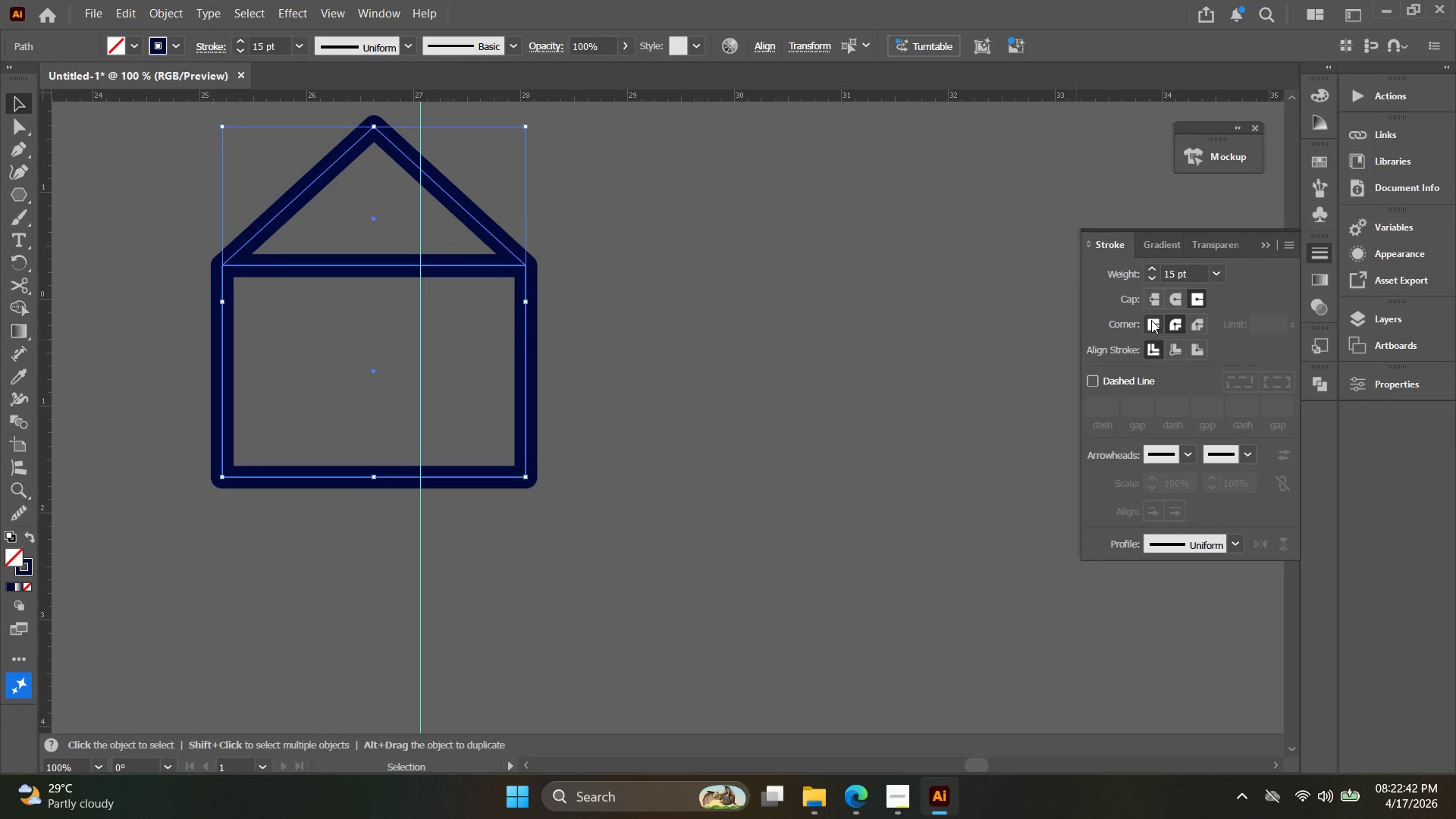 
double_click([770, 358])
 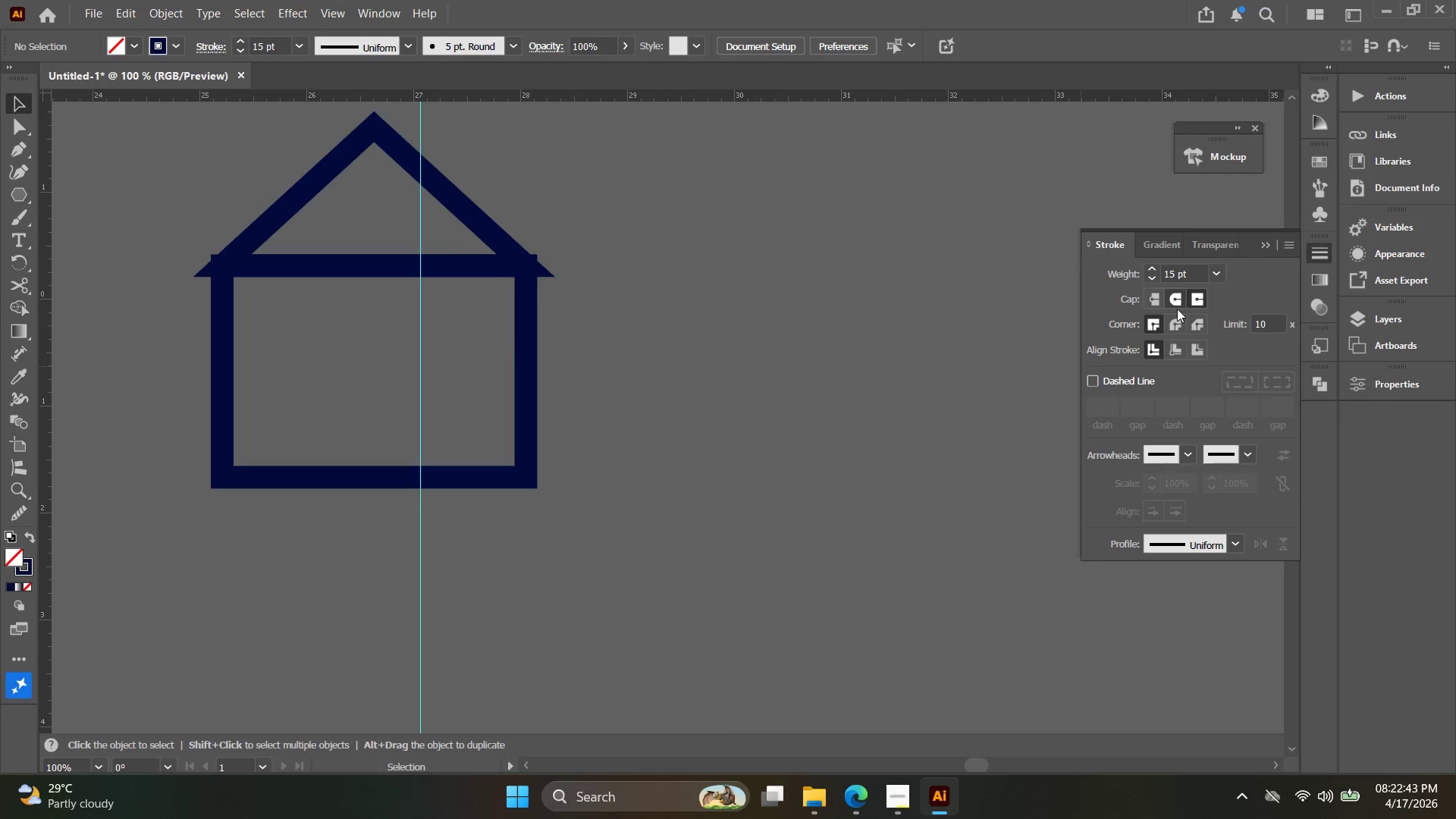 
left_click([1172, 299])
 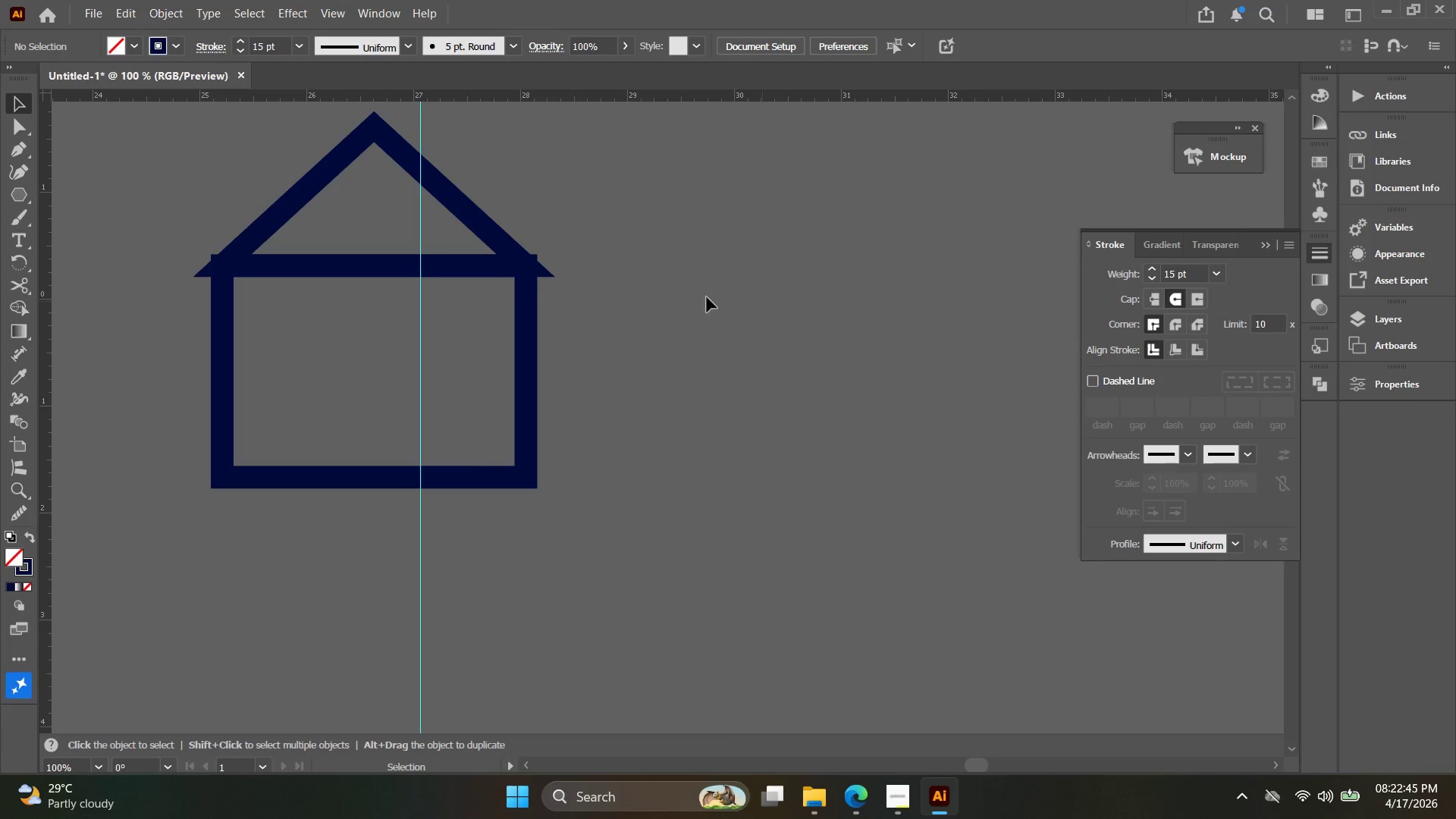 
left_click_drag(start_coordinate=[628, 357], to_coordinate=[498, 214])
 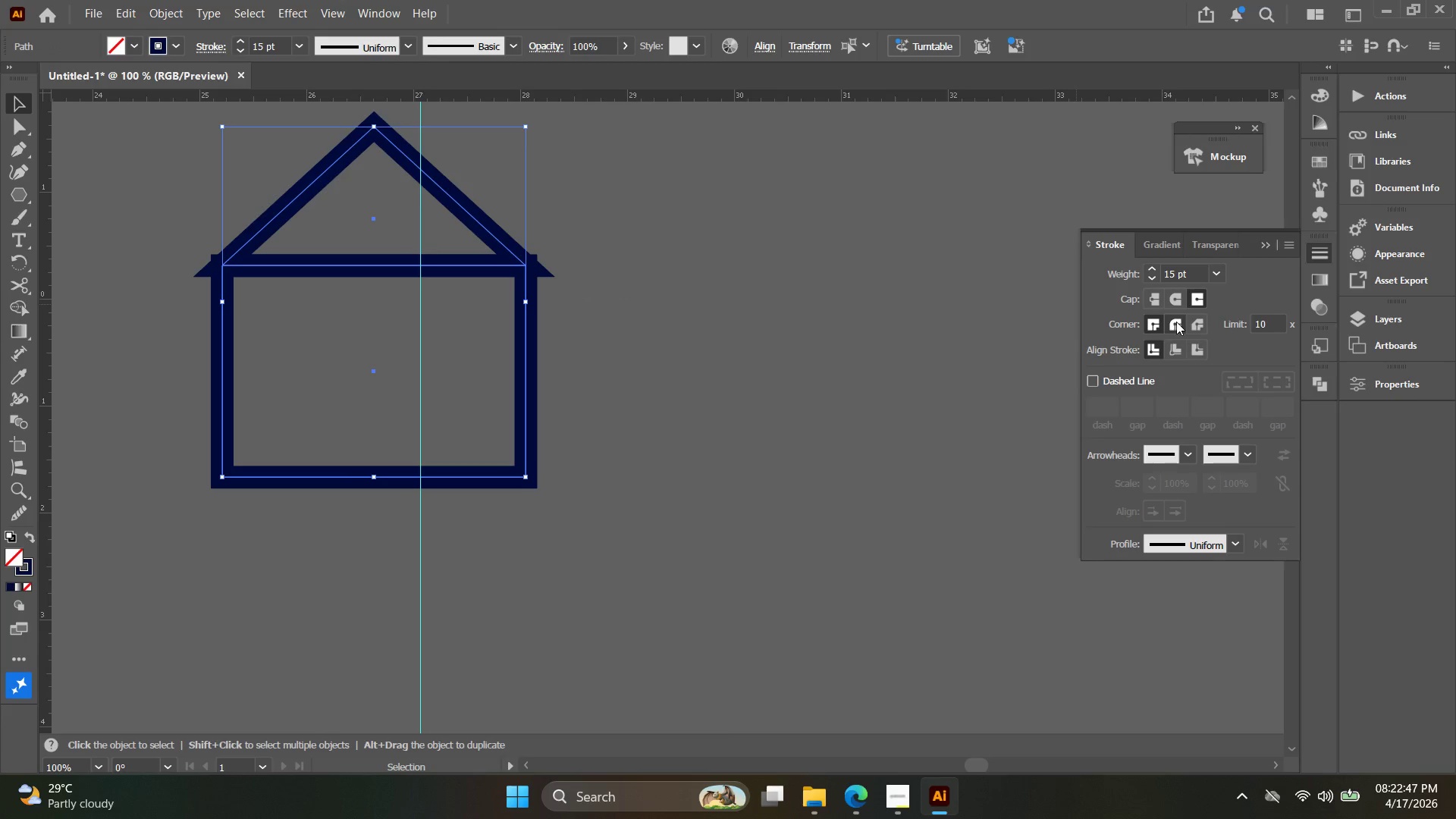 
left_click([1175, 297])
 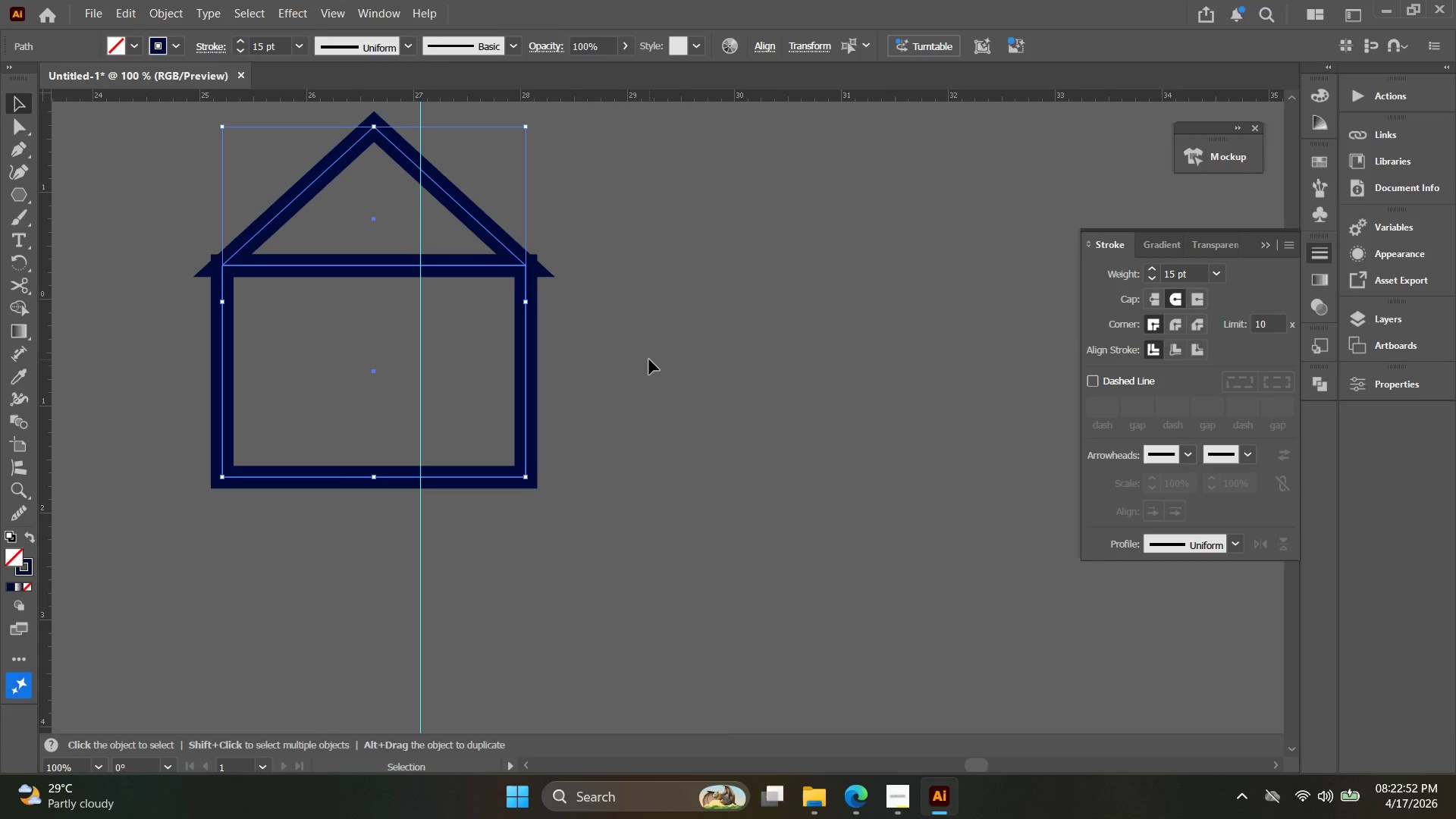 
wait(9.33)
 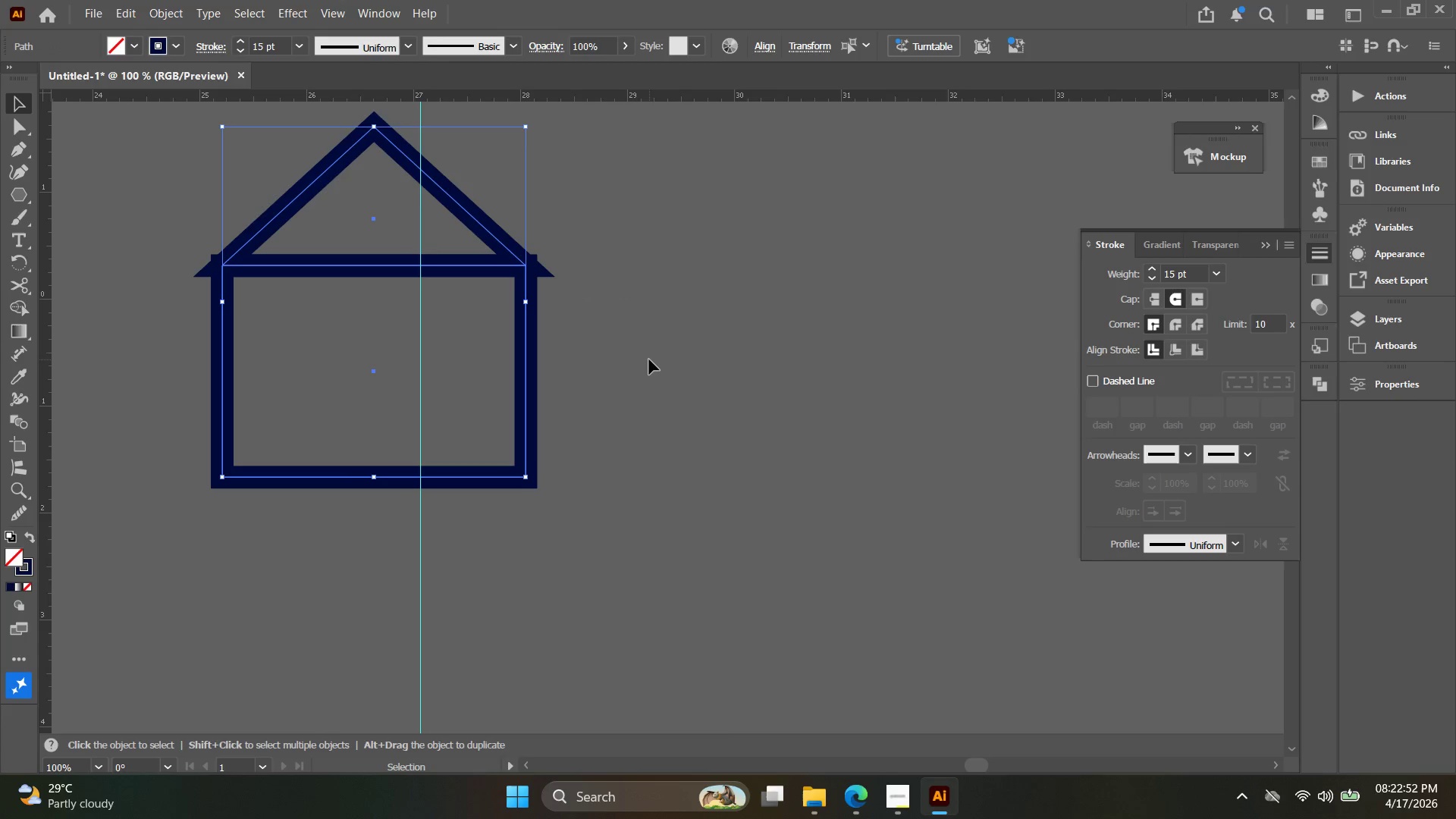 
left_click([1180, 328])
 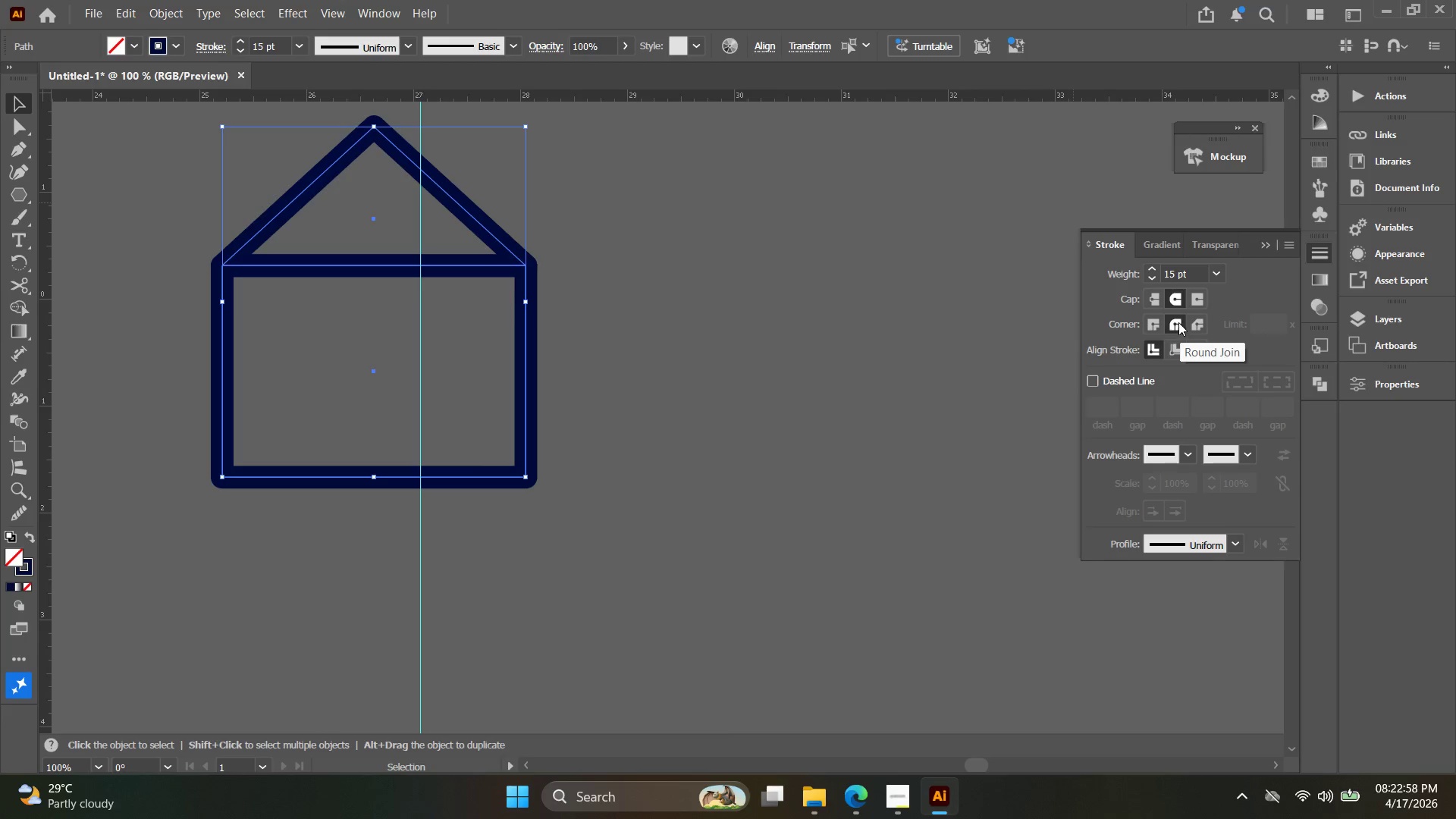 
left_click([1194, 307])
 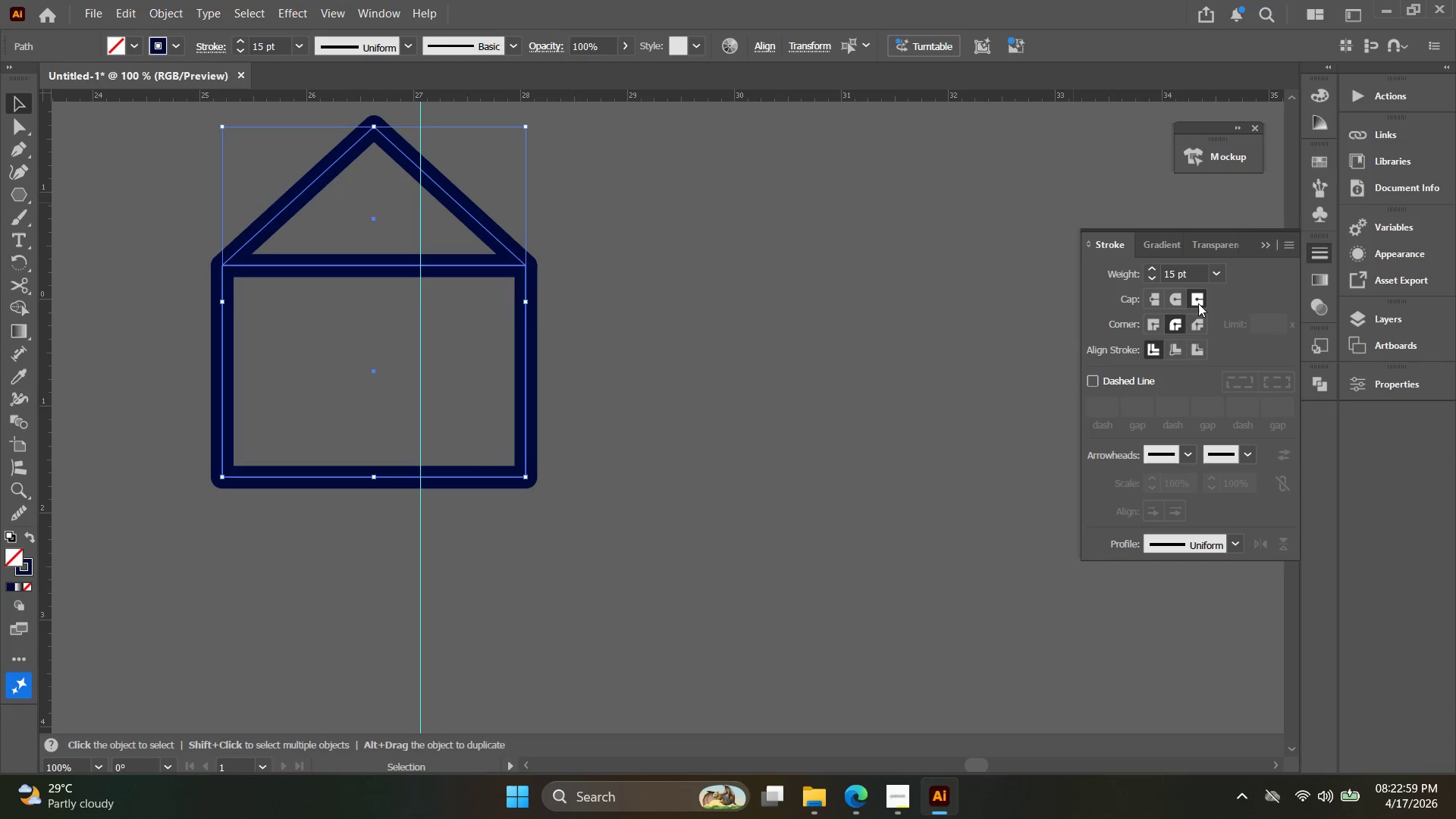 
left_click([1198, 303])
 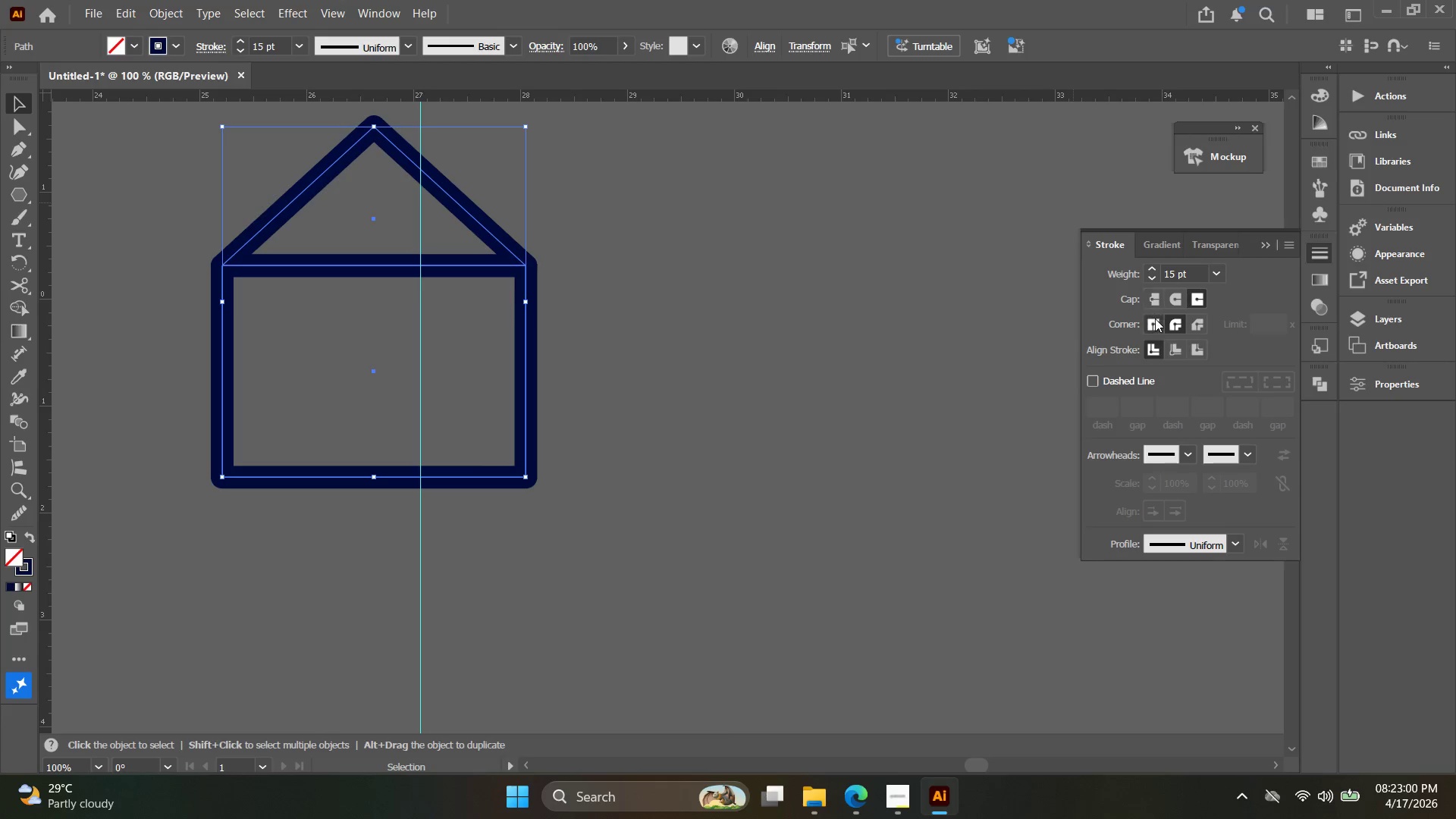 
left_click([1155, 320])
 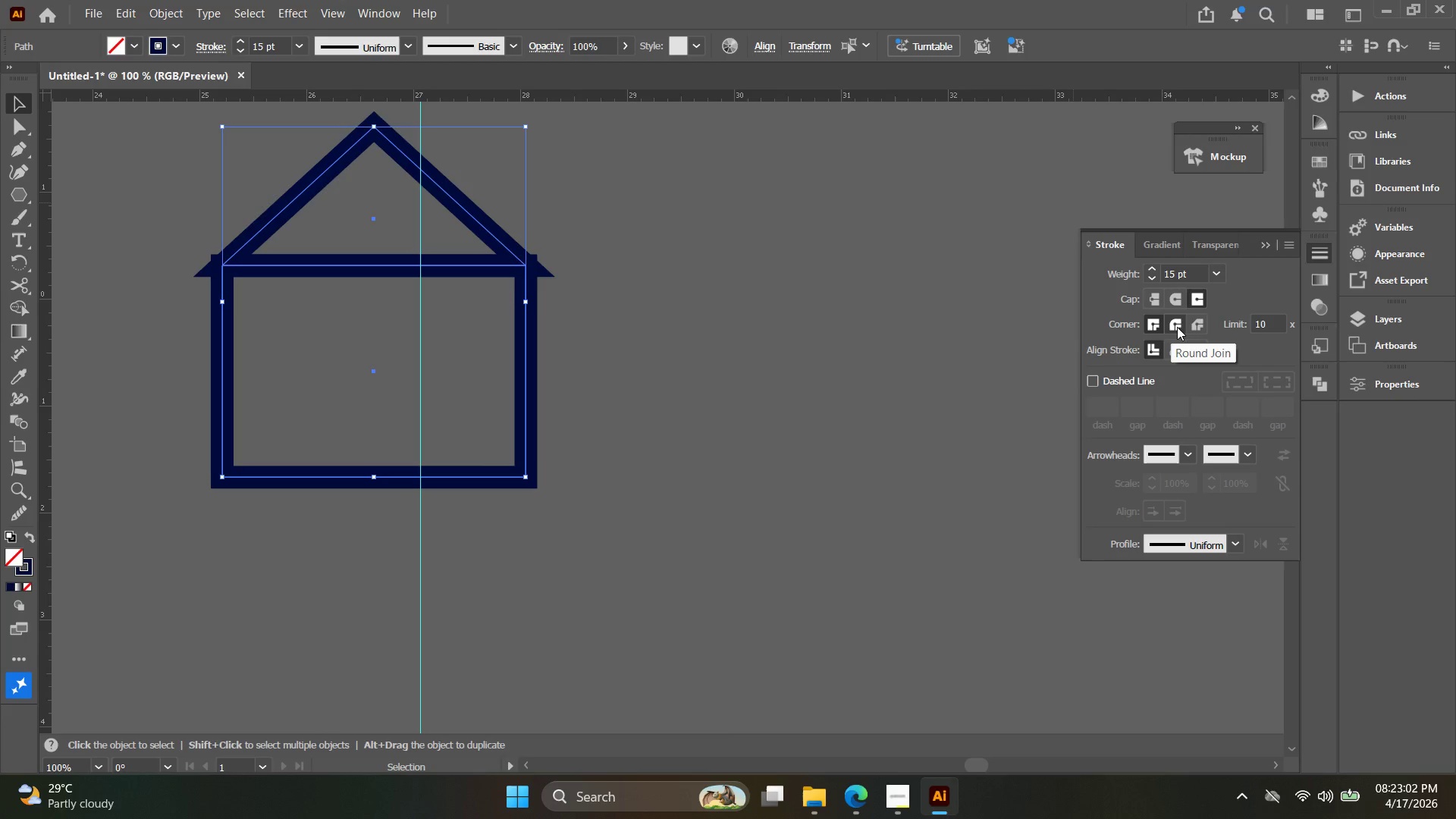 
left_click([1177, 327])
 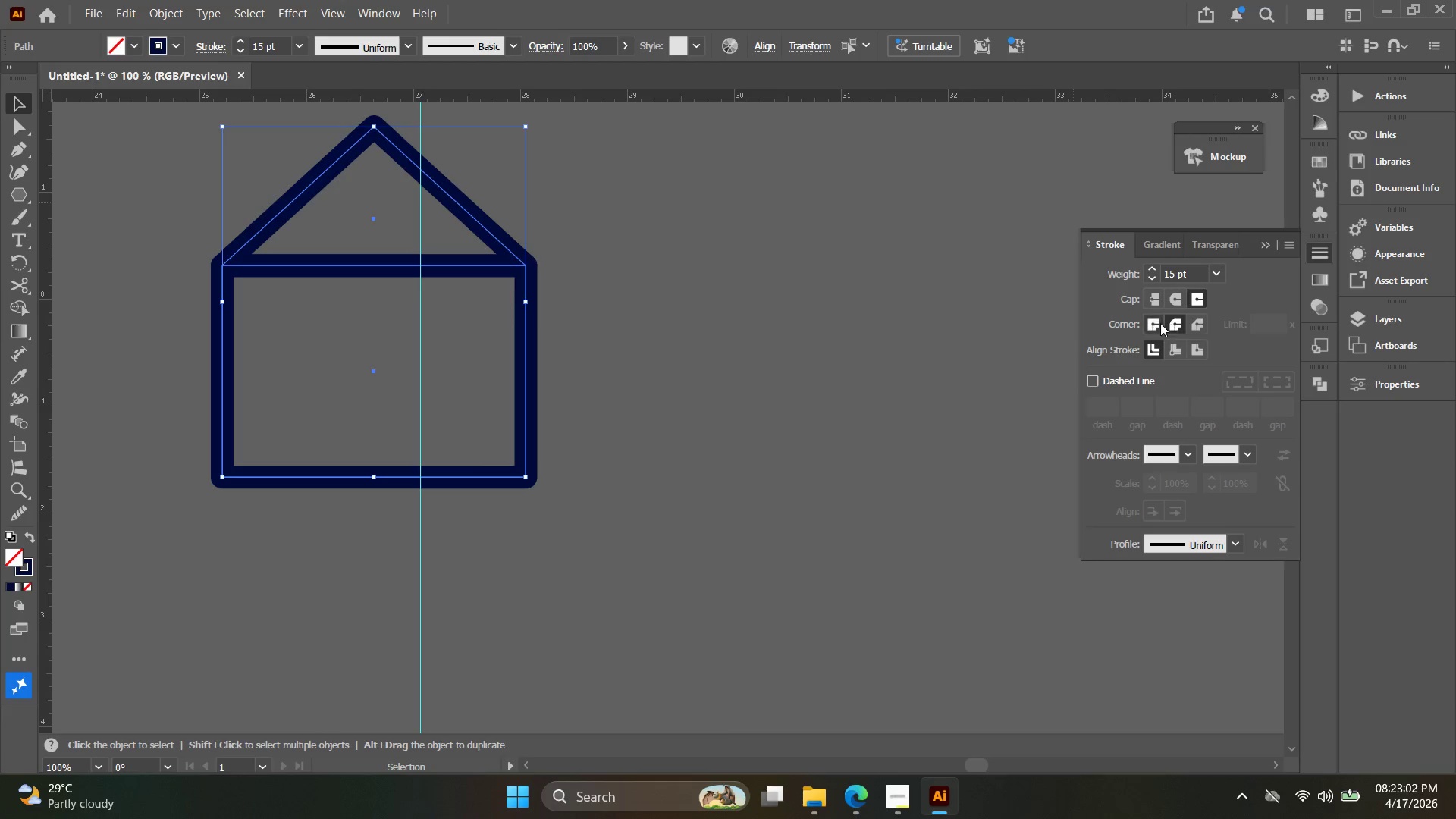 
left_click([1156, 323])
 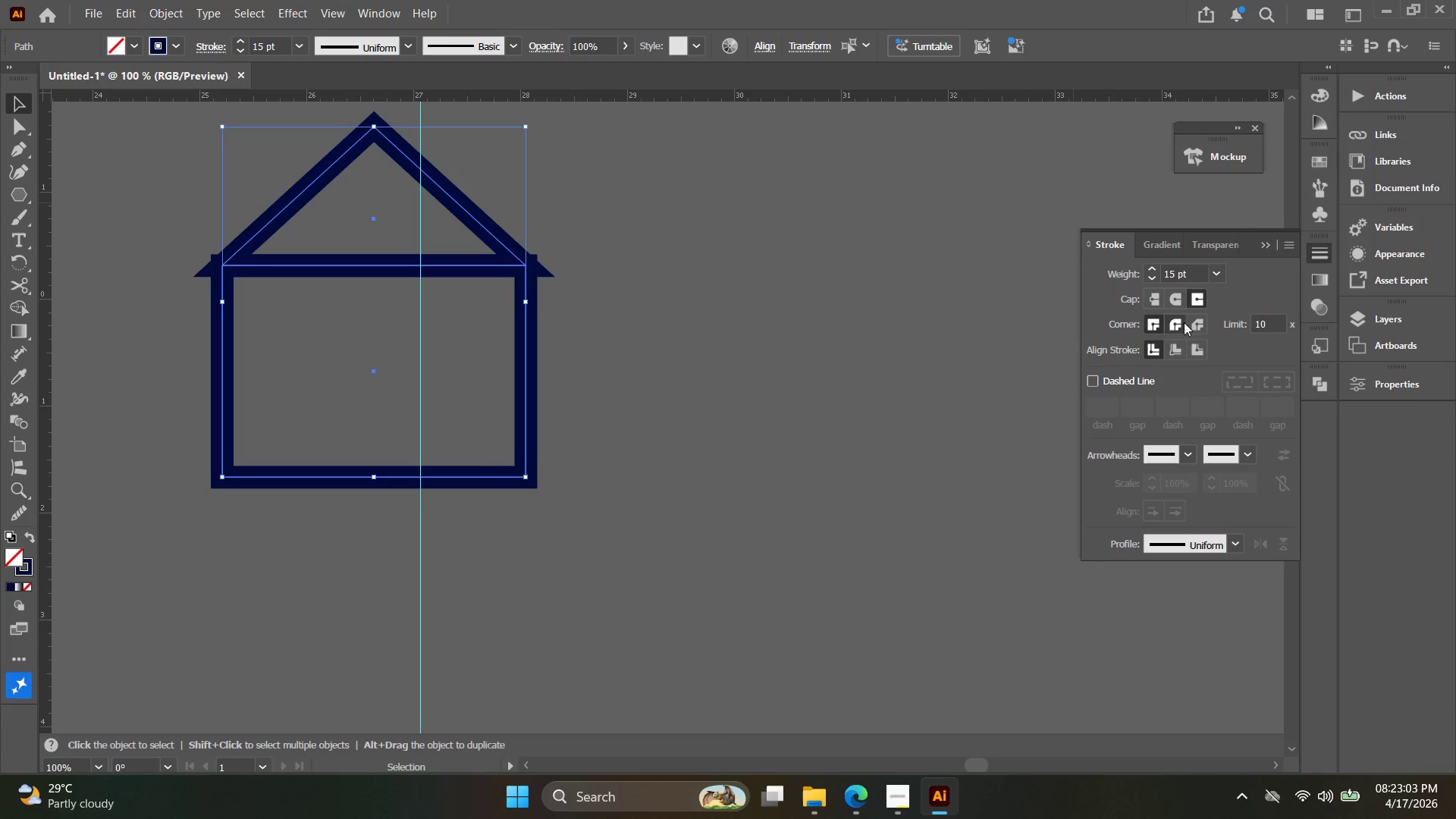 
left_click([1189, 322])
 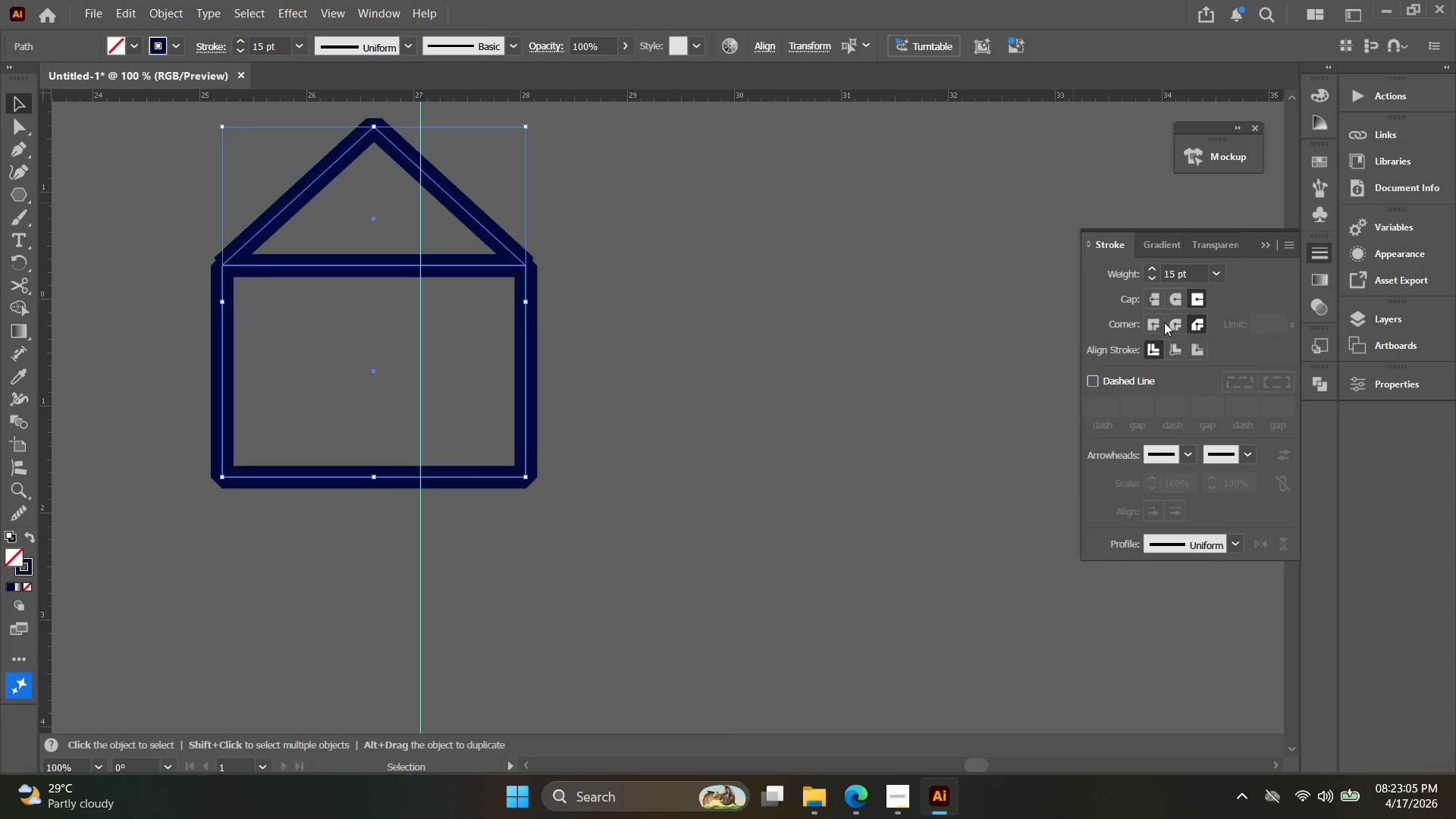 
left_click([843, 355])
 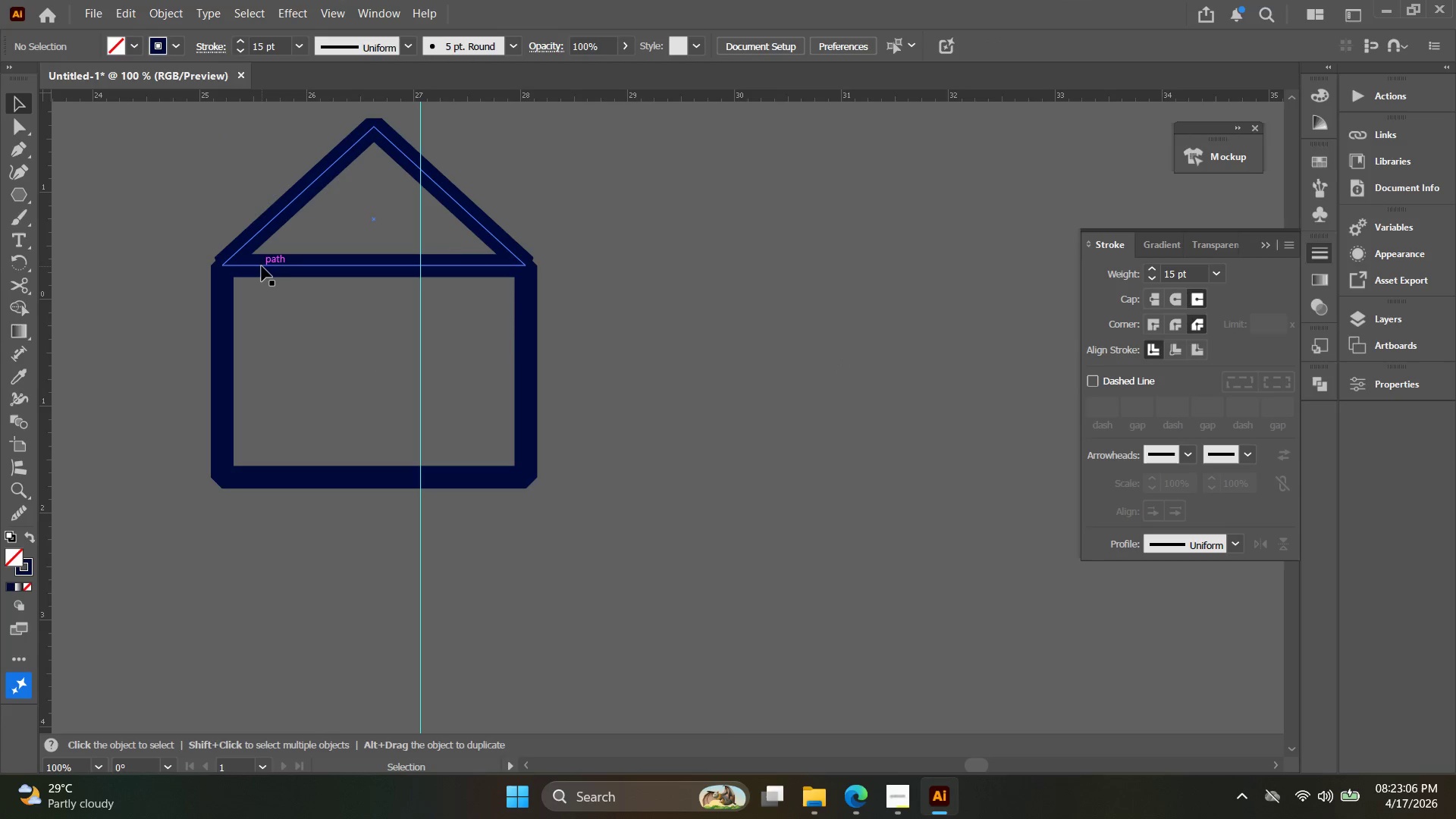 
left_click([260, 266])
 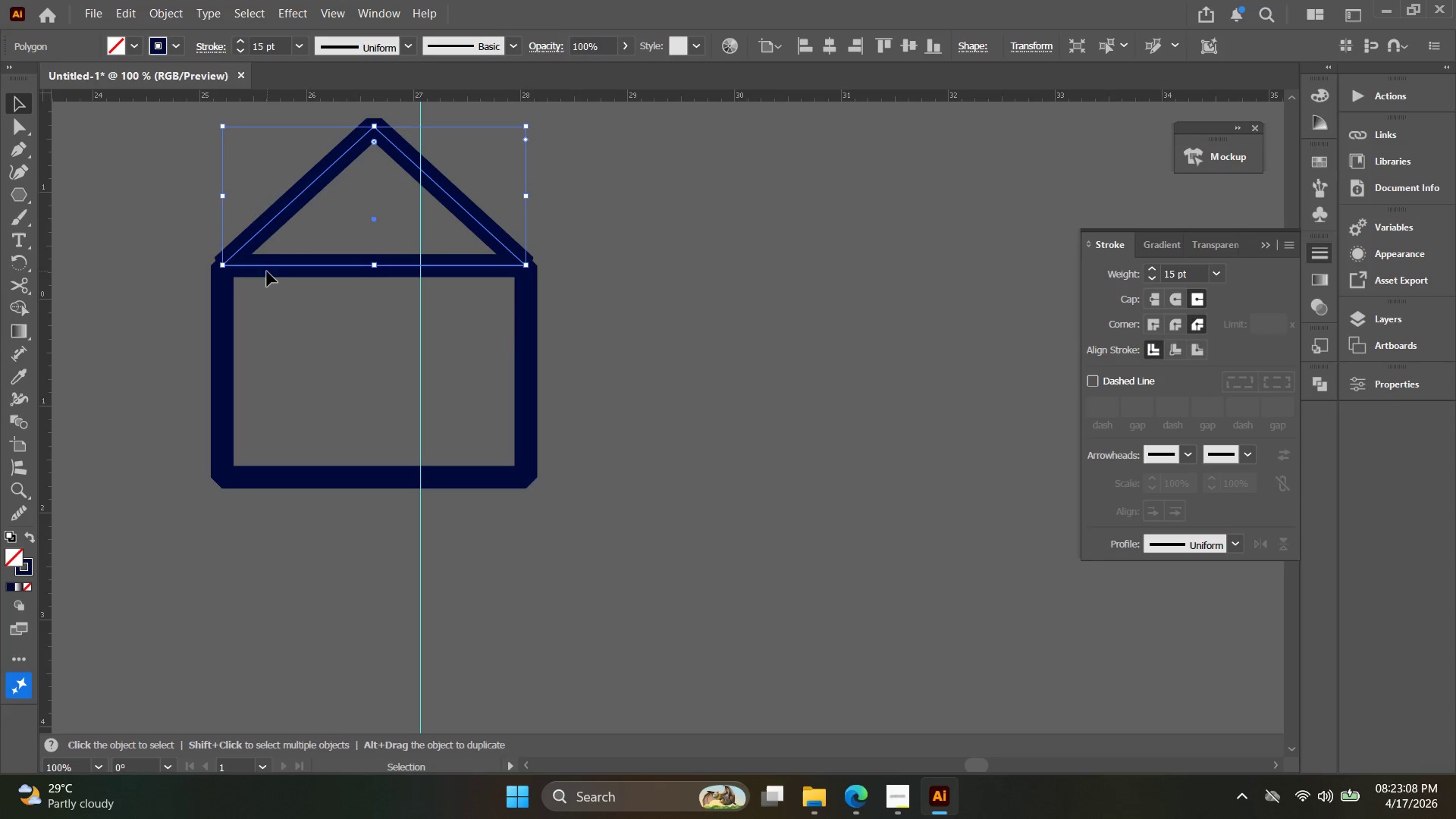 
key(Alt+AltLeft)
 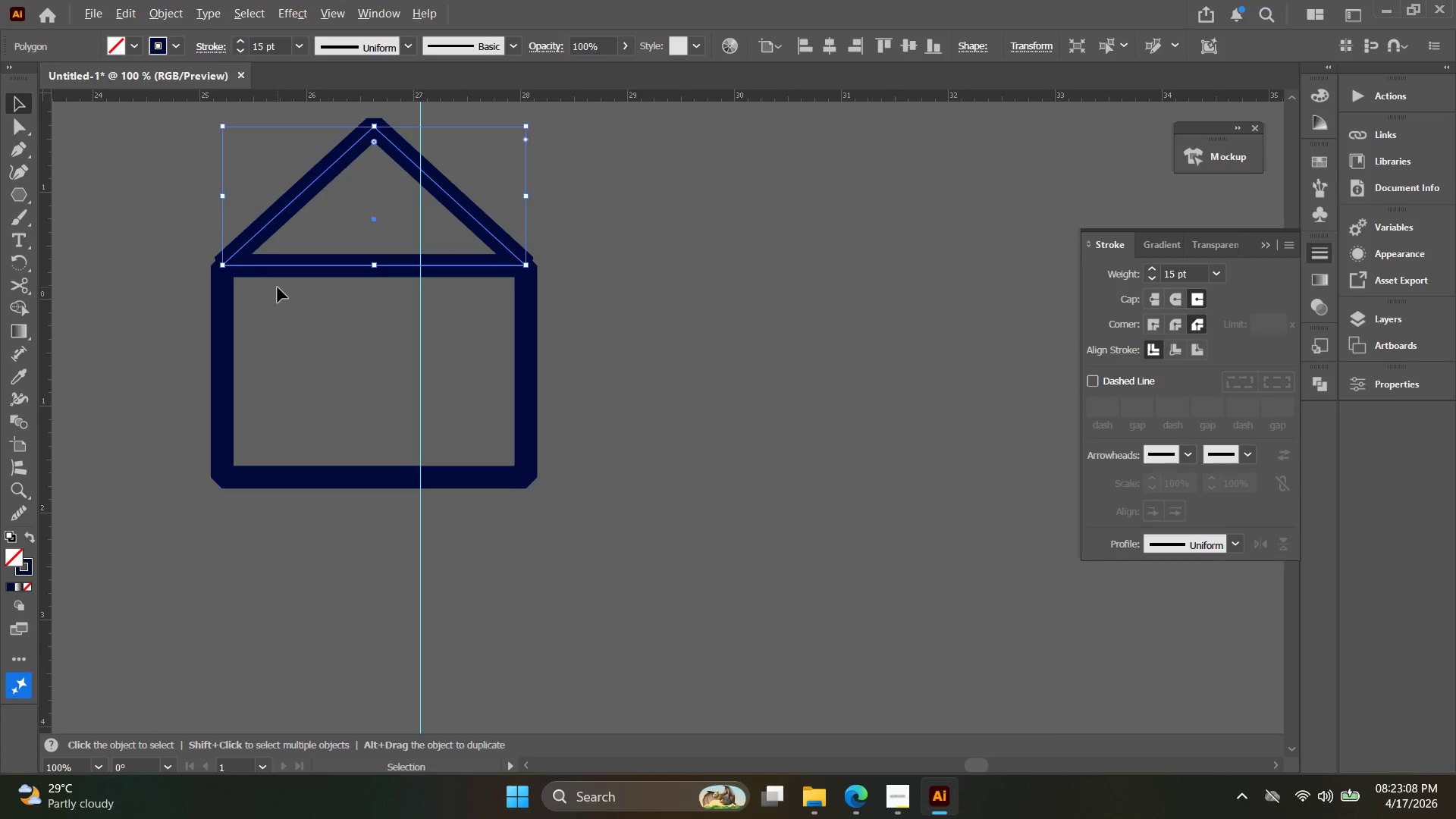 
hold_key(key=Space, duration=0.34)
 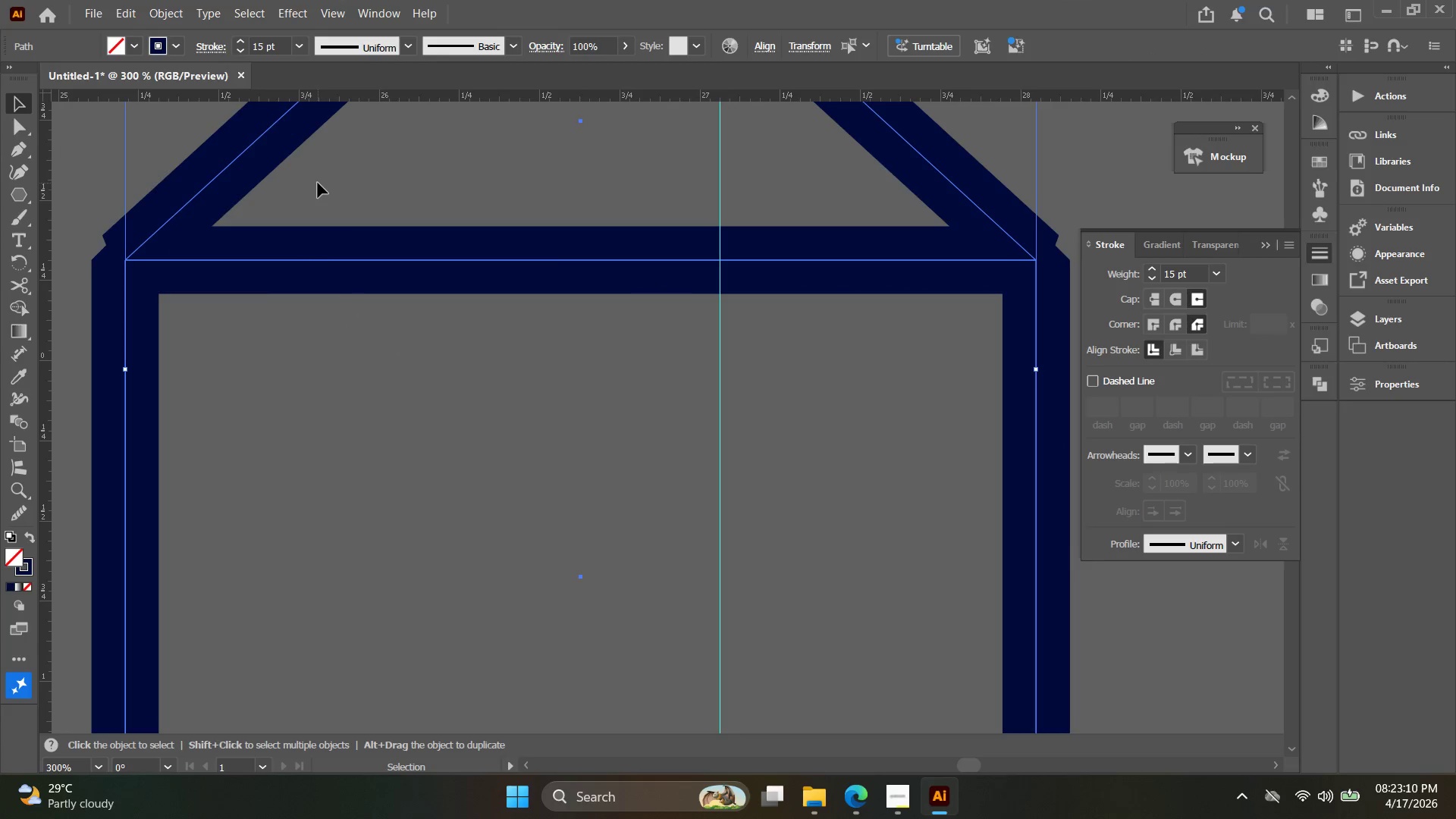 
left_click_drag(start_coordinate=[300, 309], to_coordinate=[314, 348])
 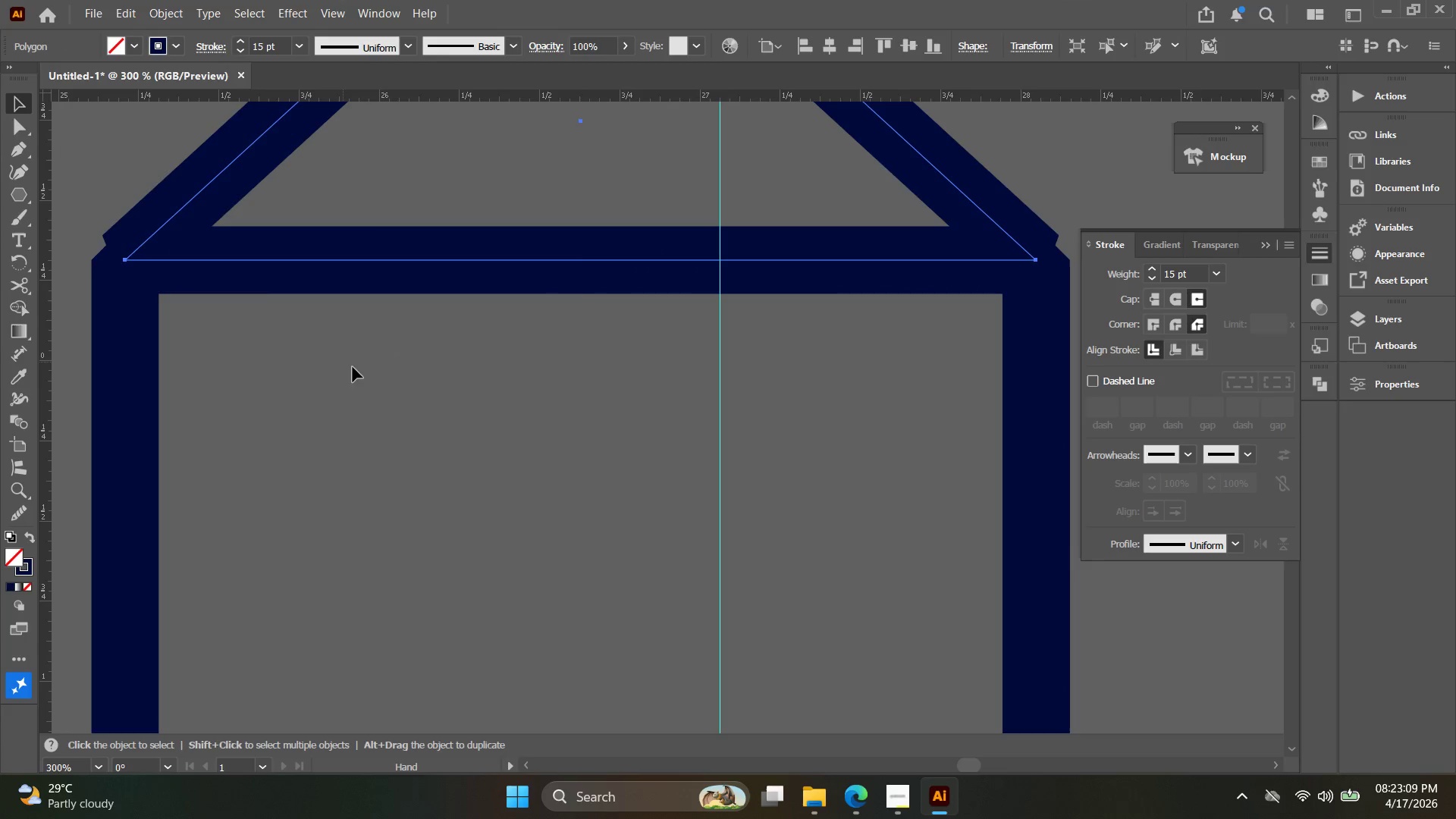 
scroll: coordinate [278, 288], scroll_direction: up, amount: 3.0
 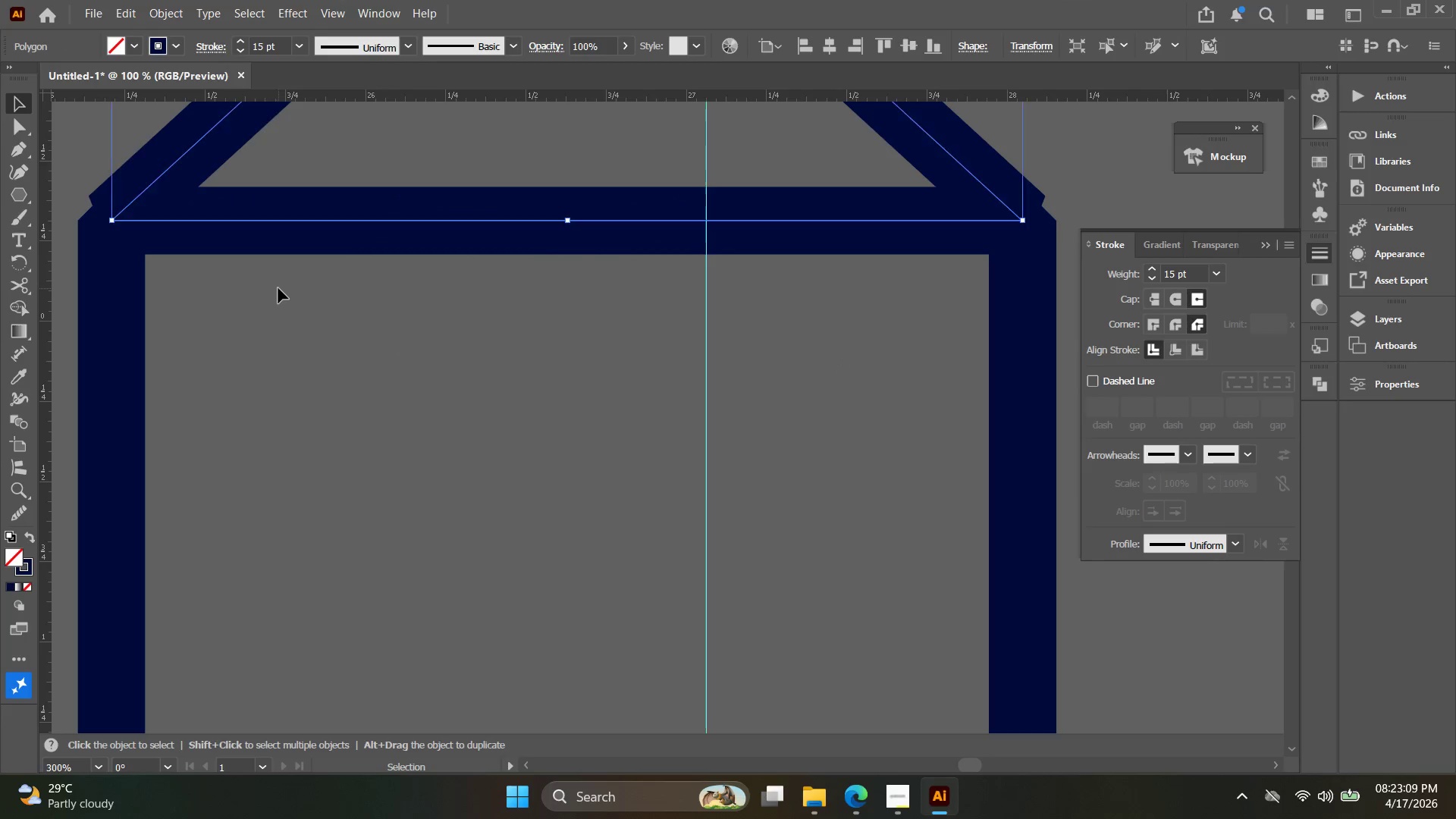 
left_click_drag(start_coordinate=[357, 369], to_coordinate=[309, 162])
 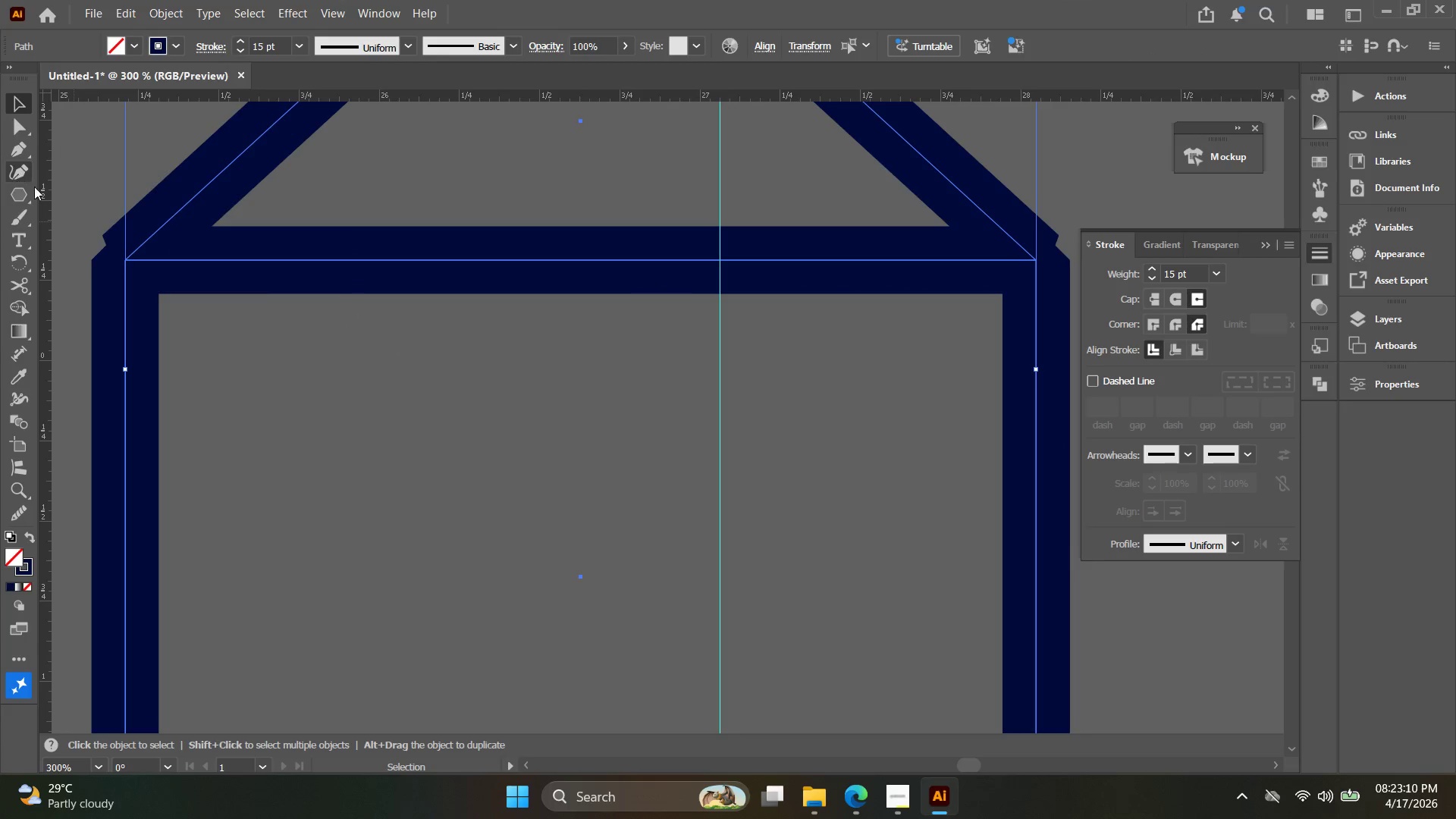 
hold_key(key=AltLeft, duration=2.61)
left_click([409, 260])
 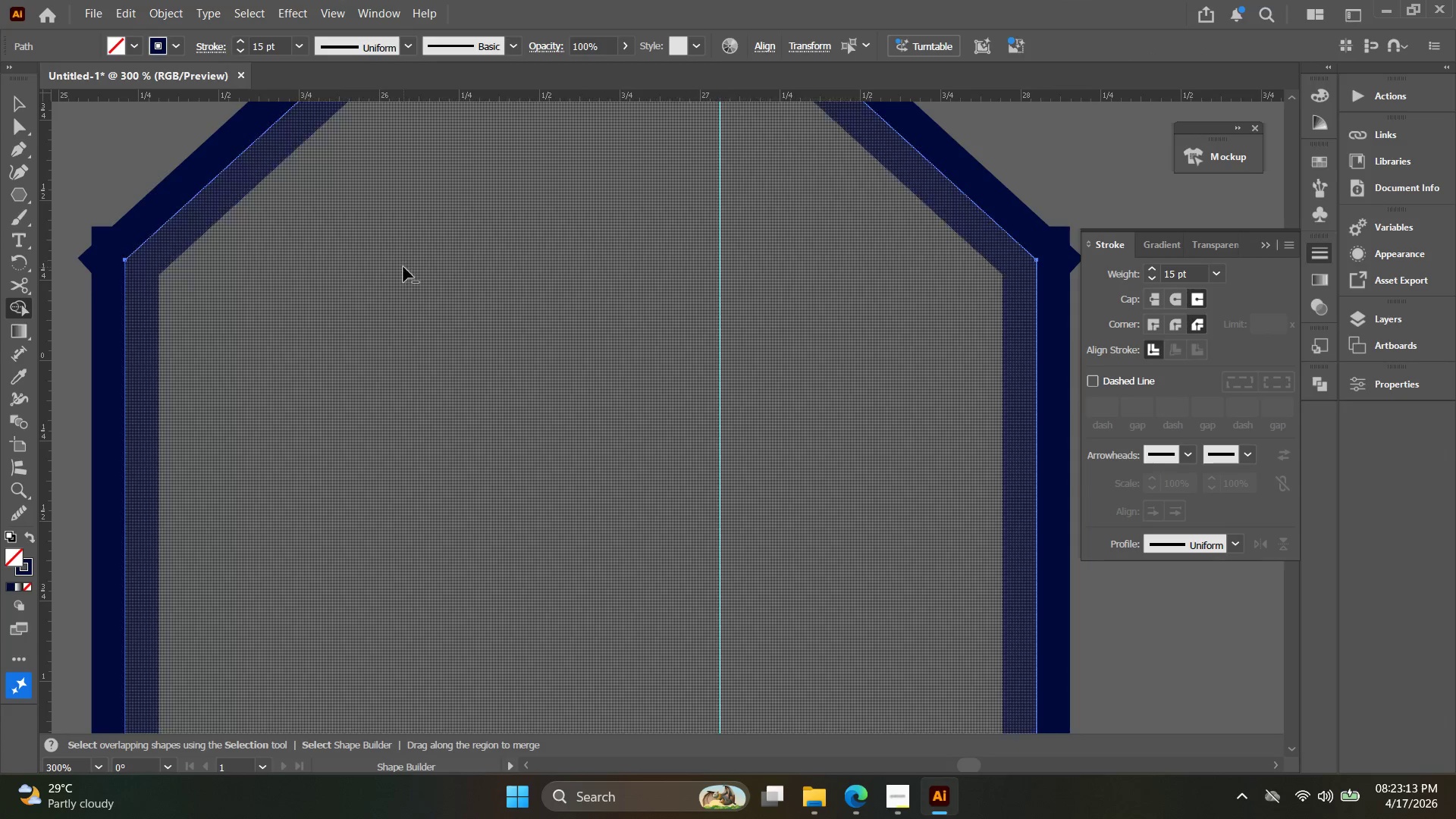 
key(V)
 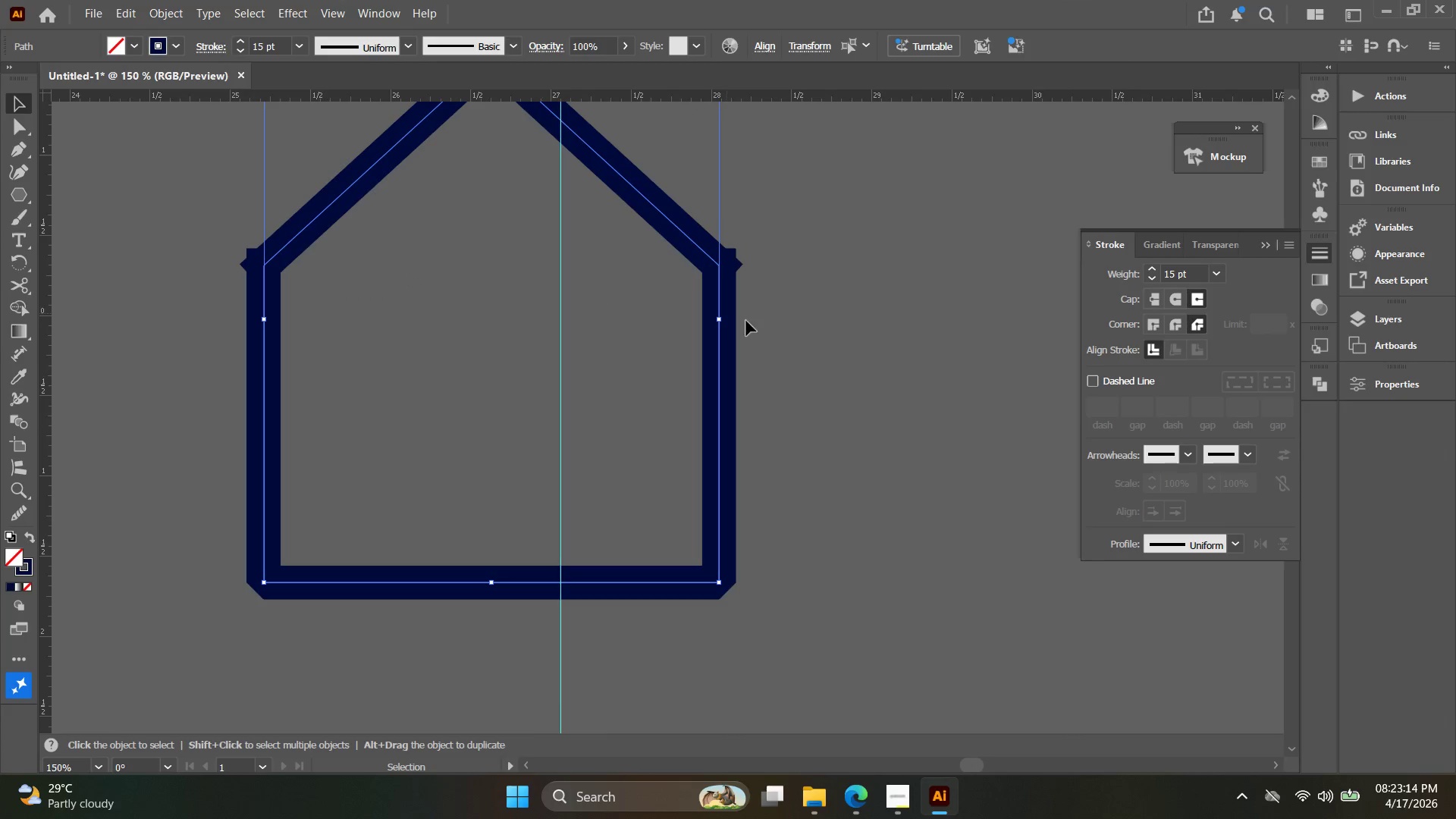 
scroll: coordinate [402, 271], scroll_direction: down, amount: 2.0
 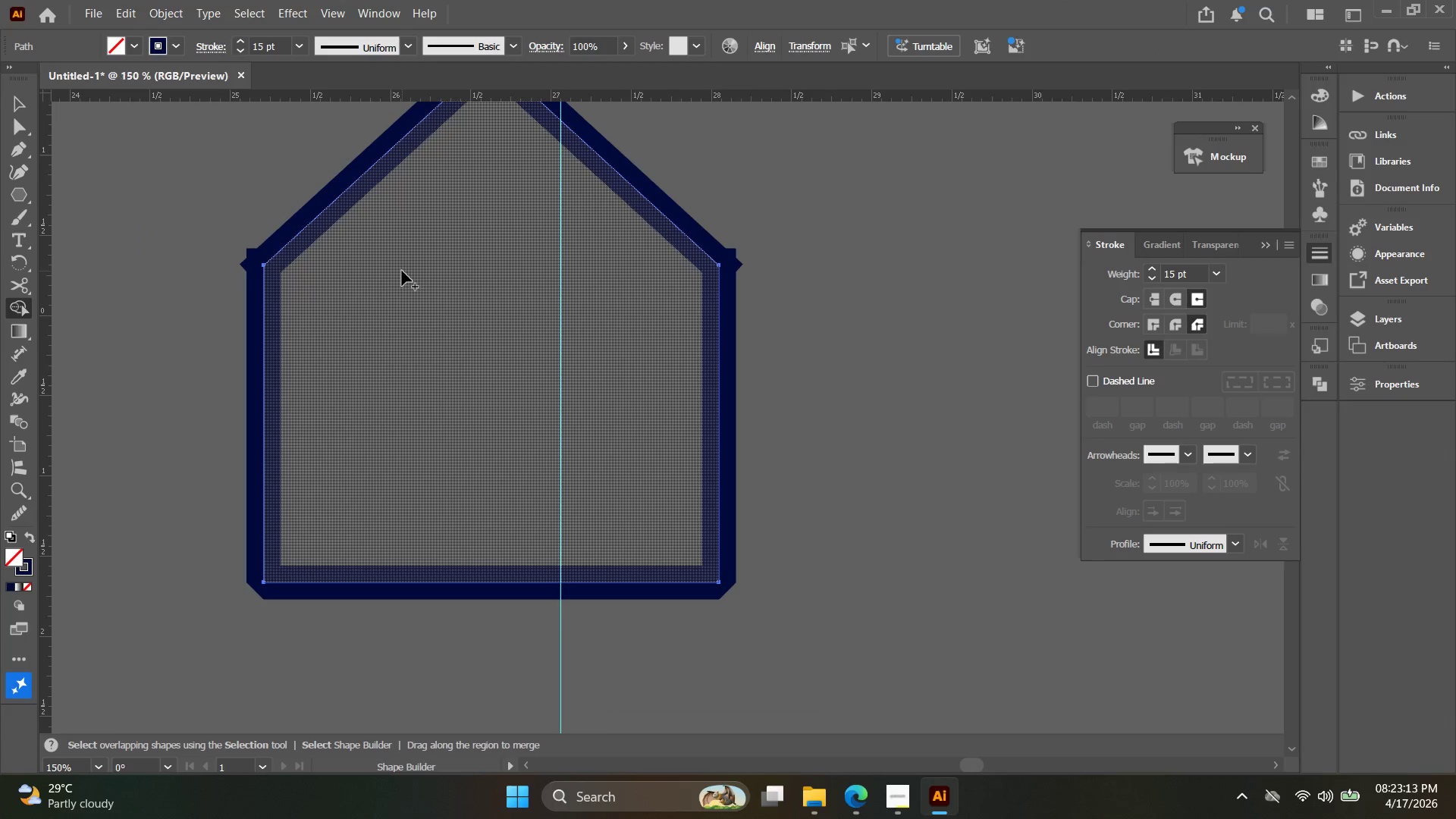 
left_click_drag(start_coordinate=[814, 359], to_coordinate=[801, 338])
 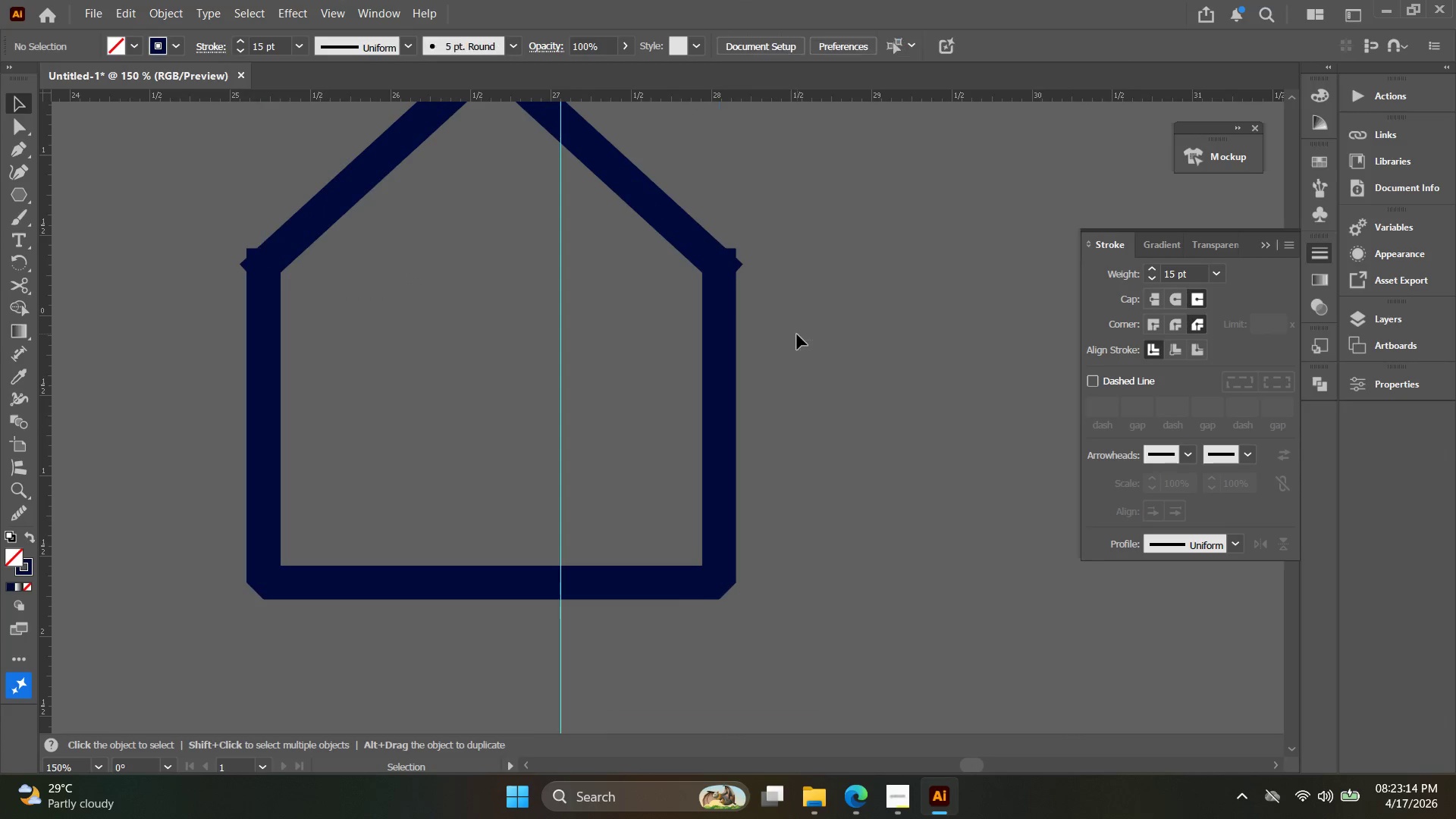 
left_click_drag(start_coordinate=[802, 347], to_coordinate=[714, 202])
 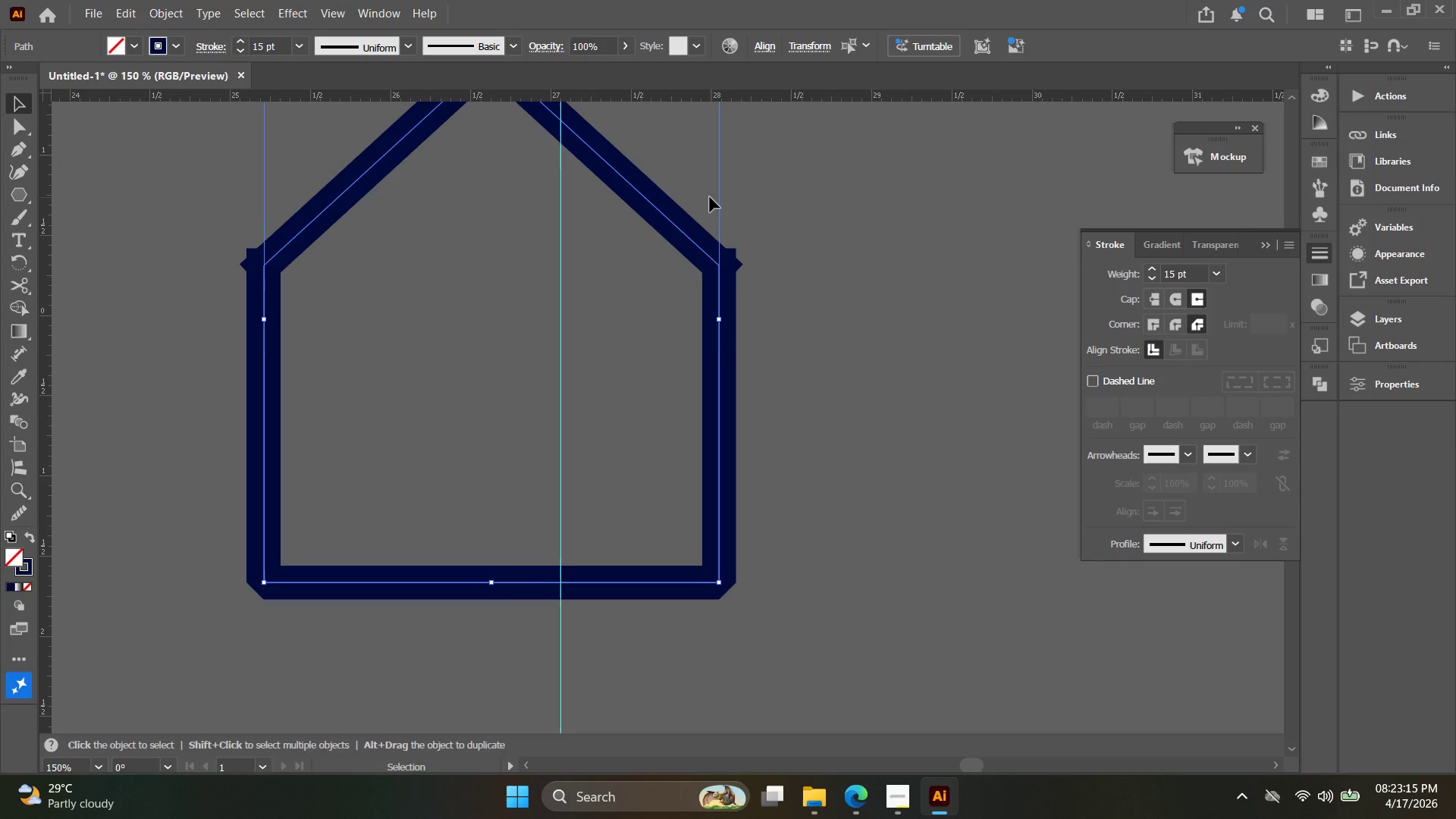 
key(Control+J)
 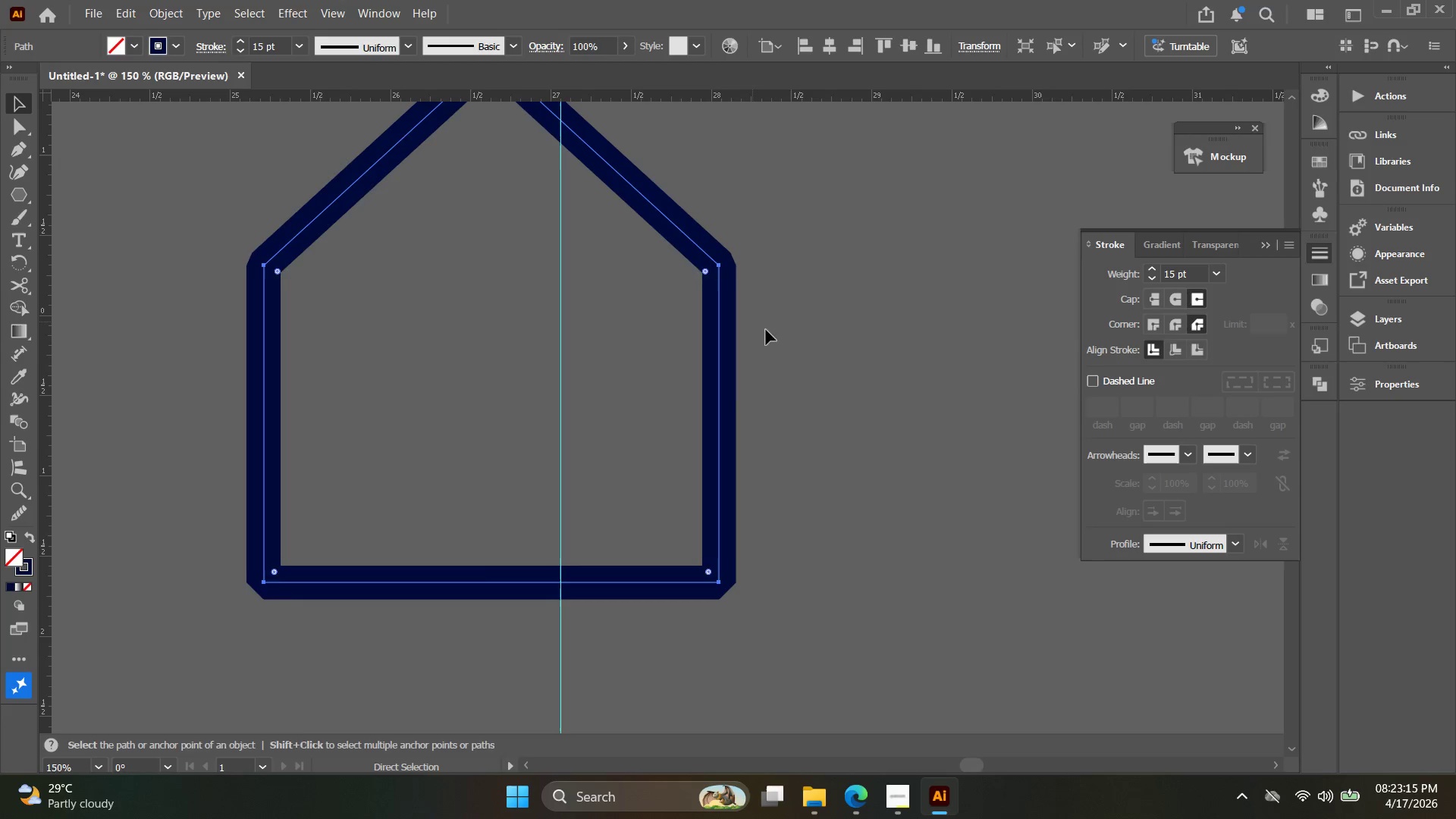 
left_click([779, 332])
 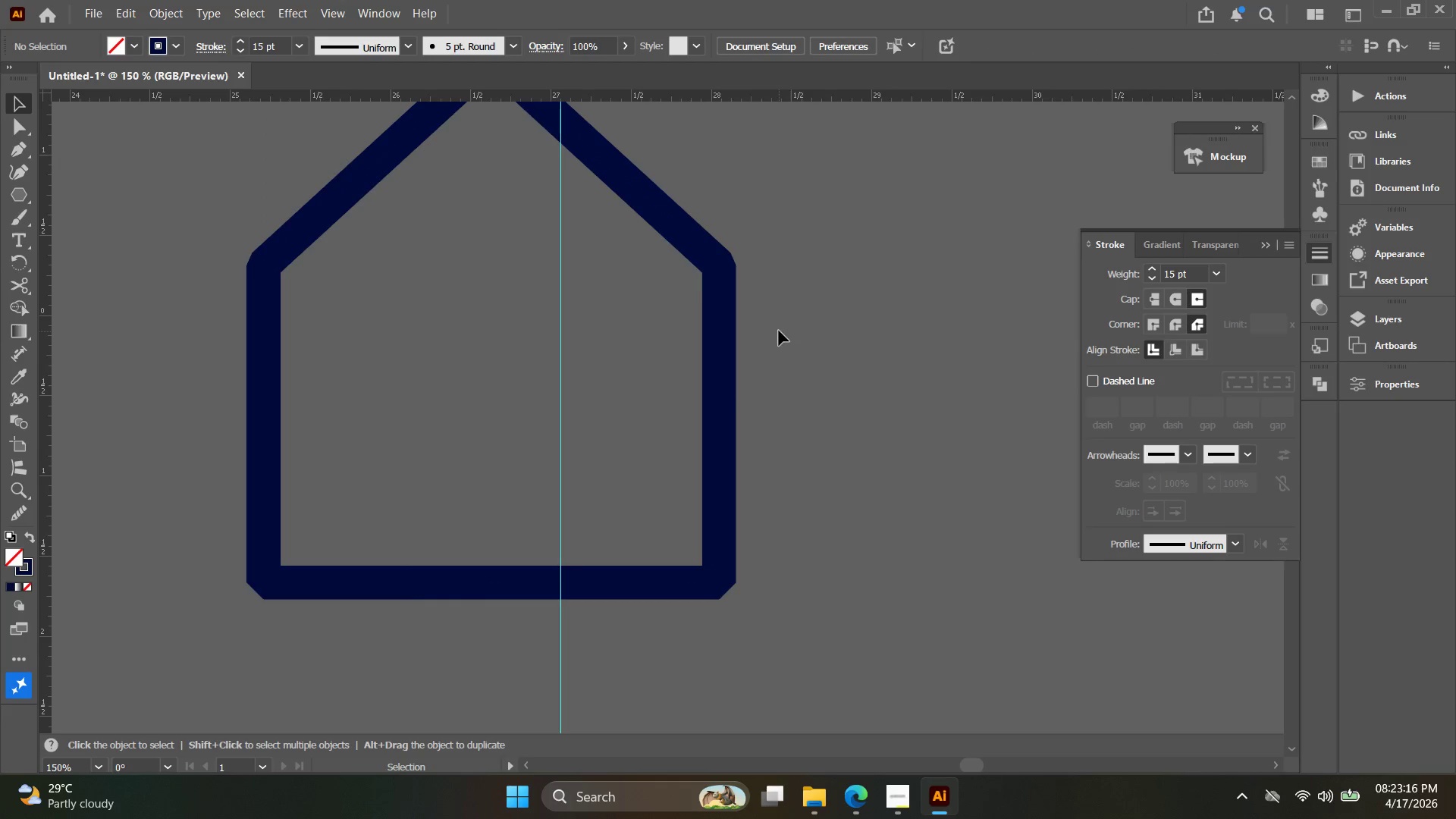 
left_click_drag(start_coordinate=[782, 350], to_coordinate=[672, 215])
 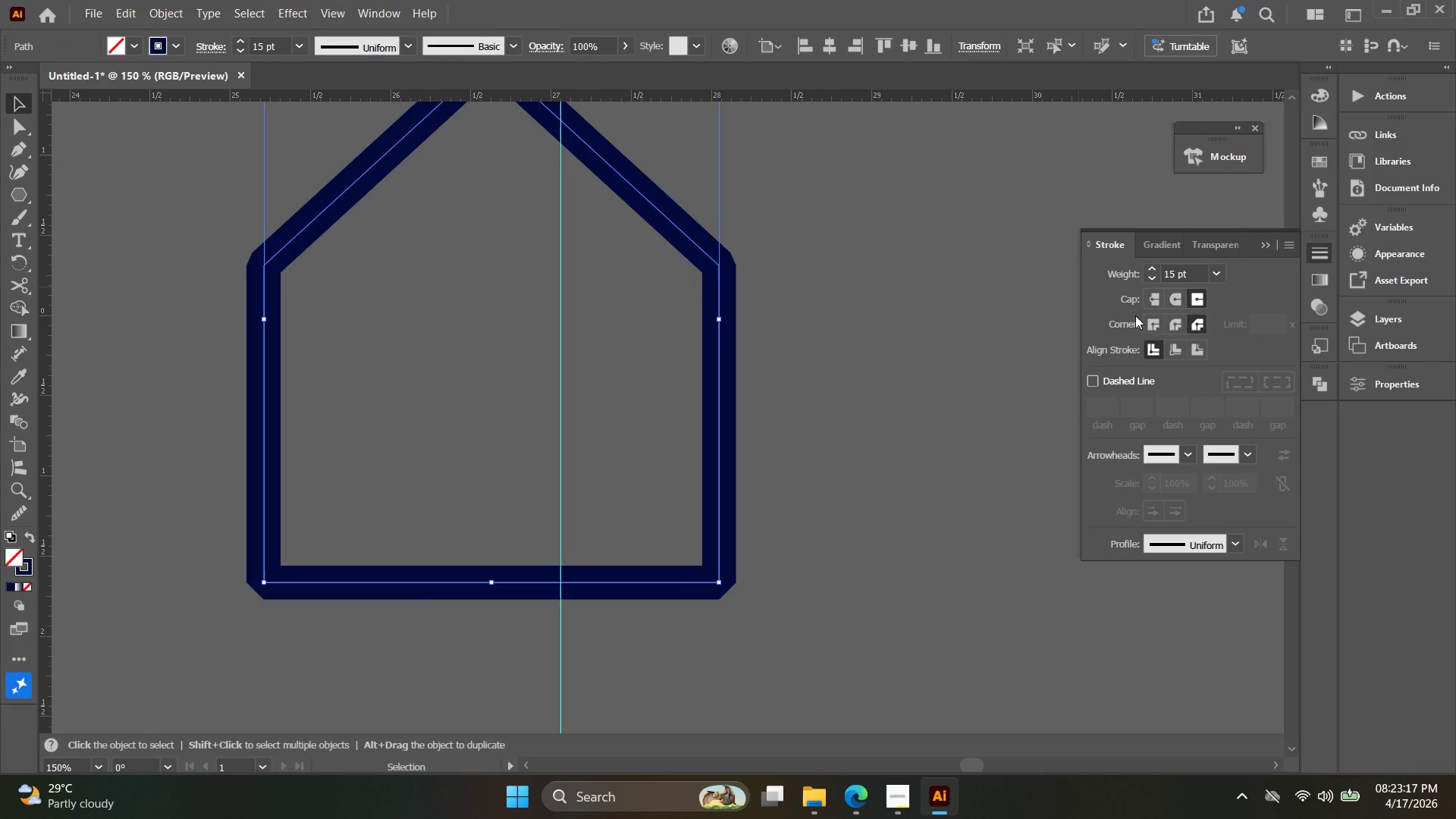 
left_click([1160, 331])
 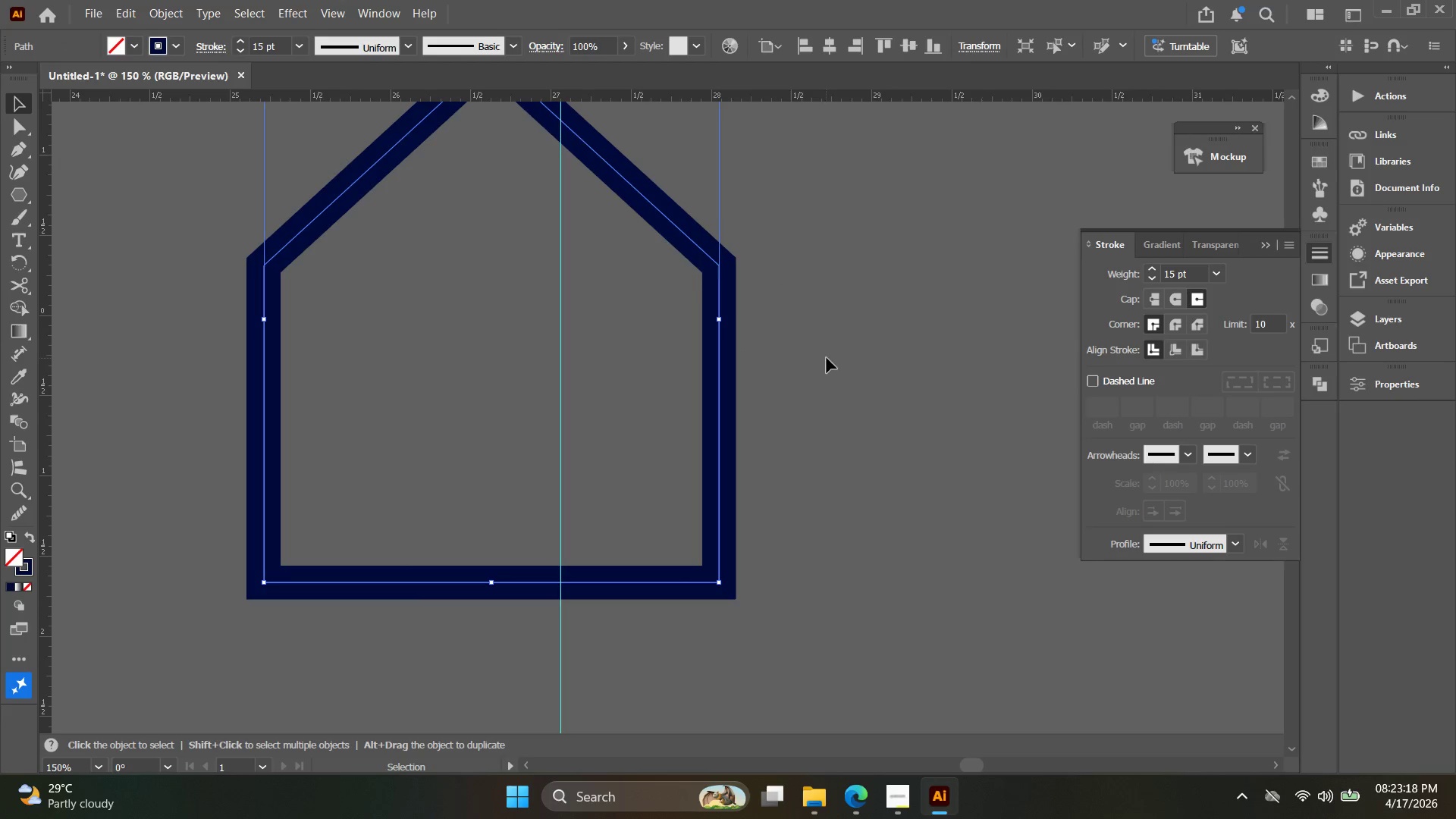 
hold_key(key=Space, duration=0.38)
 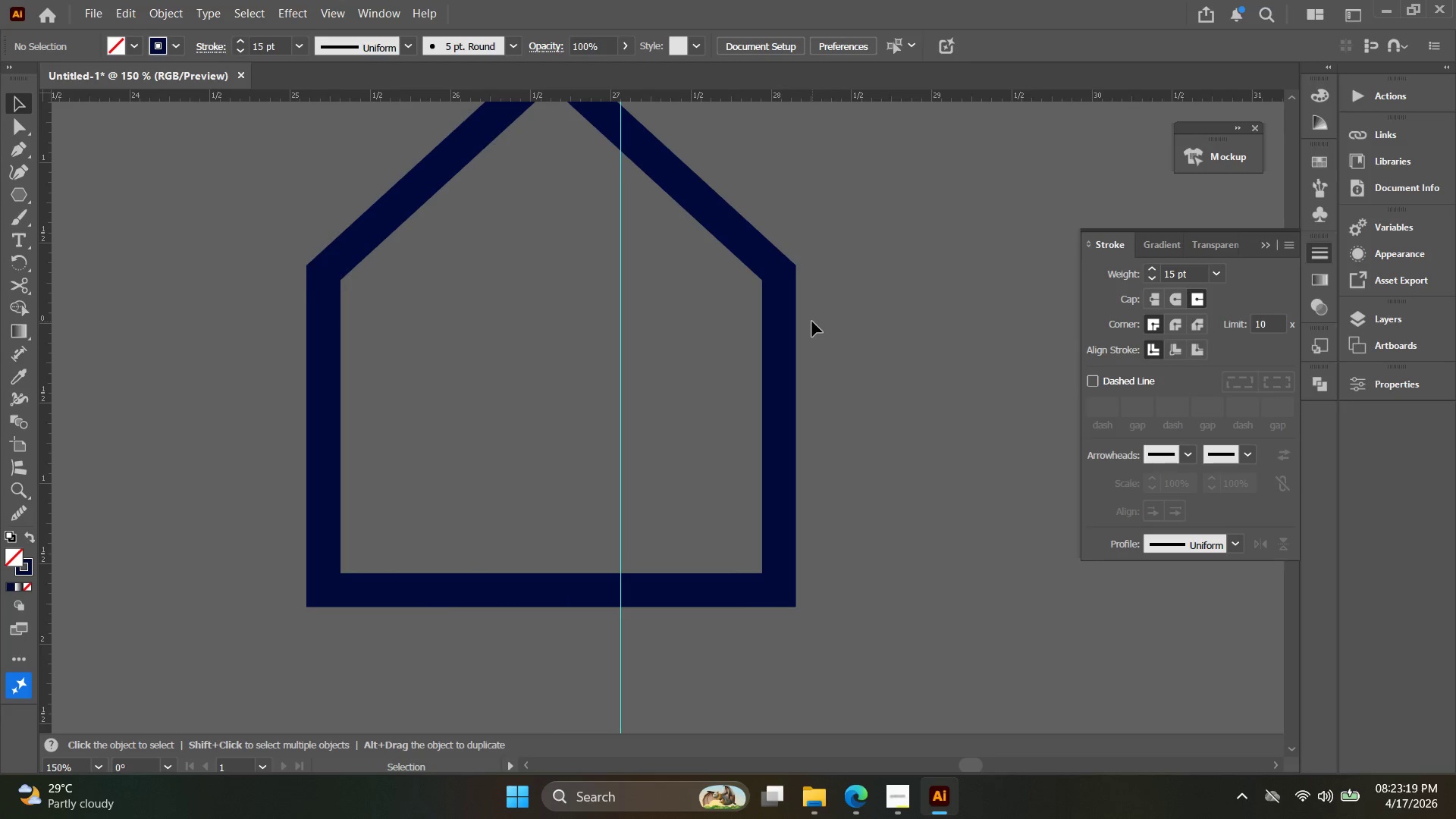 
left_click_drag(start_coordinate=[792, 362], to_coordinate=[852, 371])
 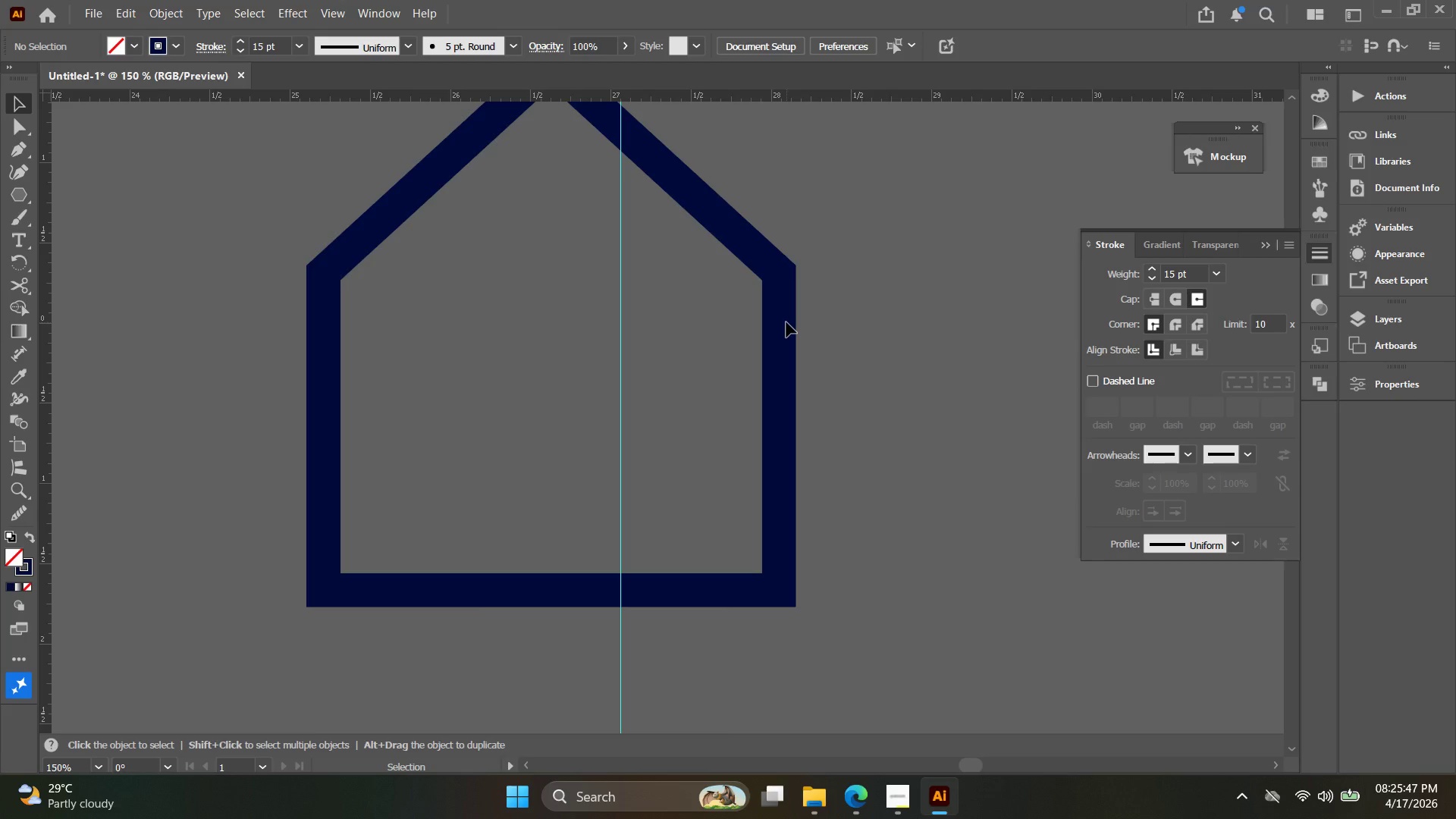 
wait(153.52)
 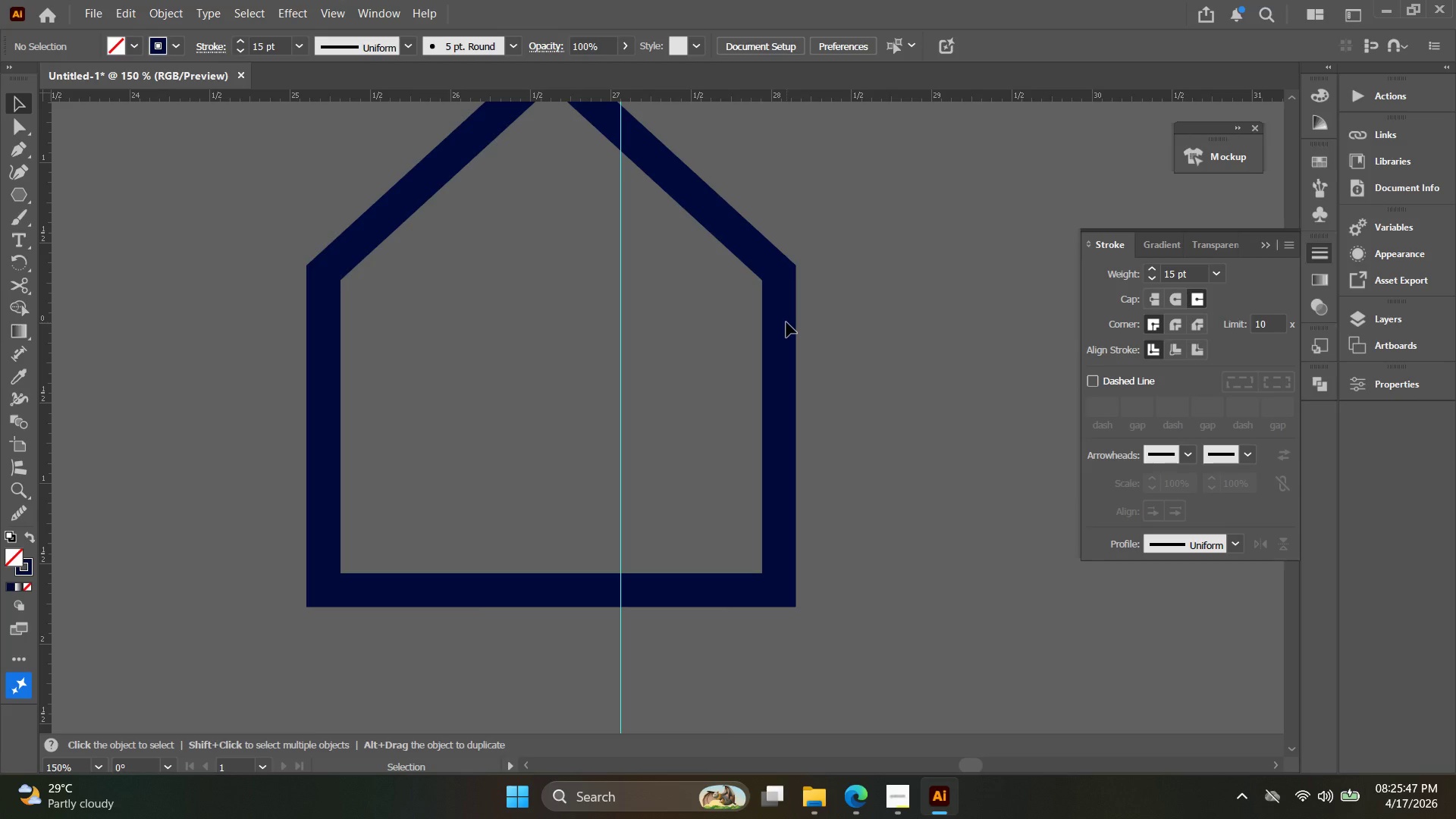 
left_click_drag(start_coordinate=[846, 391], to_coordinate=[724, 190])
 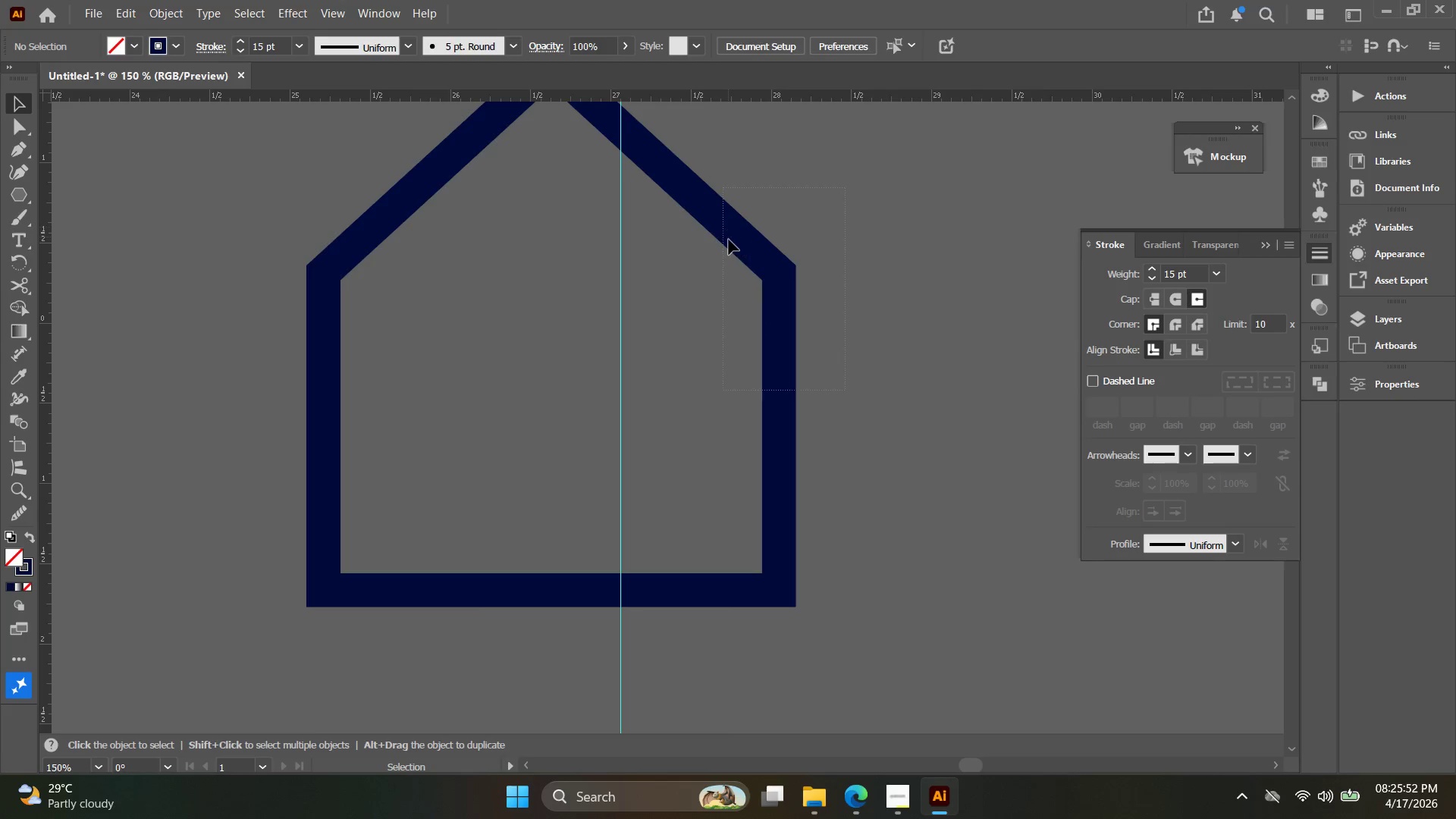 
hold_key(key=Space, duration=0.66)
 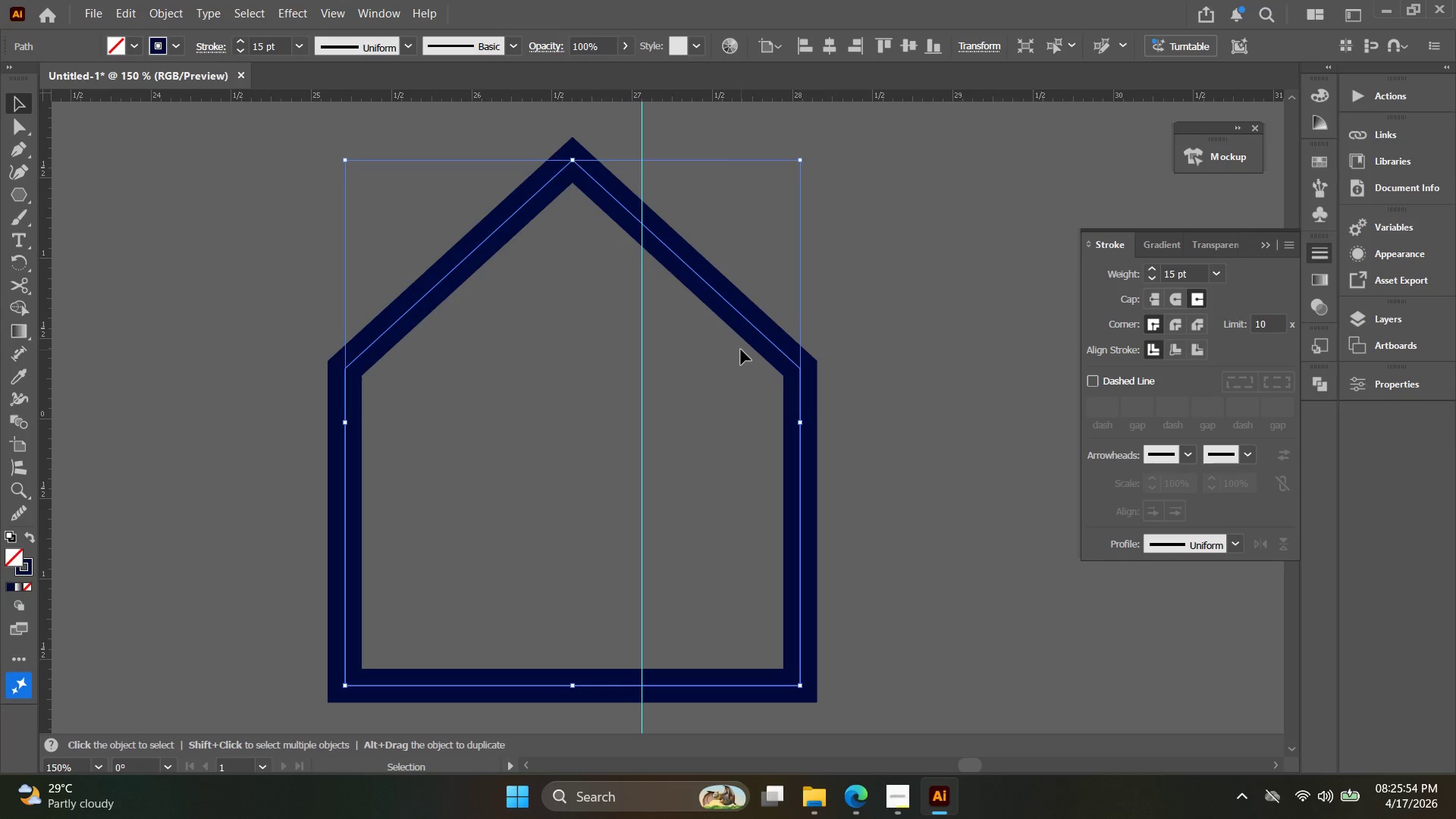 
left_click_drag(start_coordinate=[729, 241], to_coordinate=[751, 337])
 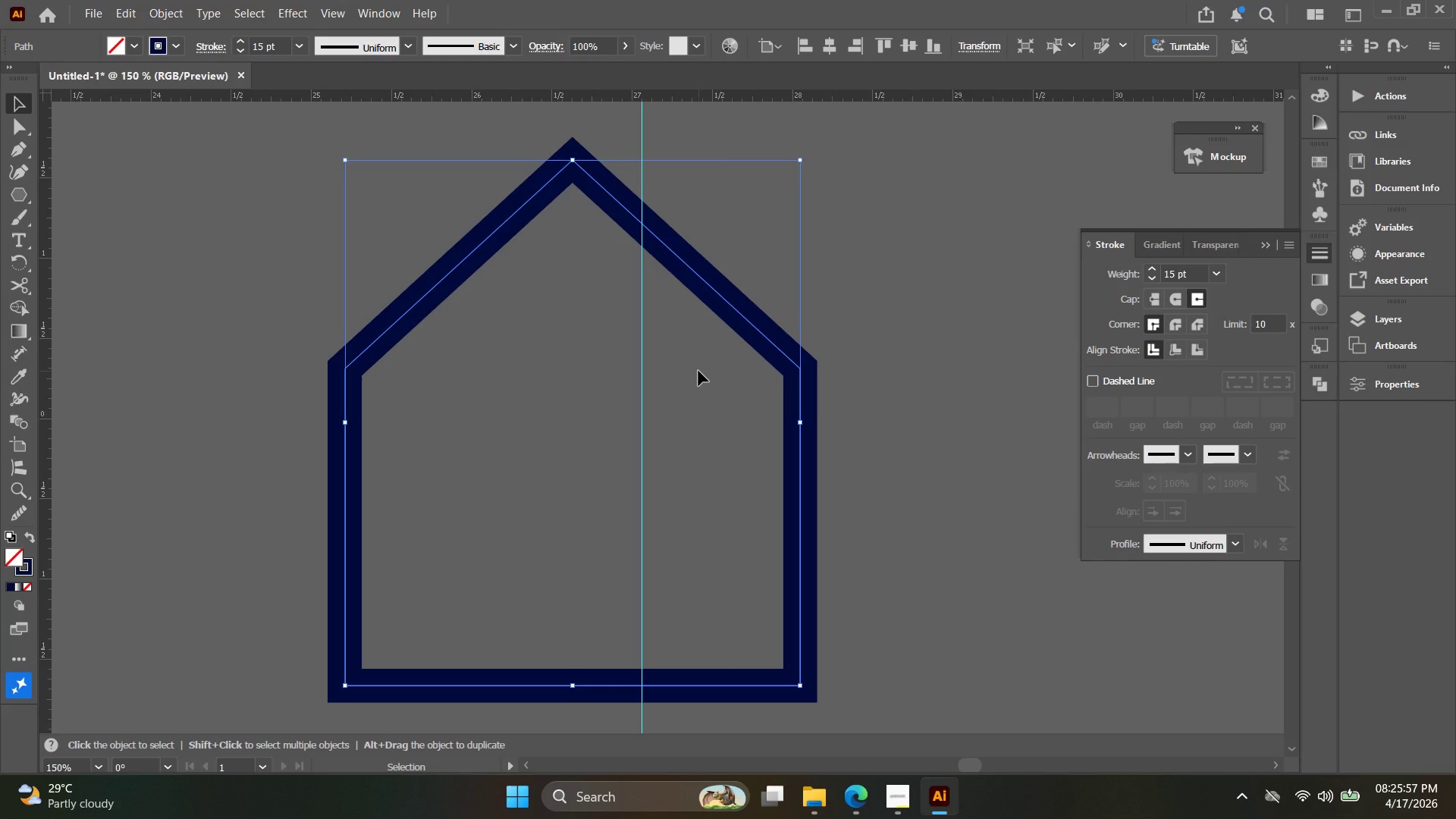 
wait(8.88)
 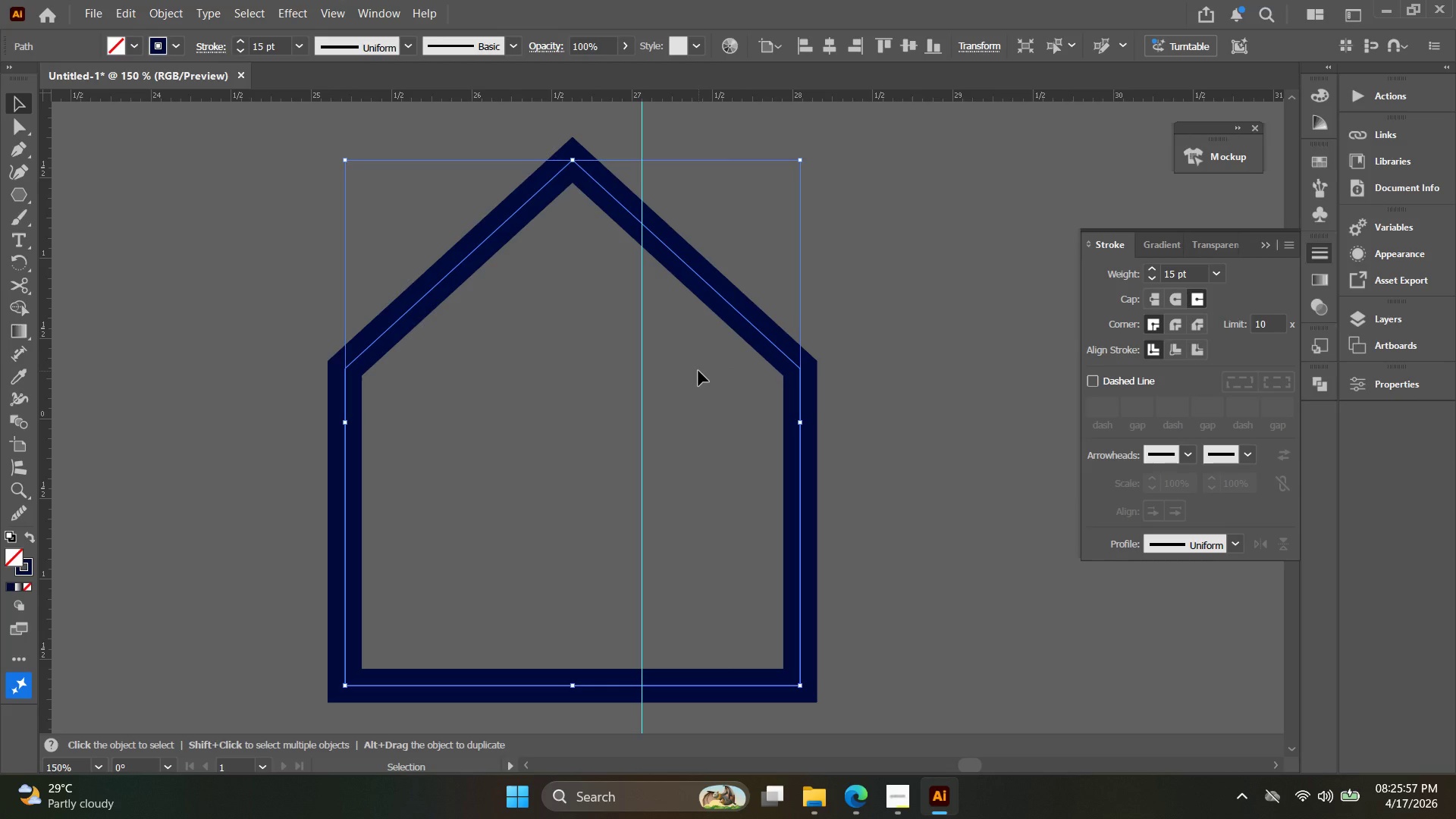 
left_click([529, 366])
 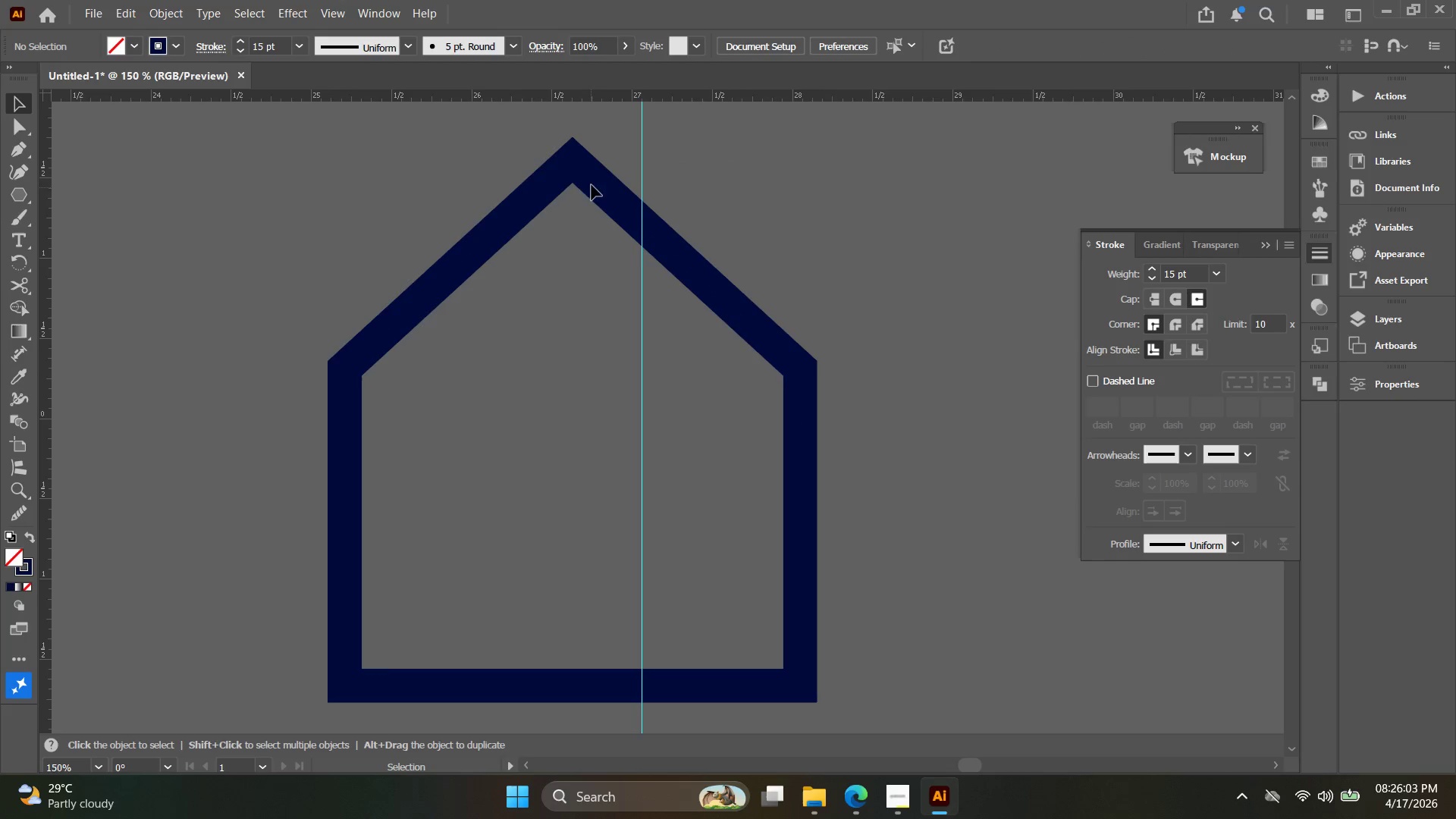 
left_click_drag(start_coordinate=[592, 180], to_coordinate=[557, 143])
 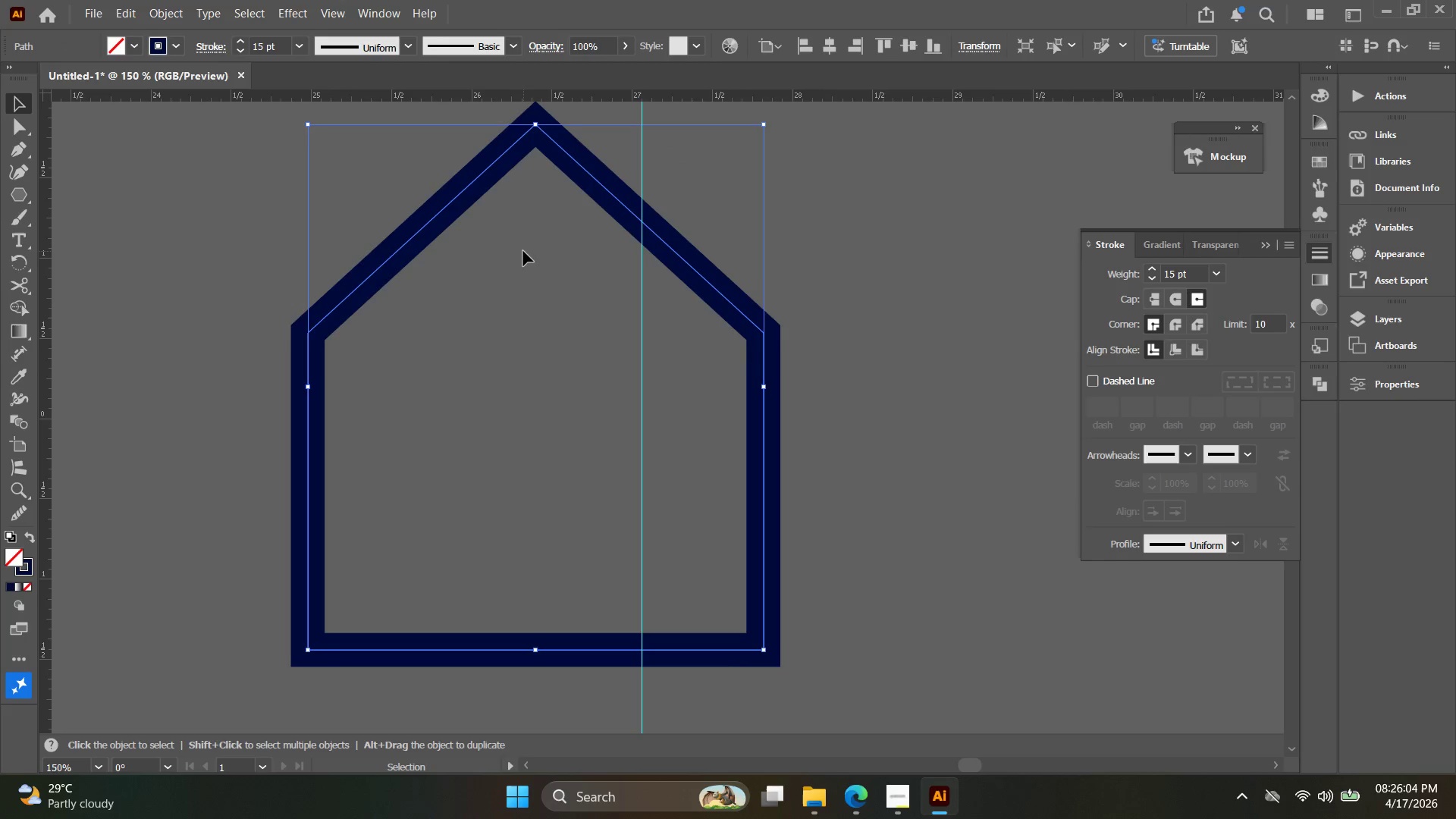 
key(Control+ControlLeft)
 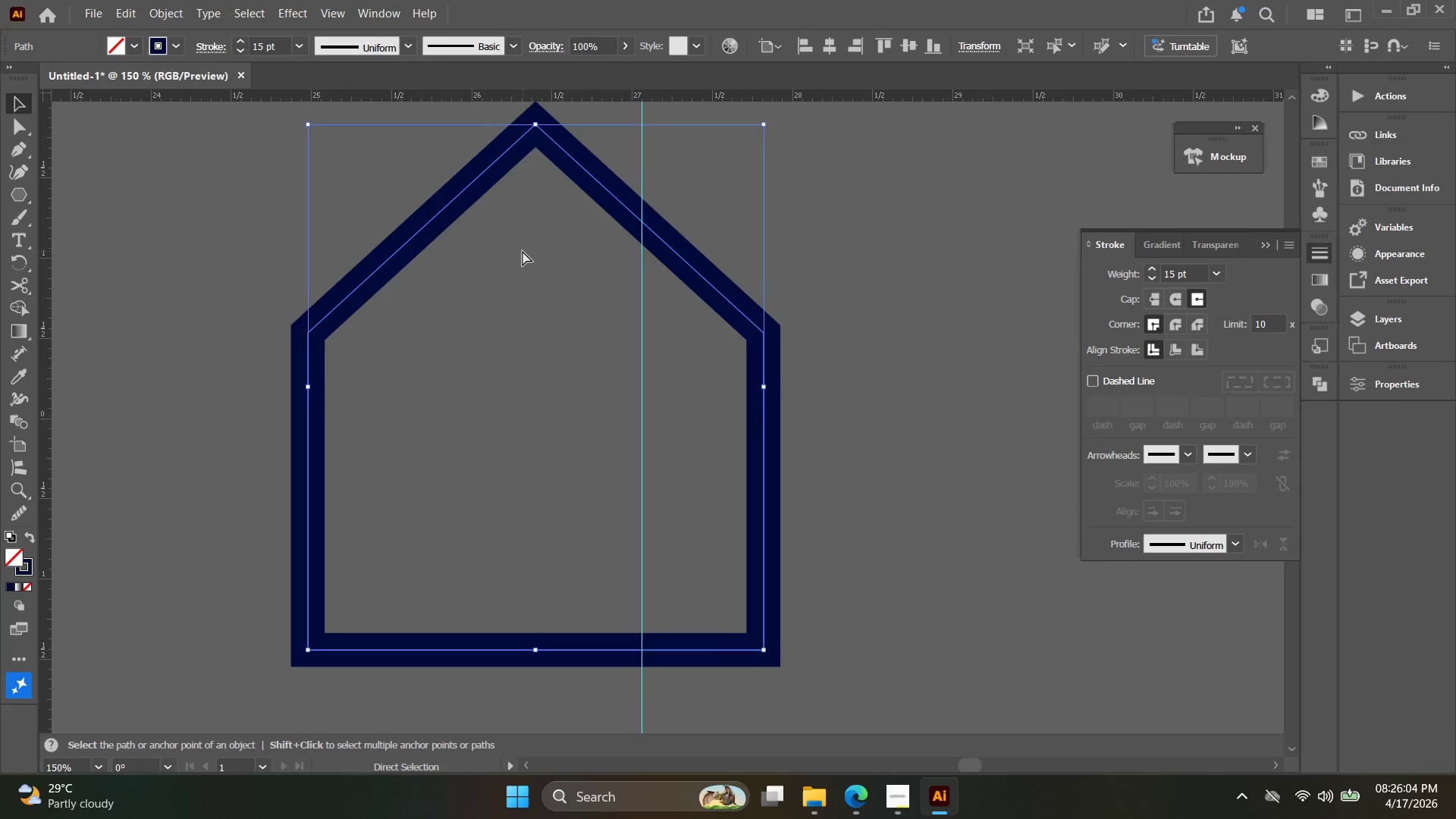 
key(Control+Z)
 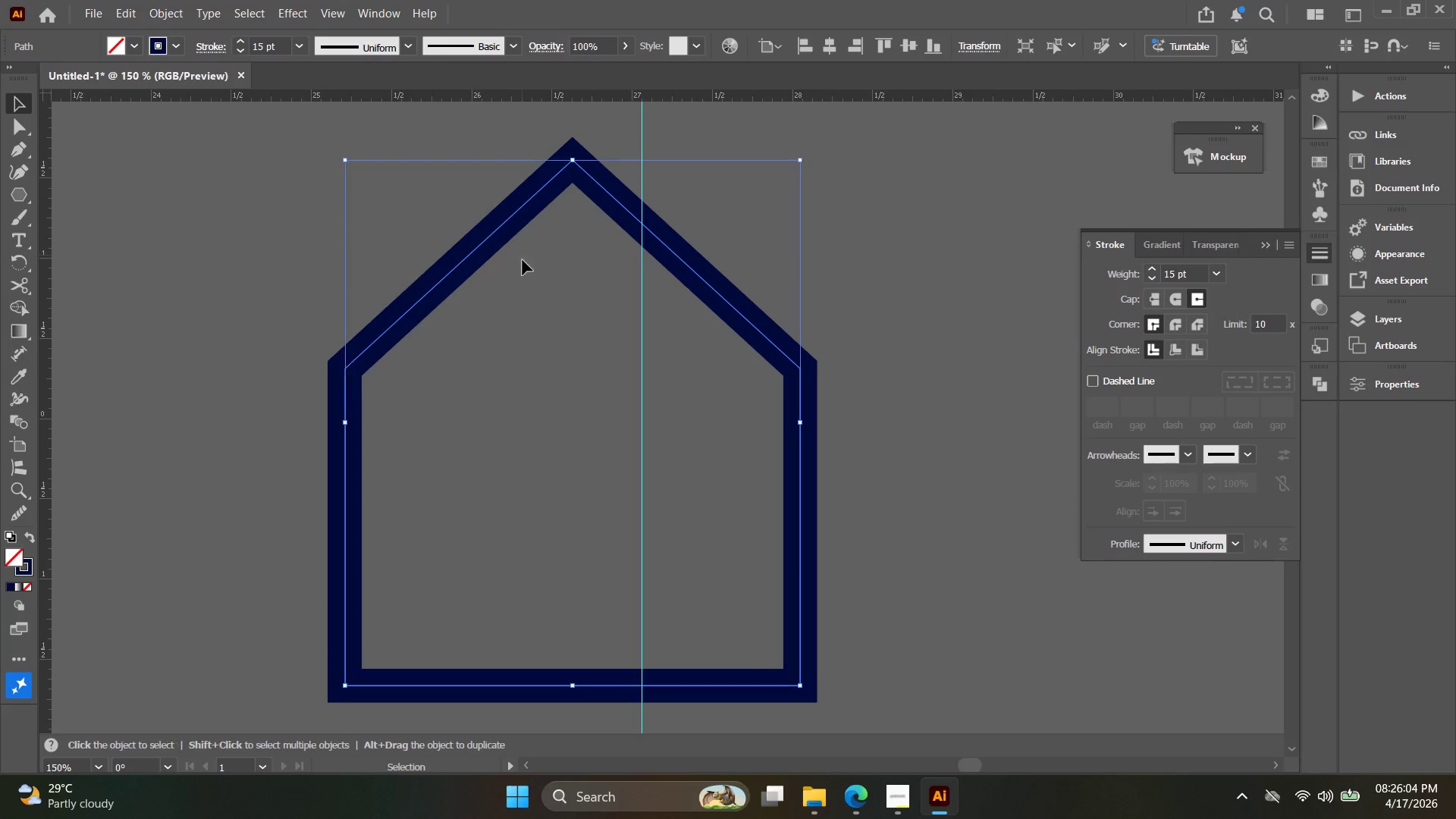 
hold_key(key=Space, duration=0.36)
 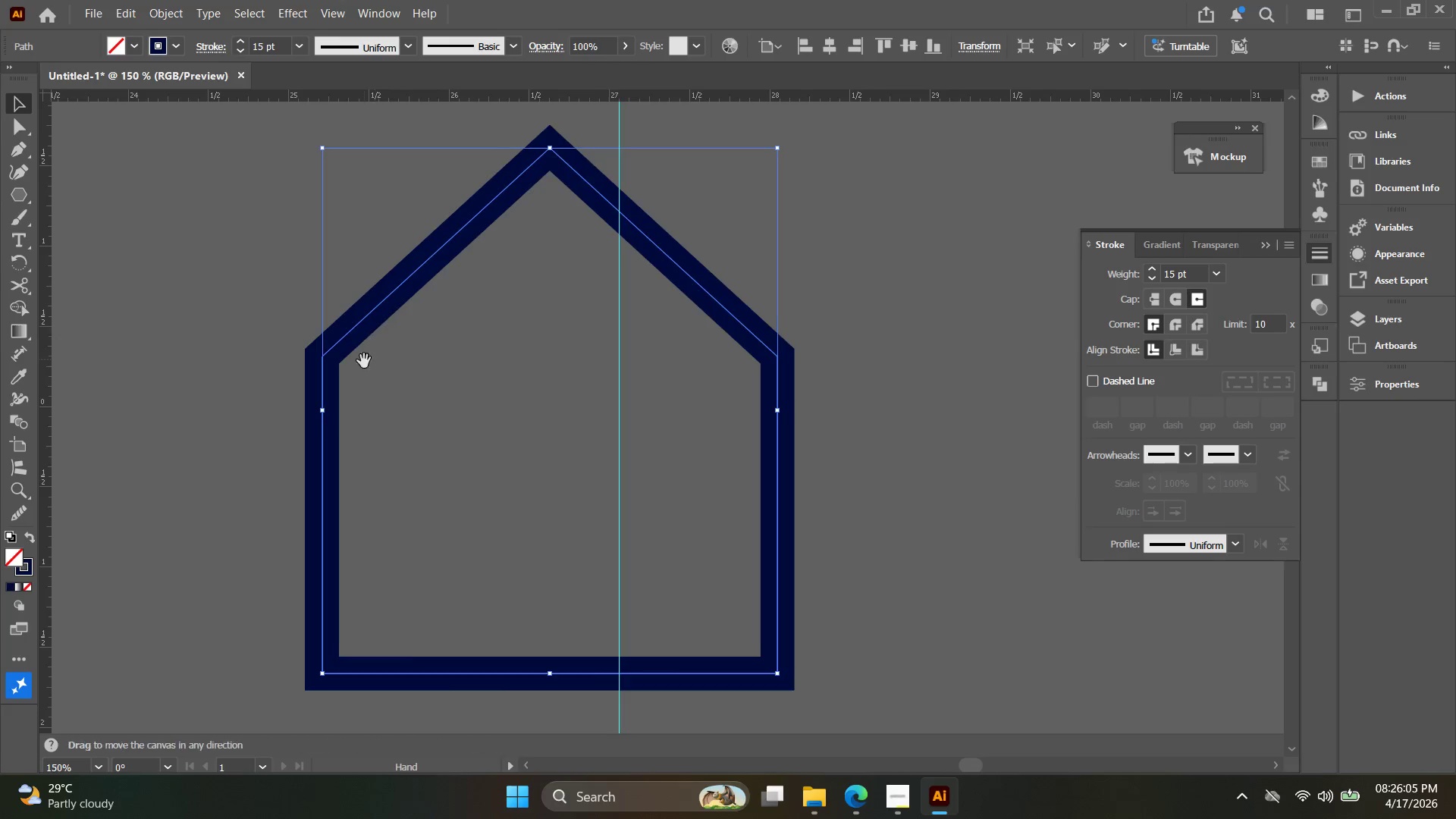 
left_click_drag(start_coordinate=[529, 299], to_coordinate=[507, 287])
 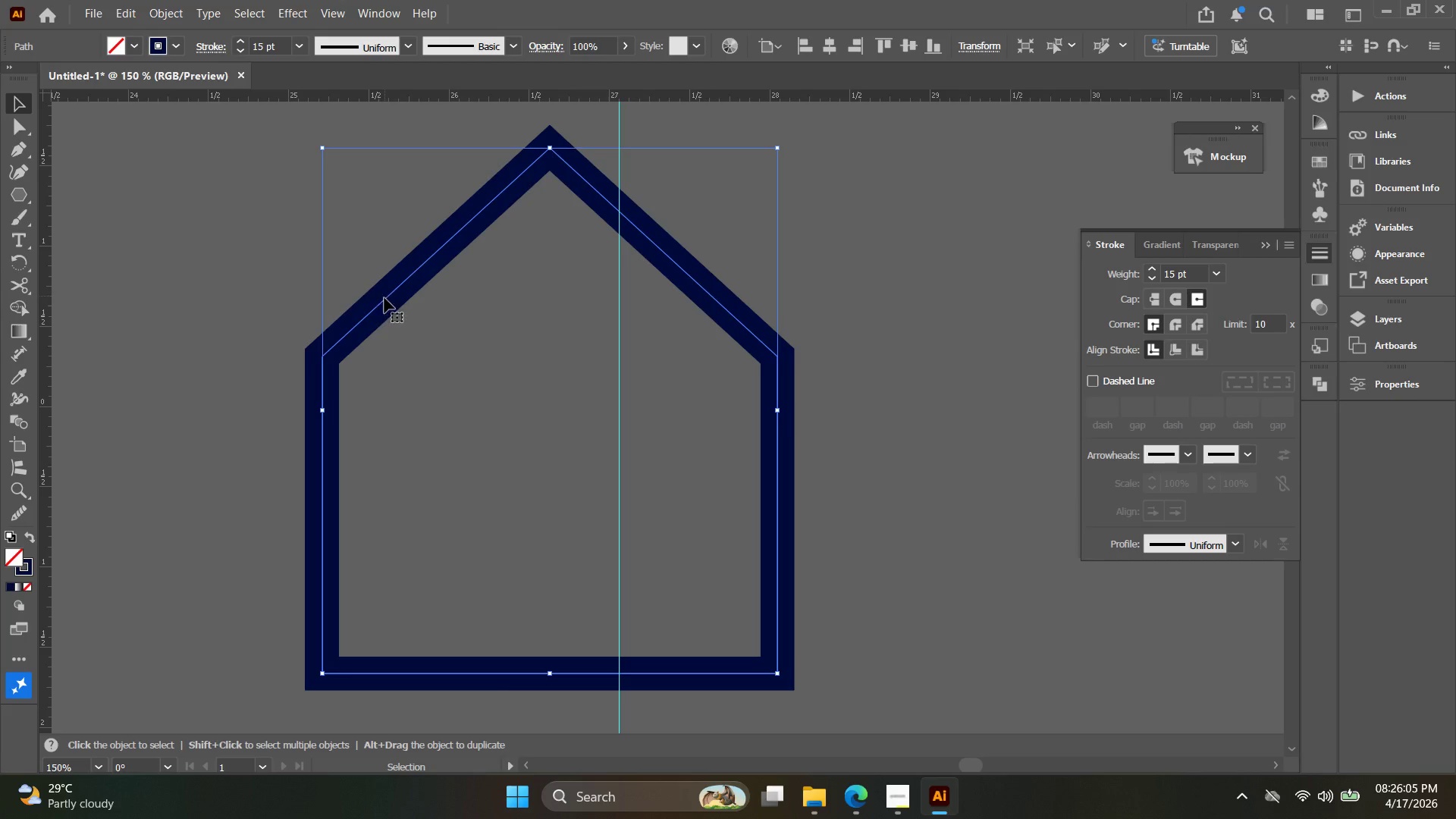 
hold_key(key=Space, duration=0.41)
 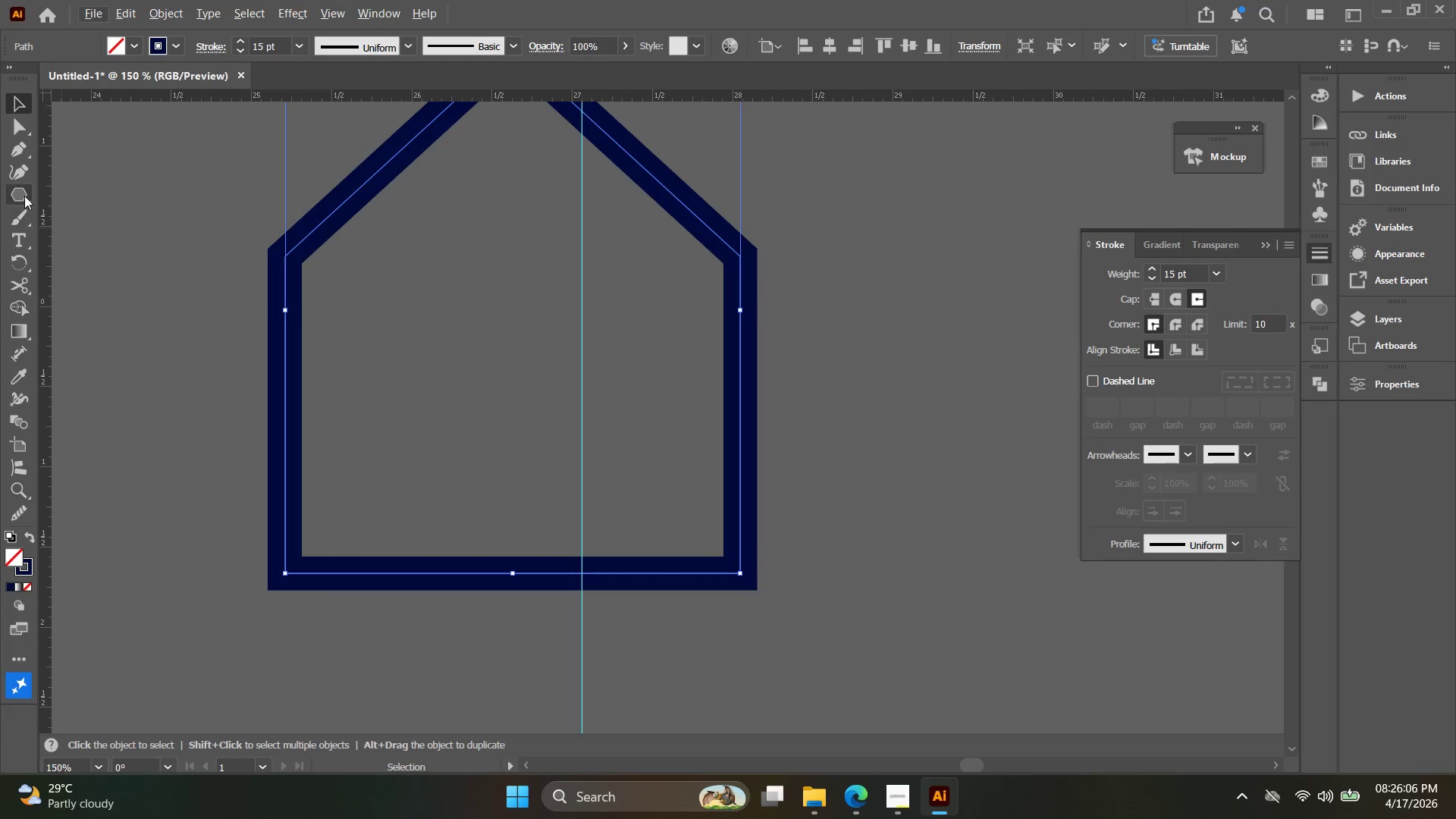 
left_click_drag(start_coordinate=[369, 353], to_coordinate=[331, 253])
 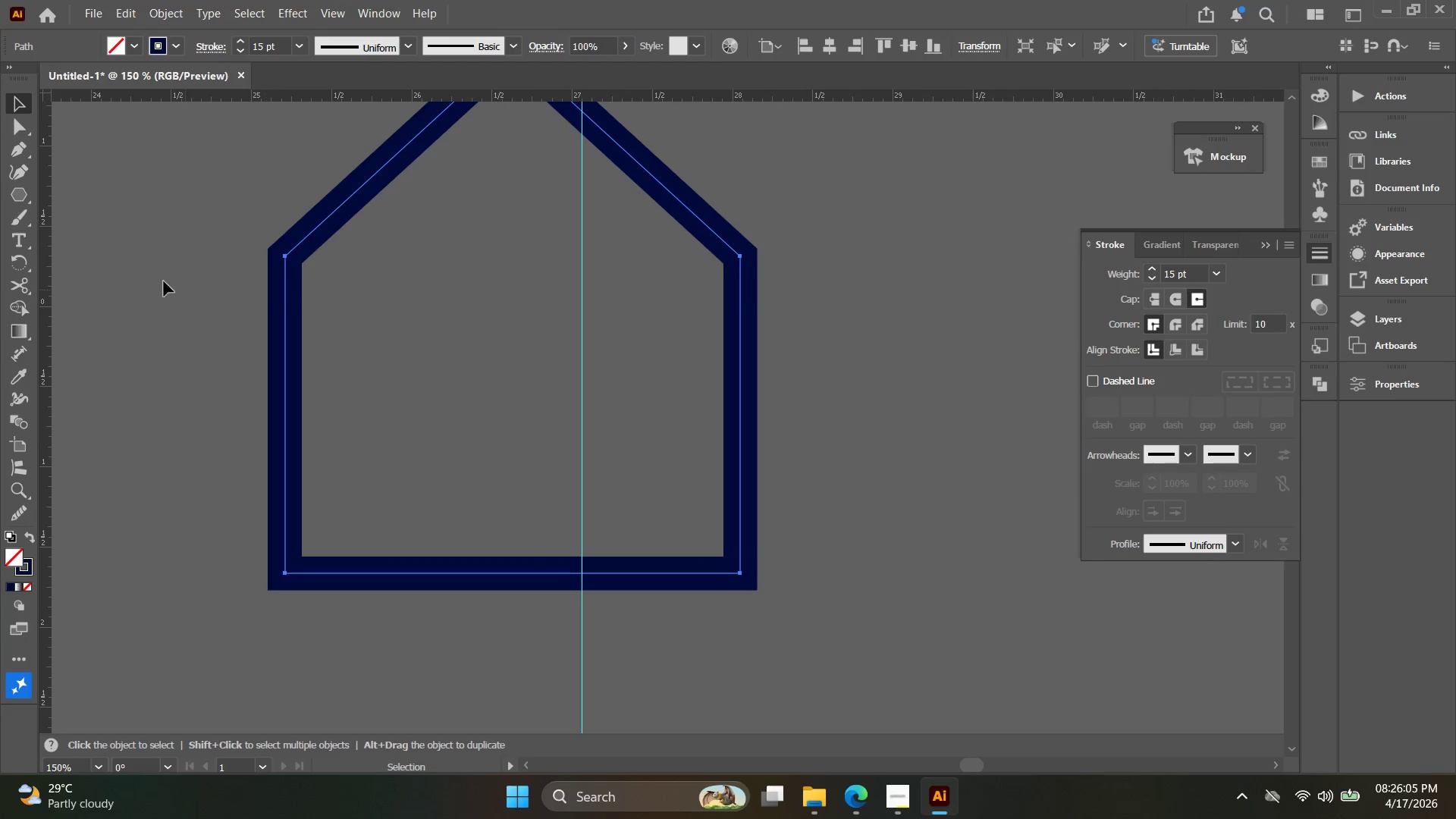 
key(Alt+AltLeft)
 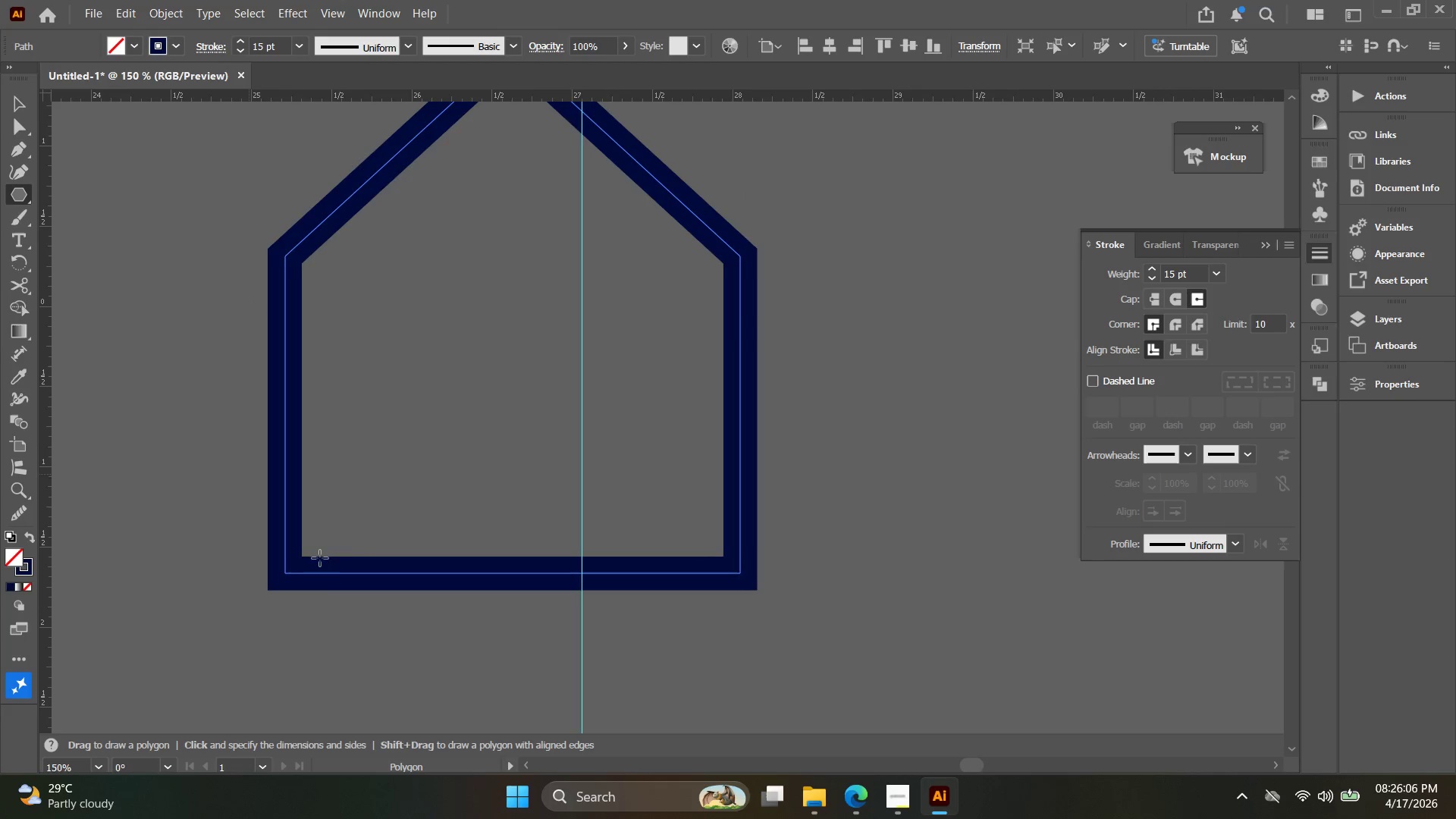 
double_click([408, 650])
 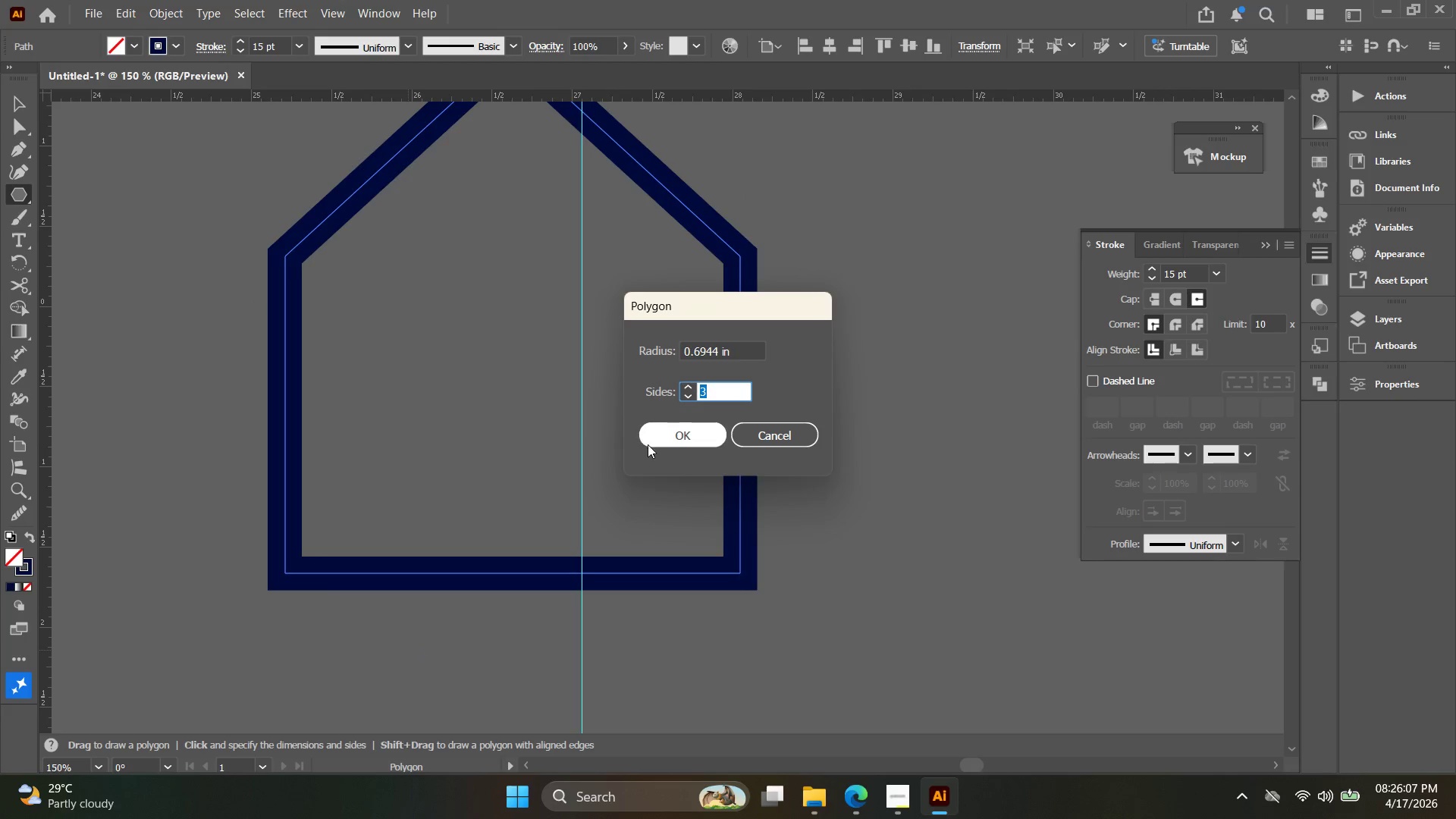 
left_click([710, 446])
 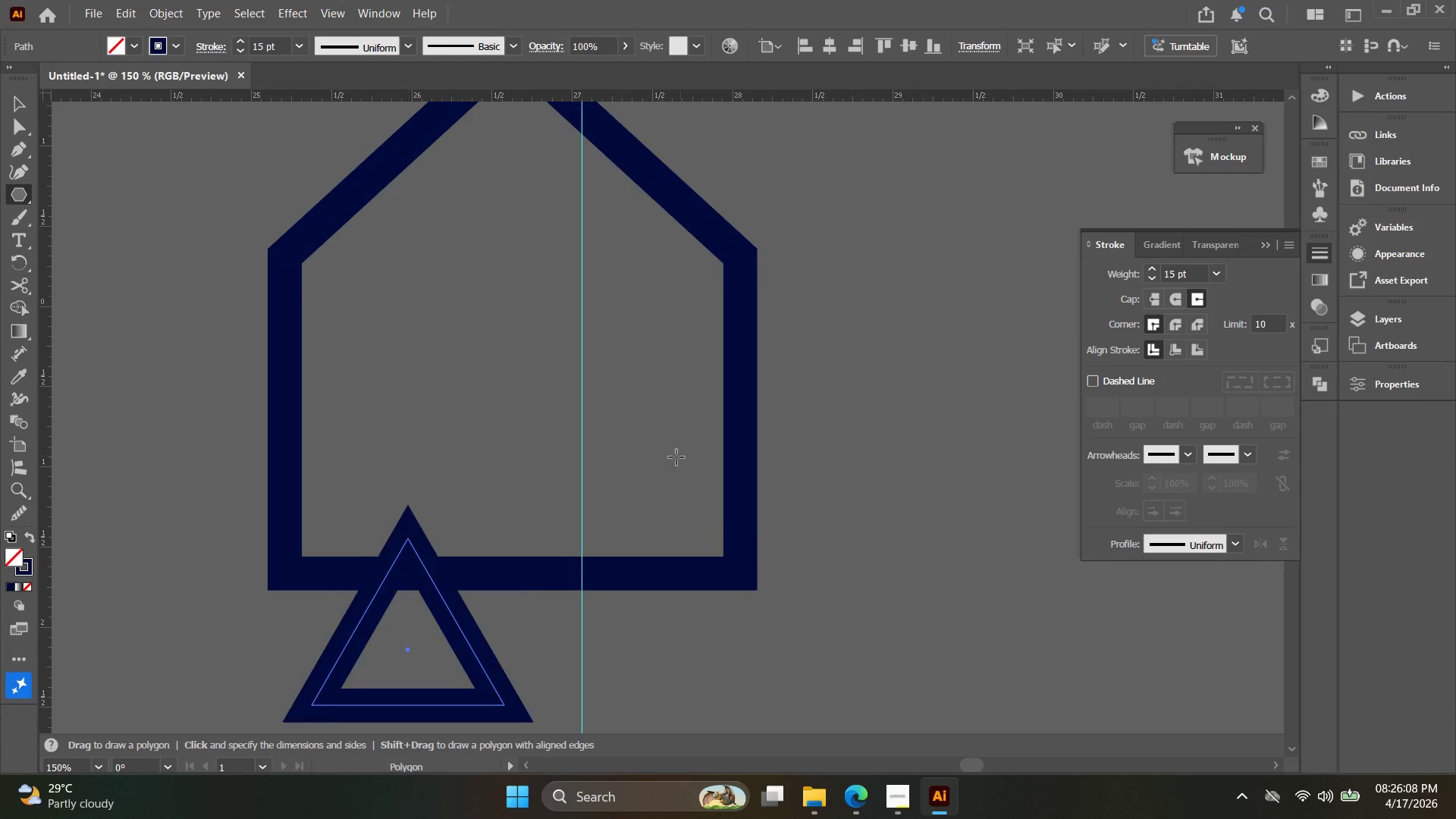 
hold_key(key=Space, duration=0.34)
 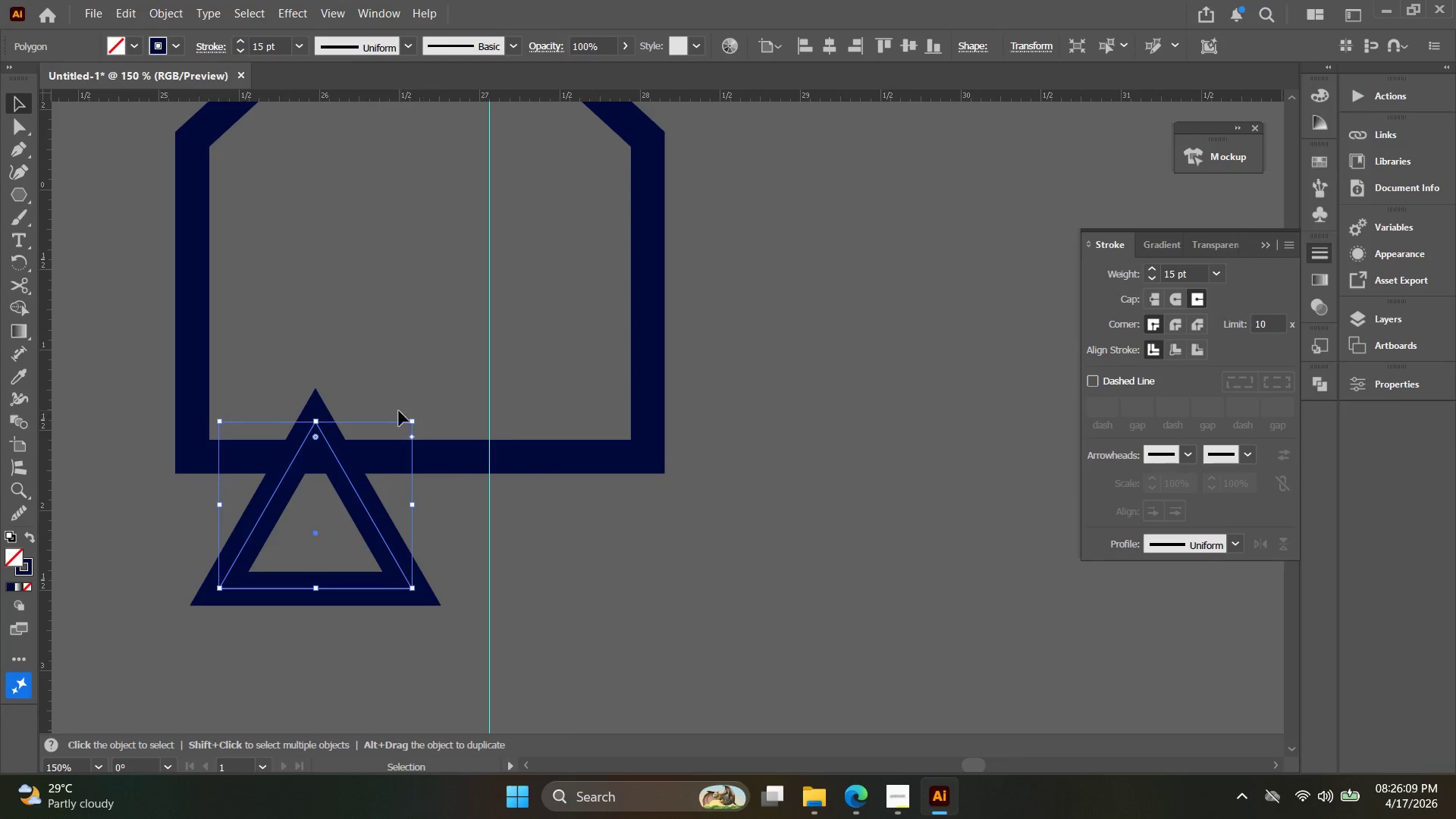 
left_click_drag(start_coordinate=[629, 452], to_coordinate=[537, 335])
 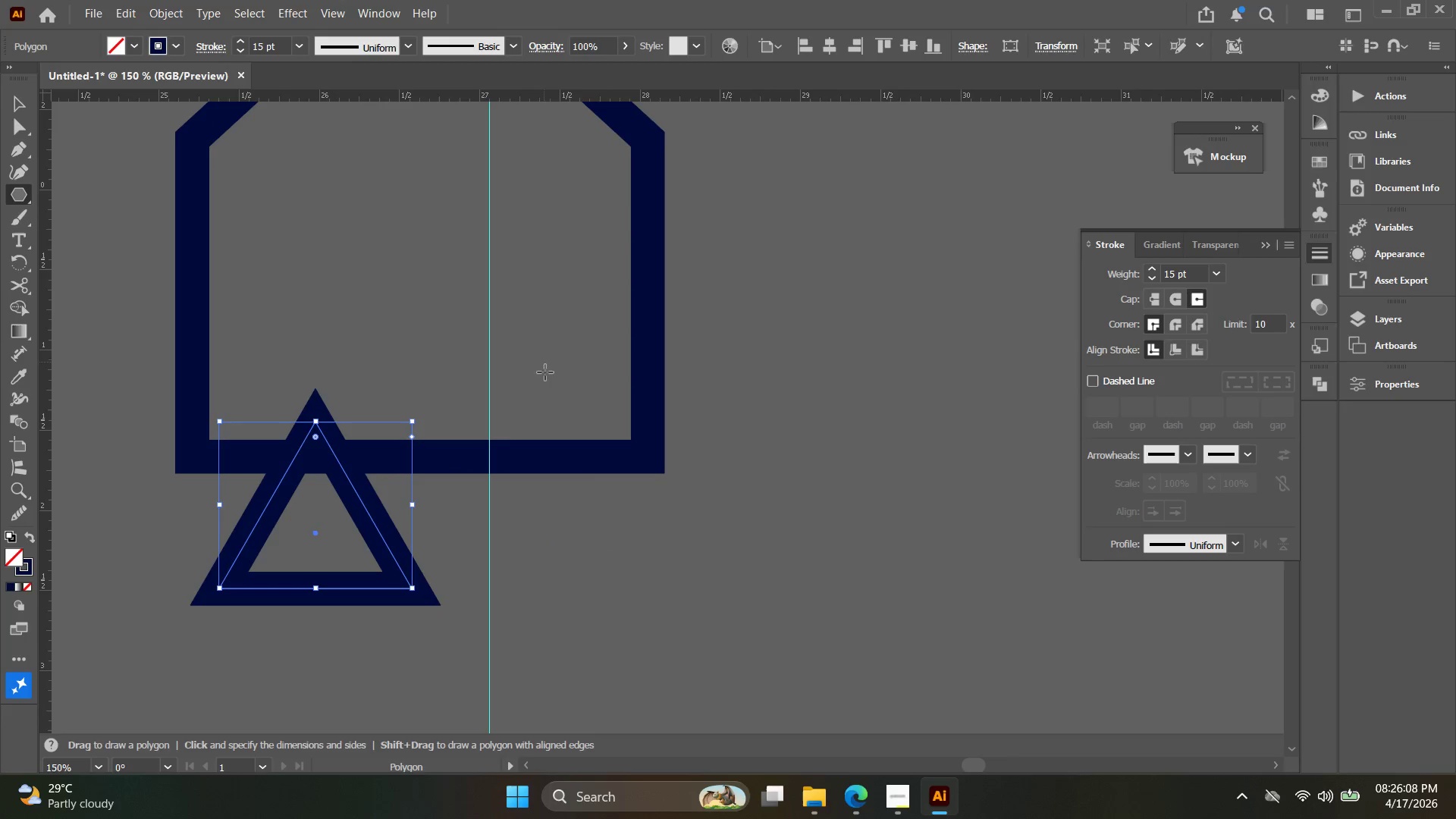 
key(V)
 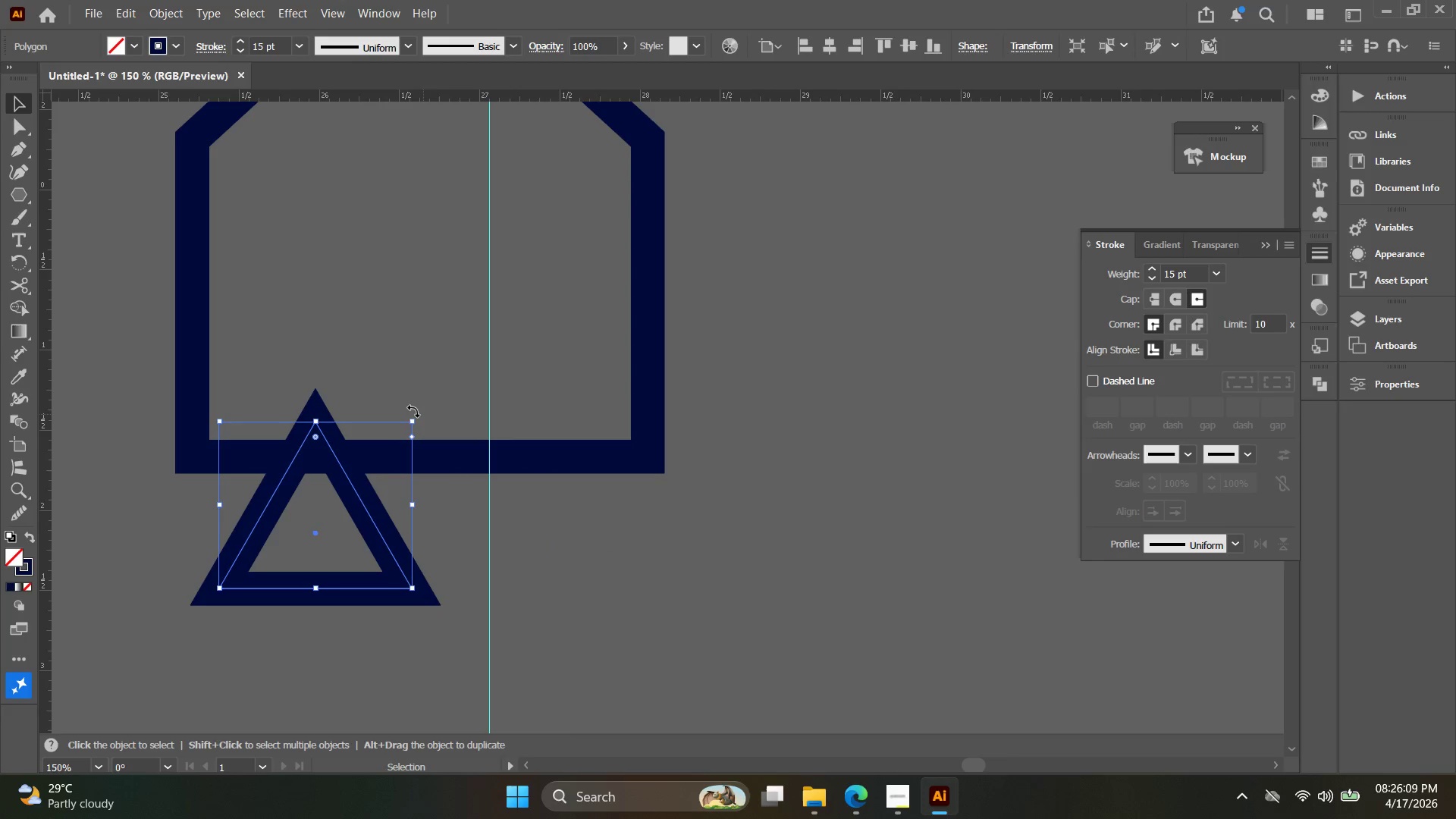 
hold_key(key=ShiftLeft, duration=2.0)
hold_key(key=AltLeft, duration=1.91)
left_click_drag(start_coordinate=[419, 416], to_coordinate=[197, 617])
 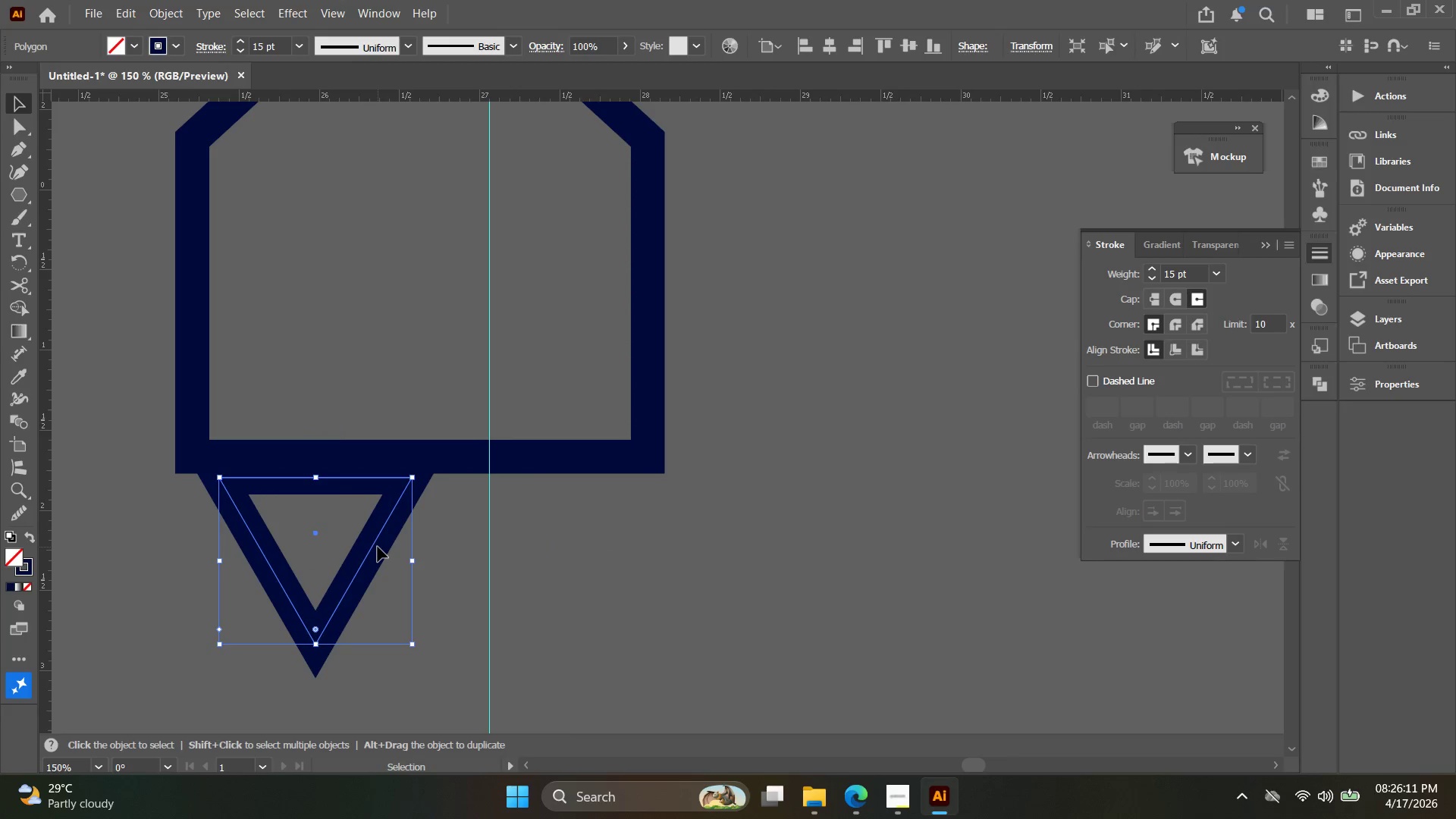 
left_click_drag(start_coordinate=[377, 547], to_coordinate=[375, 506])
 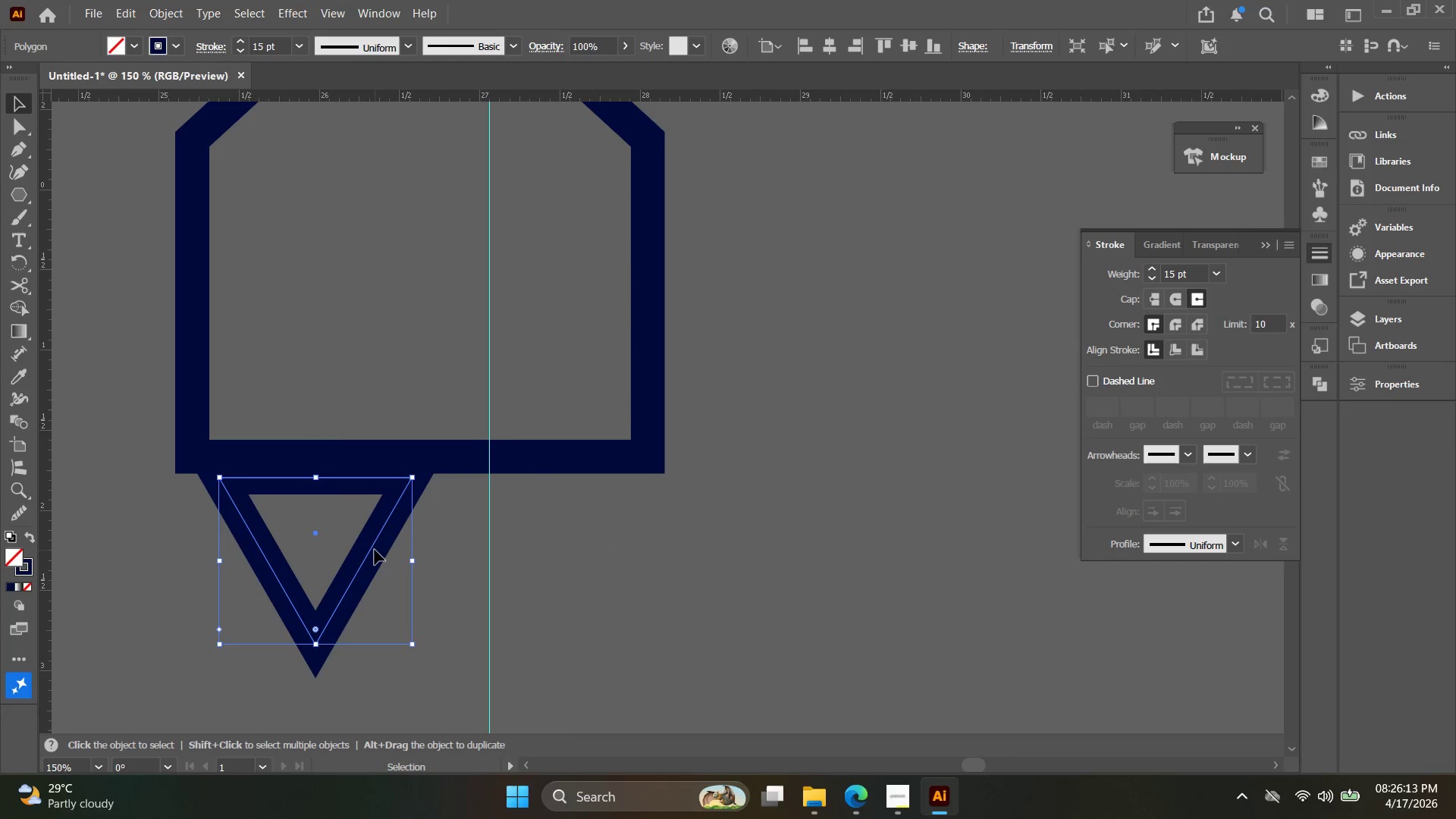 
left_click_drag(start_coordinate=[375, 551], to_coordinate=[358, 554])
 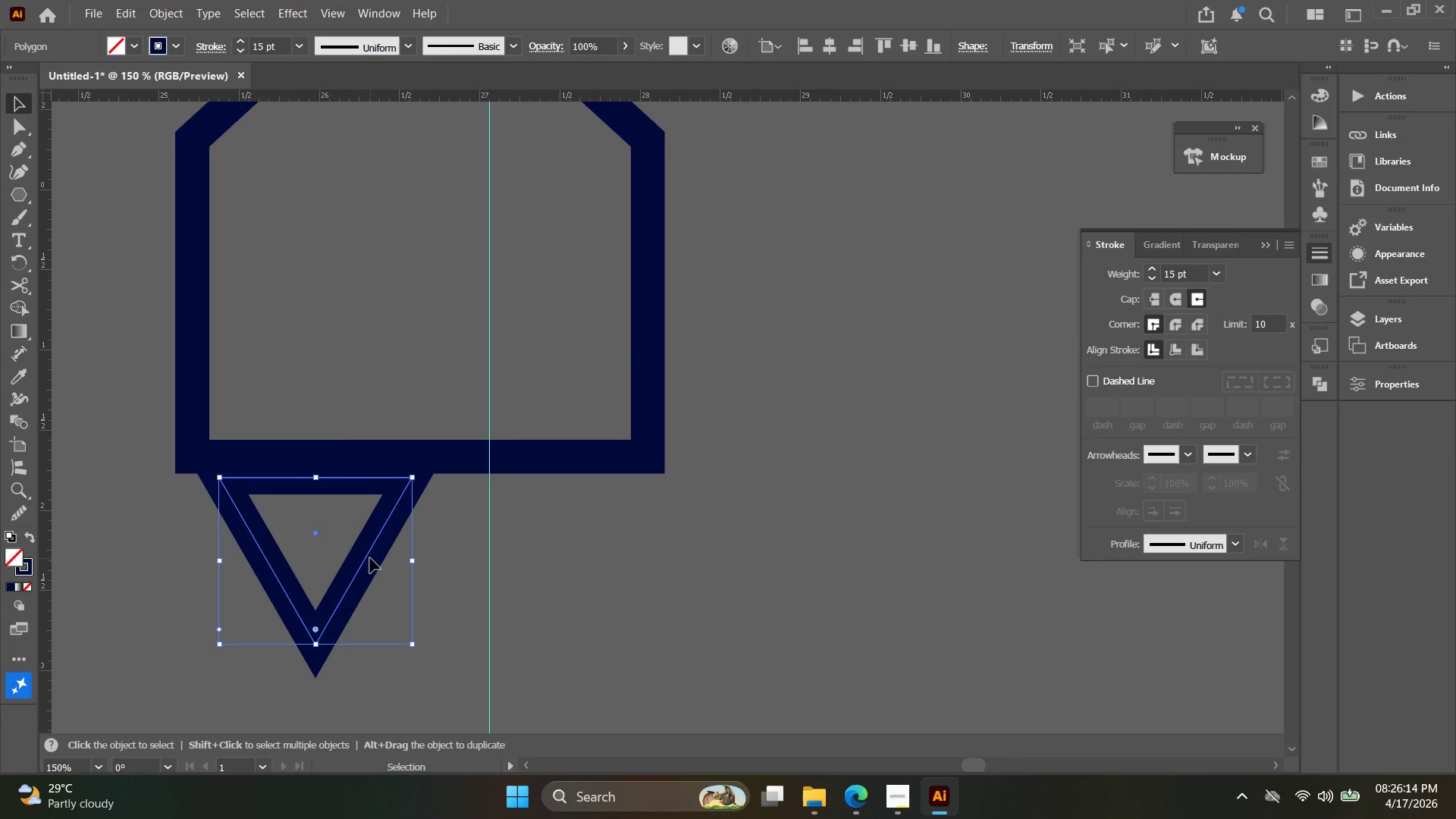 
left_click_drag(start_coordinate=[367, 558], to_coordinate=[339, 544])
 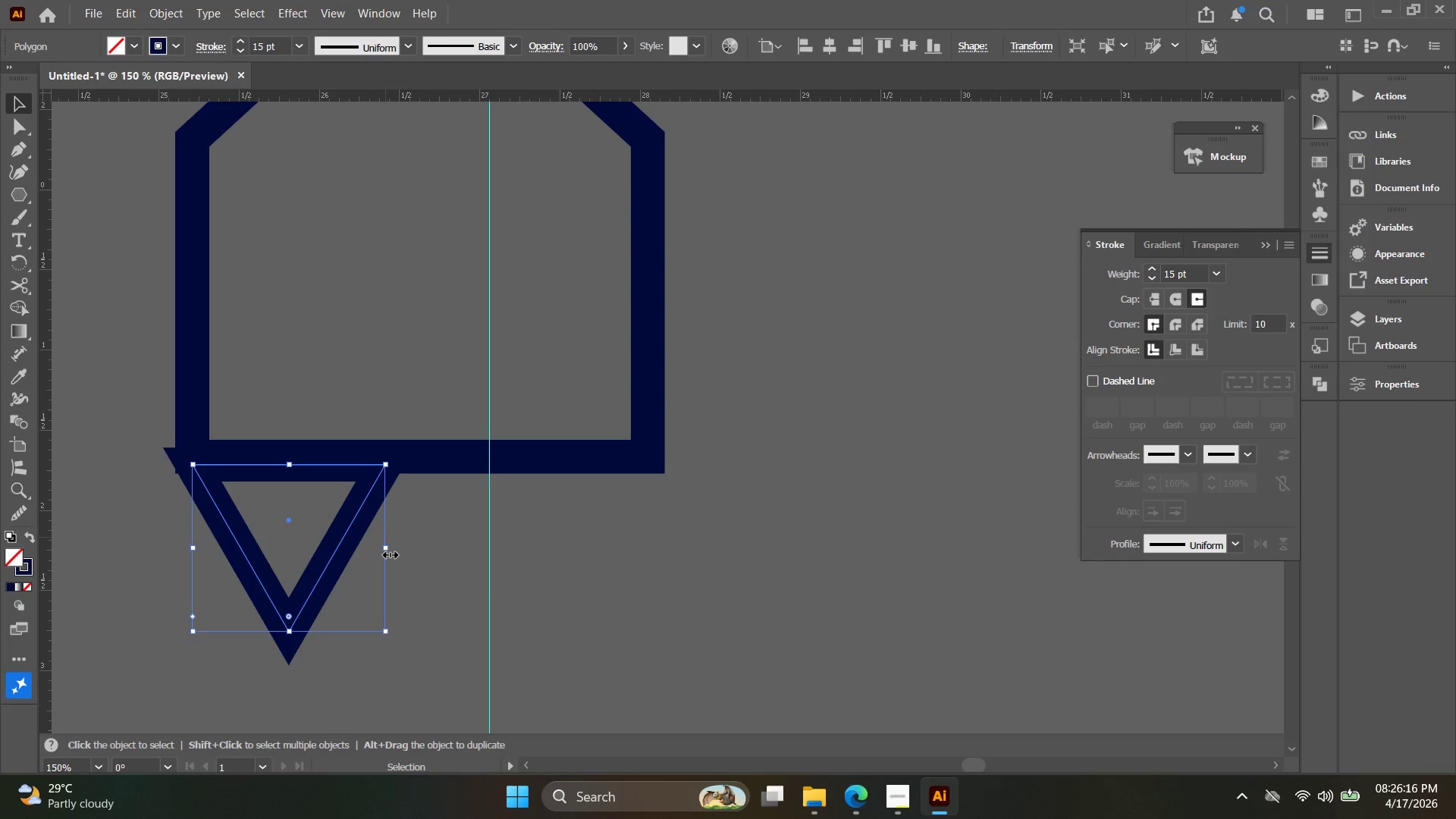 
left_click_drag(start_coordinate=[388, 553], to_coordinate=[651, 555])
 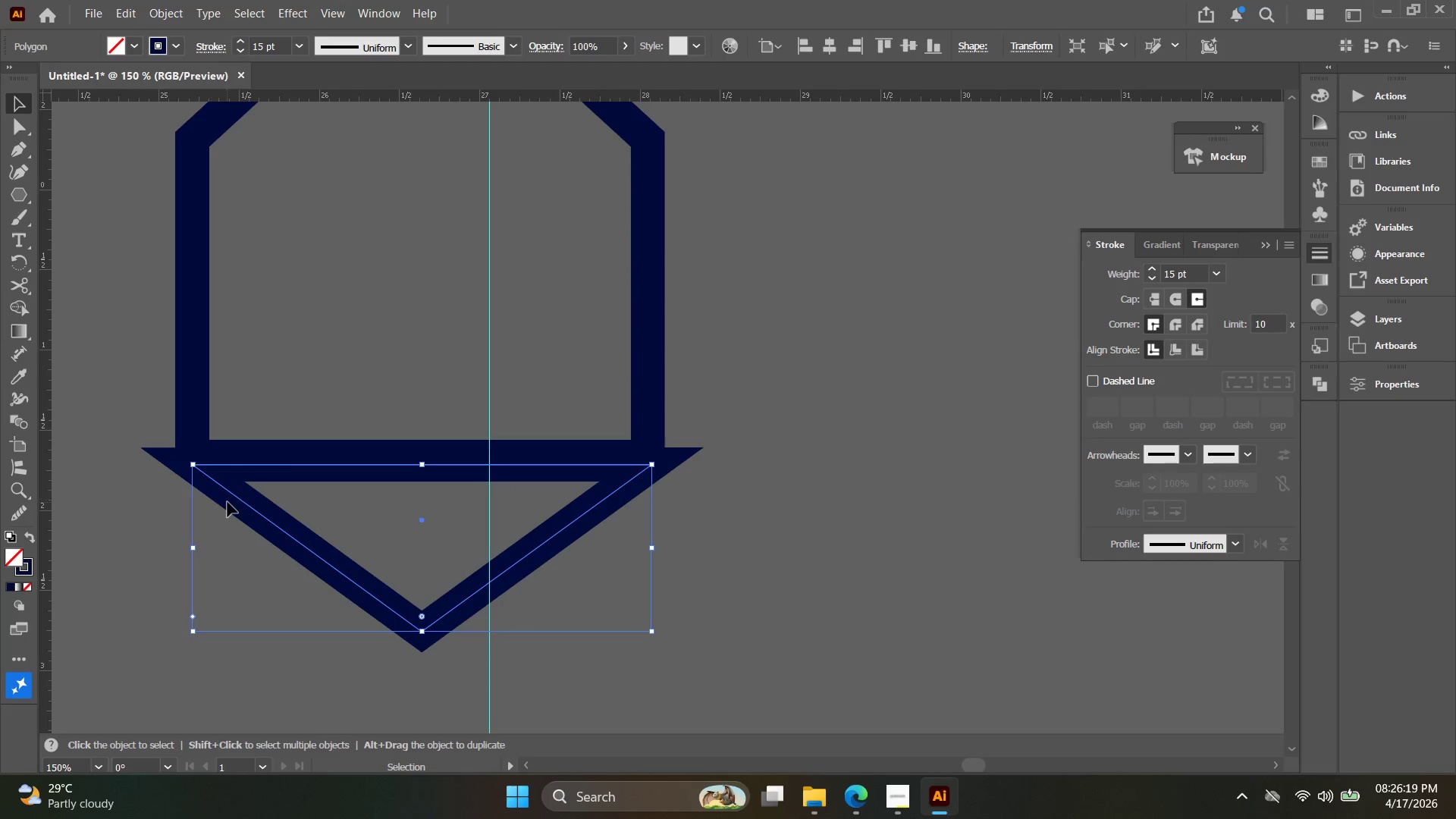 
left_click([236, 500])
 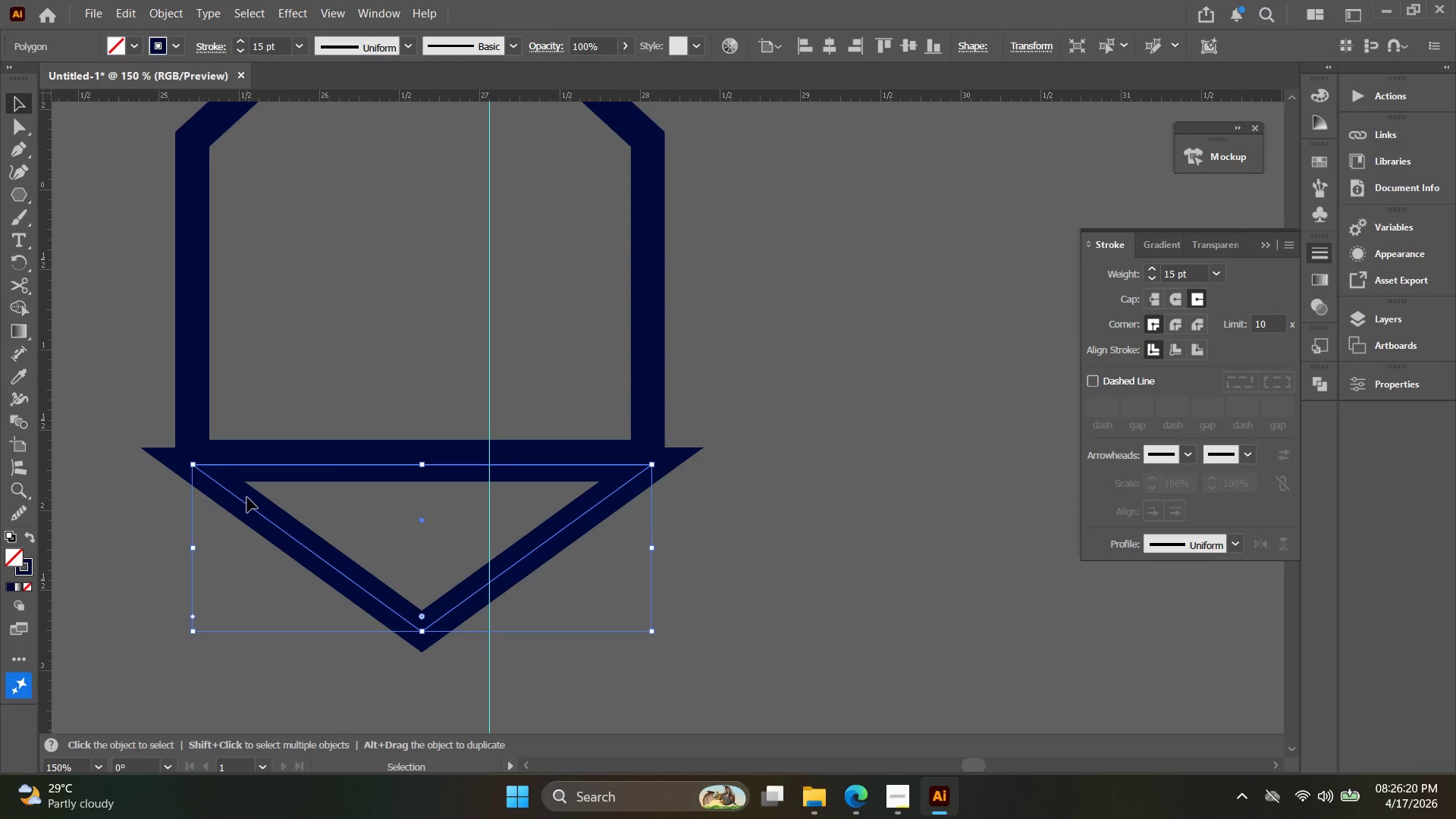 
left_click_drag(start_coordinate=[292, 513], to_coordinate=[259, 551])
 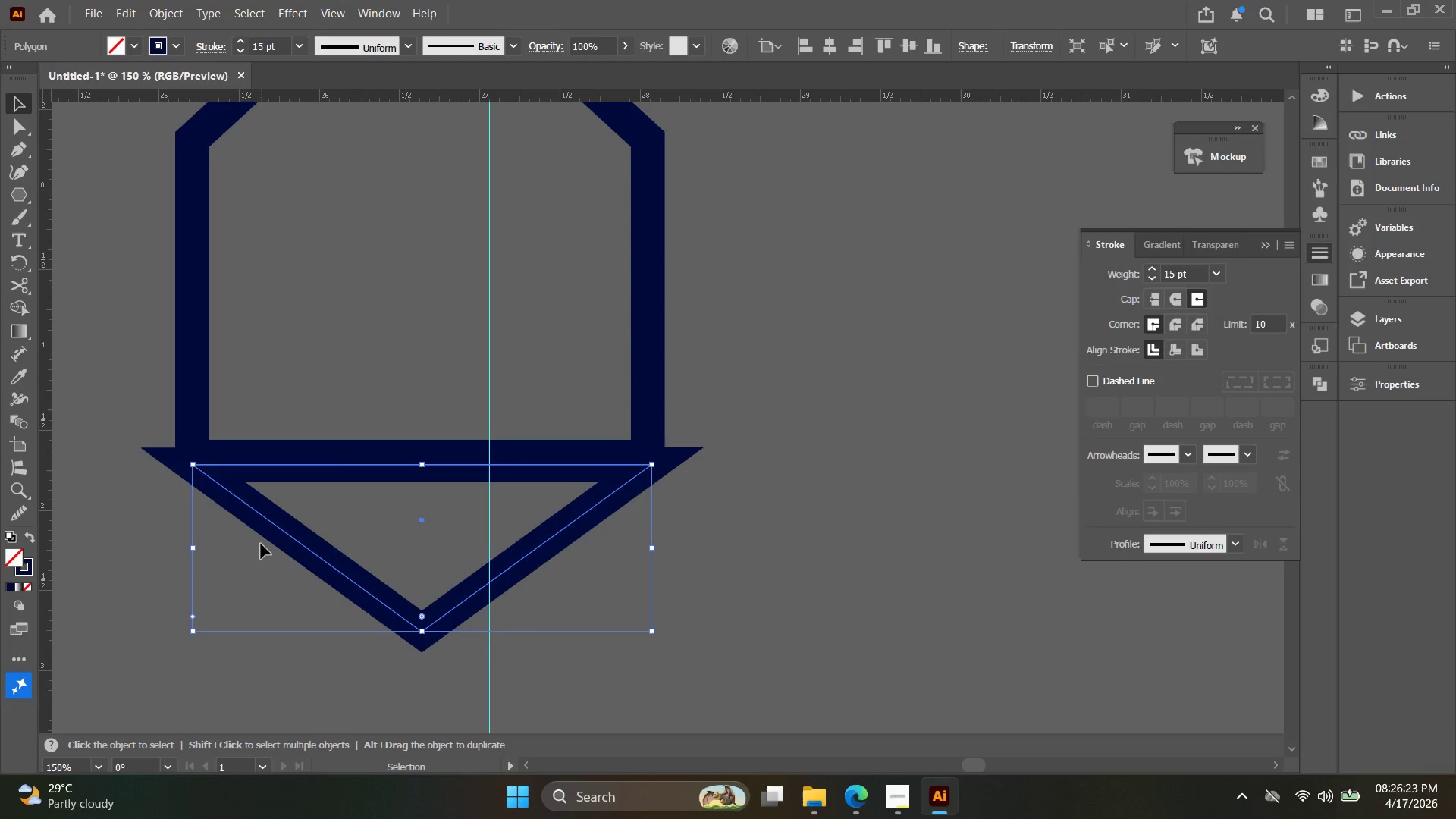 
hold_key(key=ArrowUp, duration=1.52)
 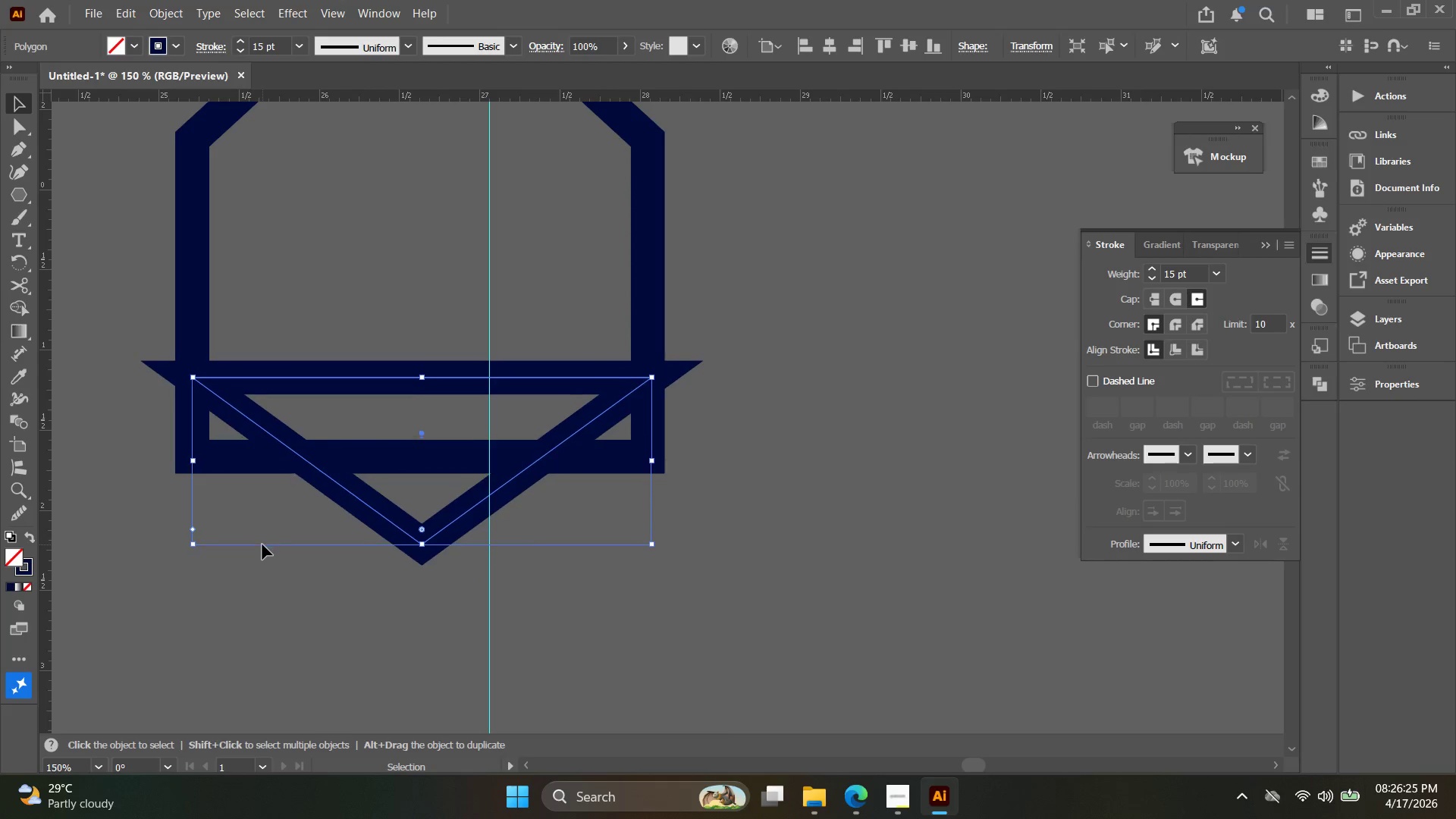 
hold_key(key=ArrowUp, duration=1.51)
 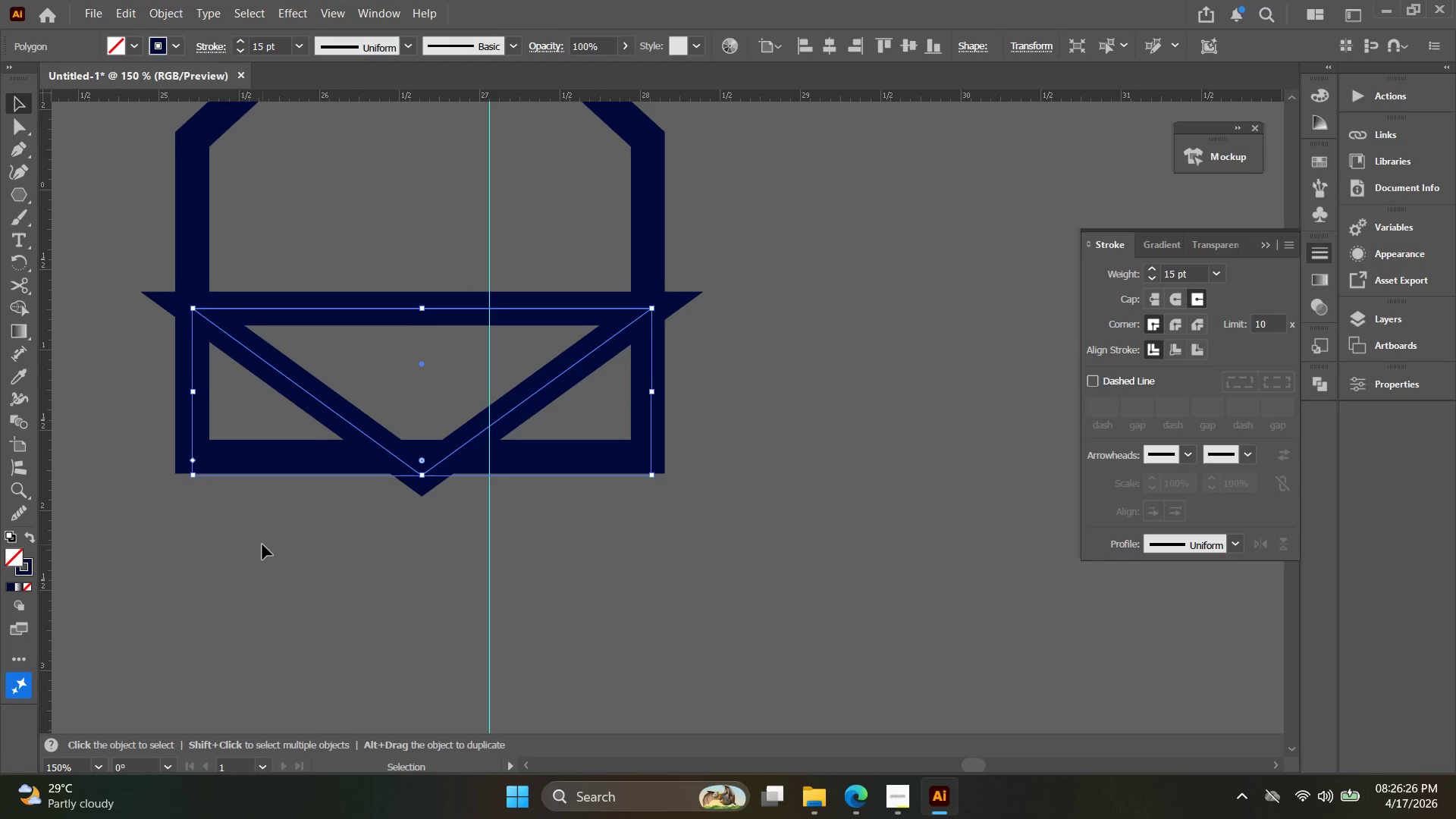 
key(ArrowUp)
 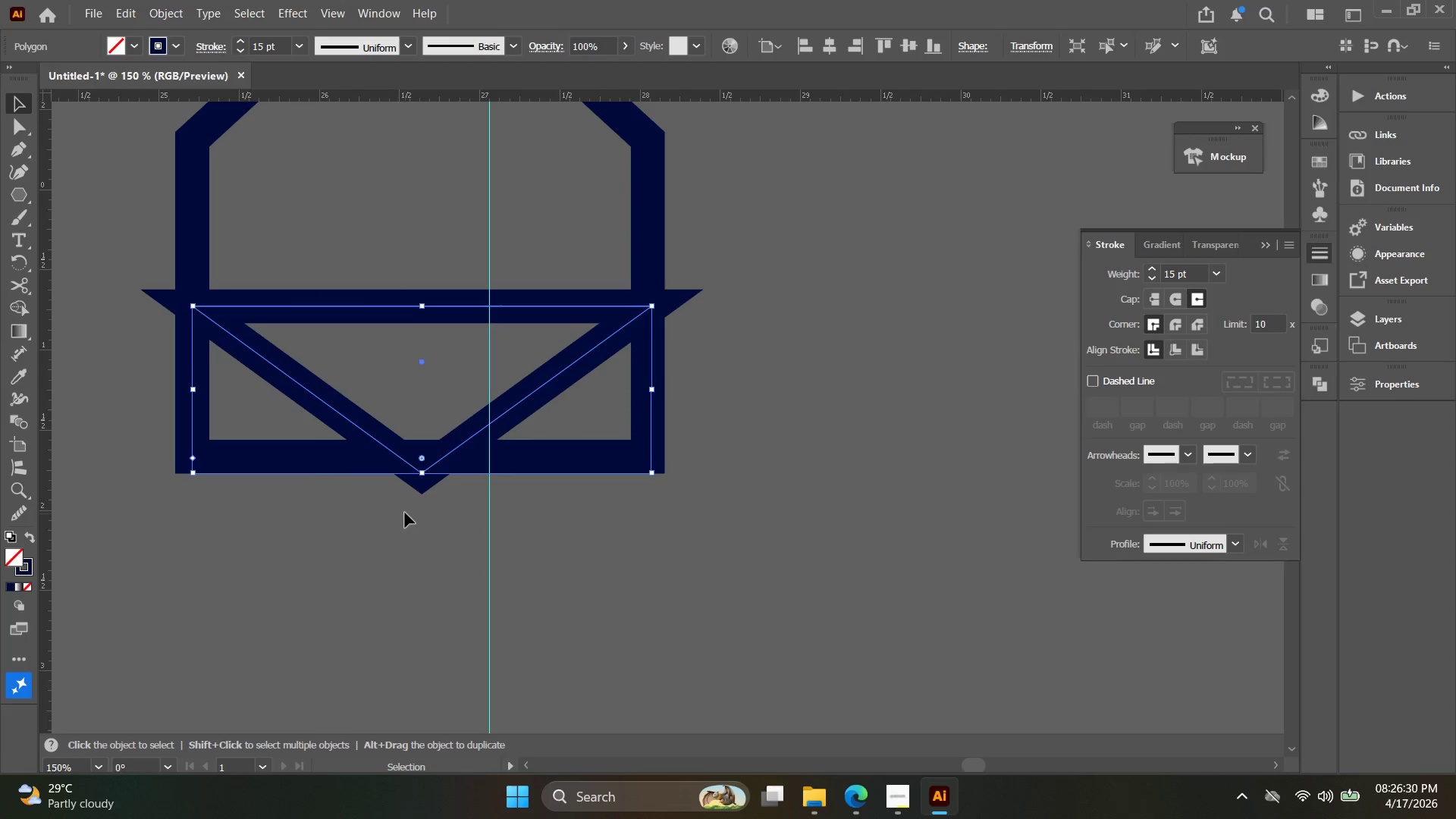 
left_click_drag(start_coordinate=[421, 478], to_coordinate=[419, 473])
 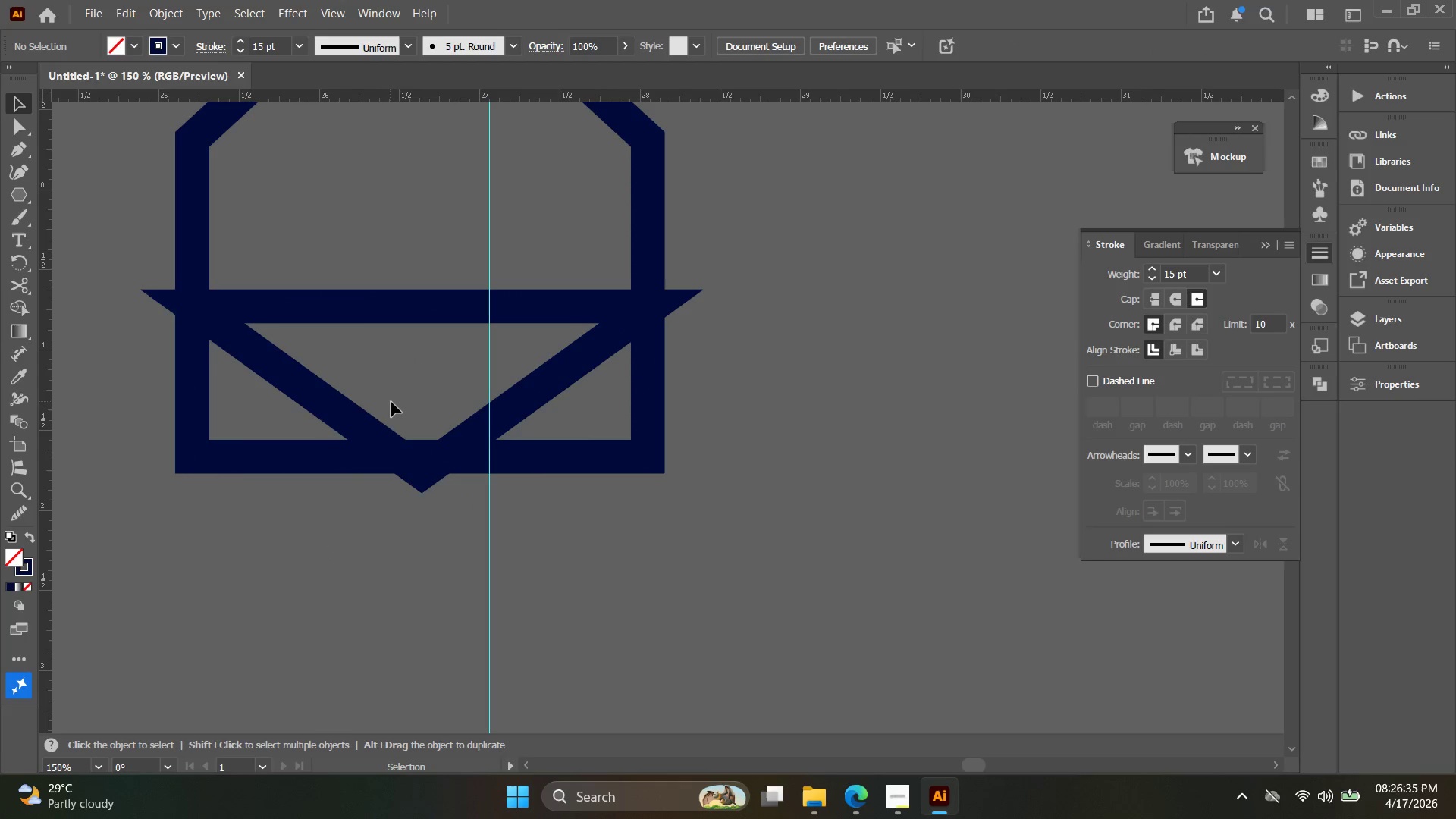 
hold_key(key=Space, duration=1.06)
 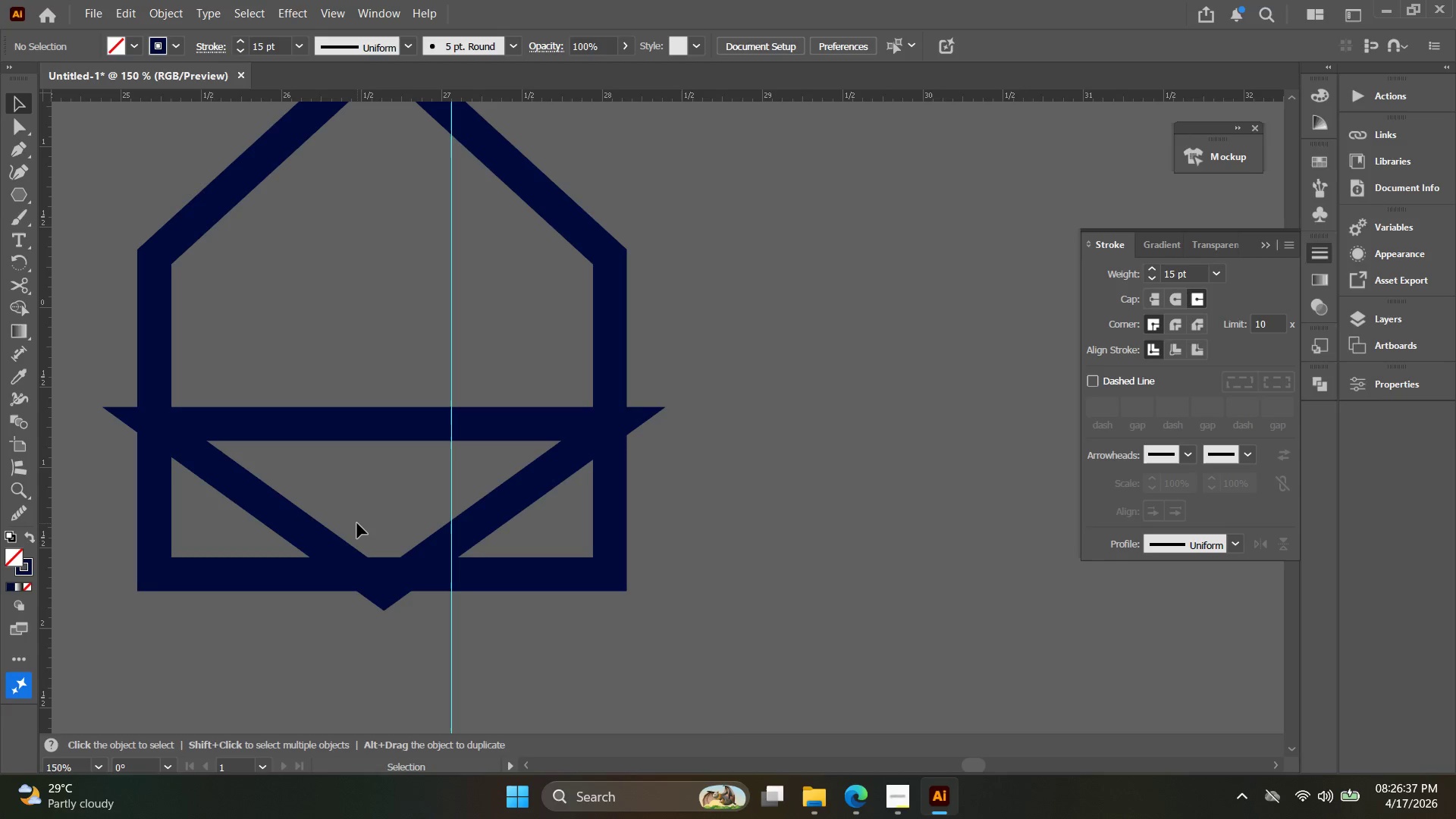 
left_click_drag(start_coordinate=[395, 406], to_coordinate=[357, 523])
 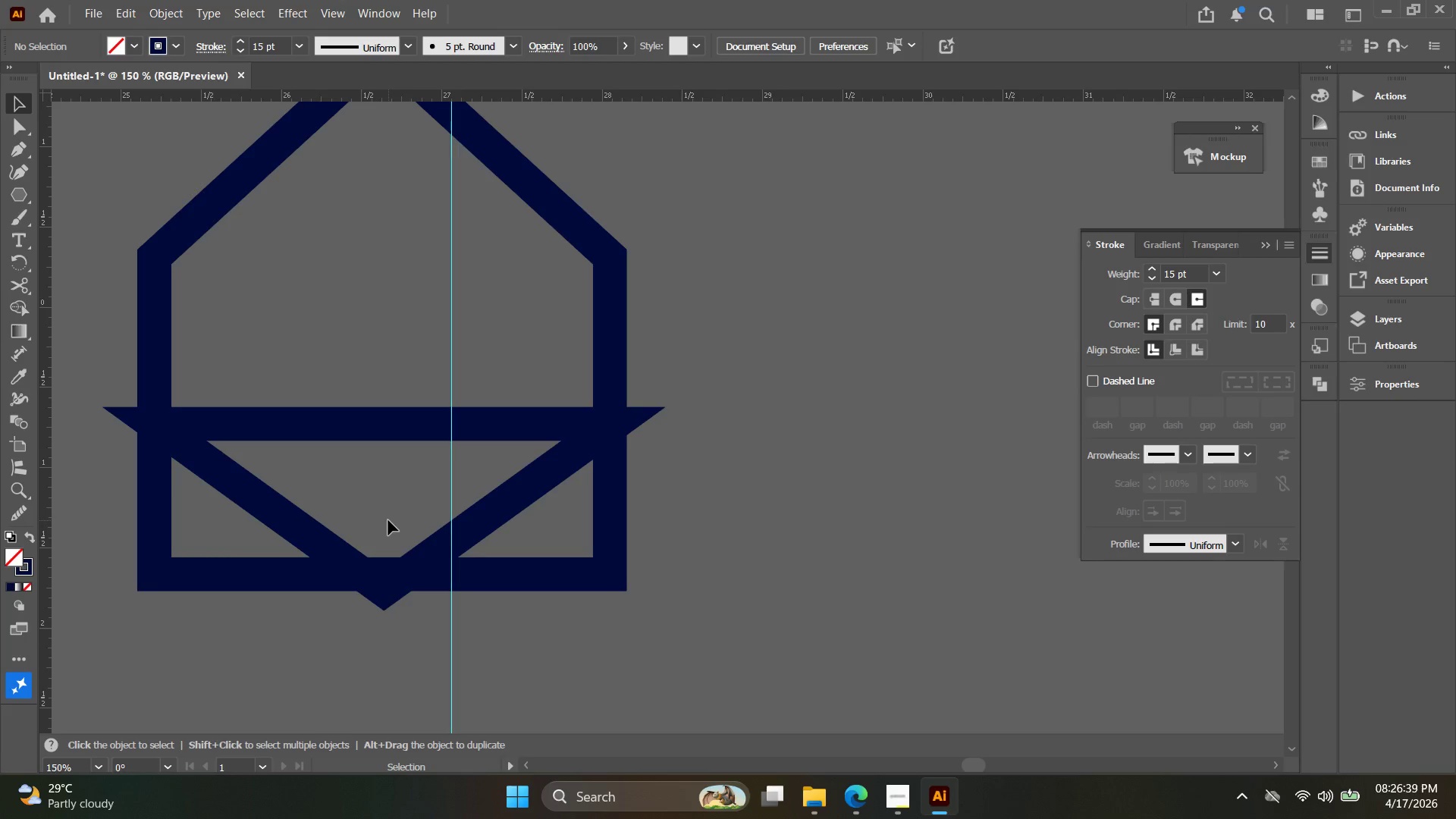 
left_click_drag(start_coordinate=[519, 519], to_coordinate=[488, 491])
 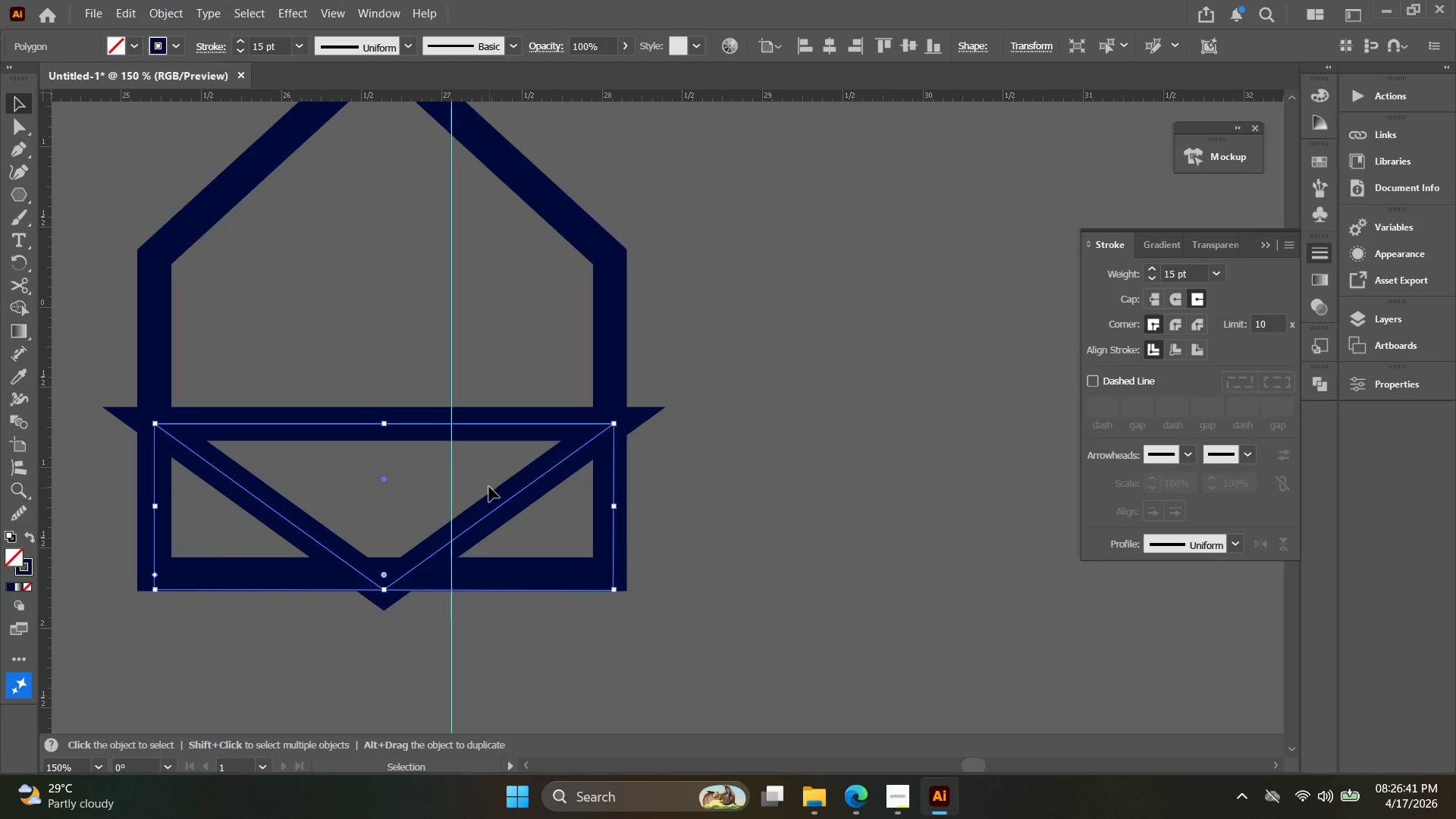 
key(ArrowDown)
 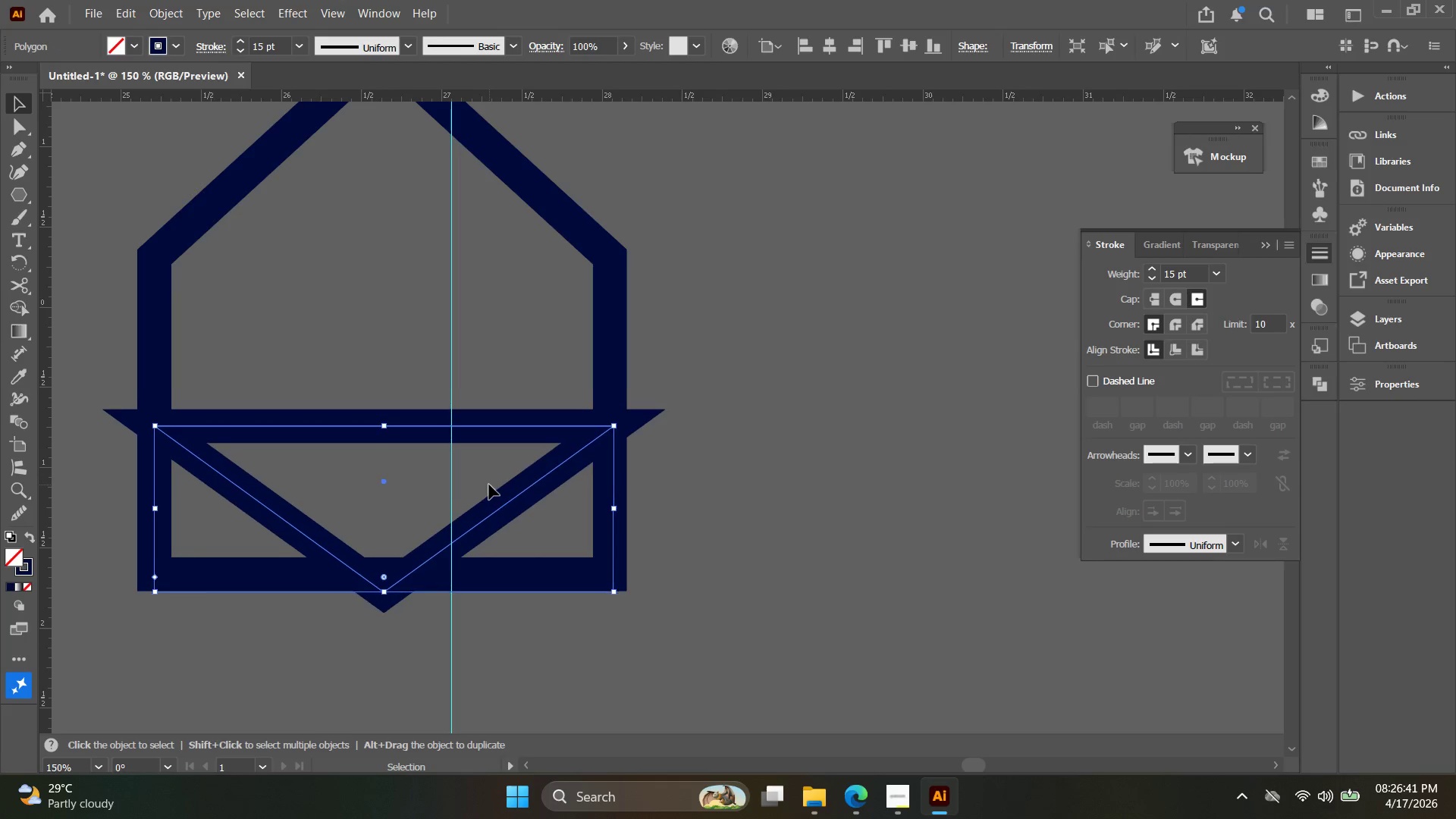 
key(ArrowDown)
 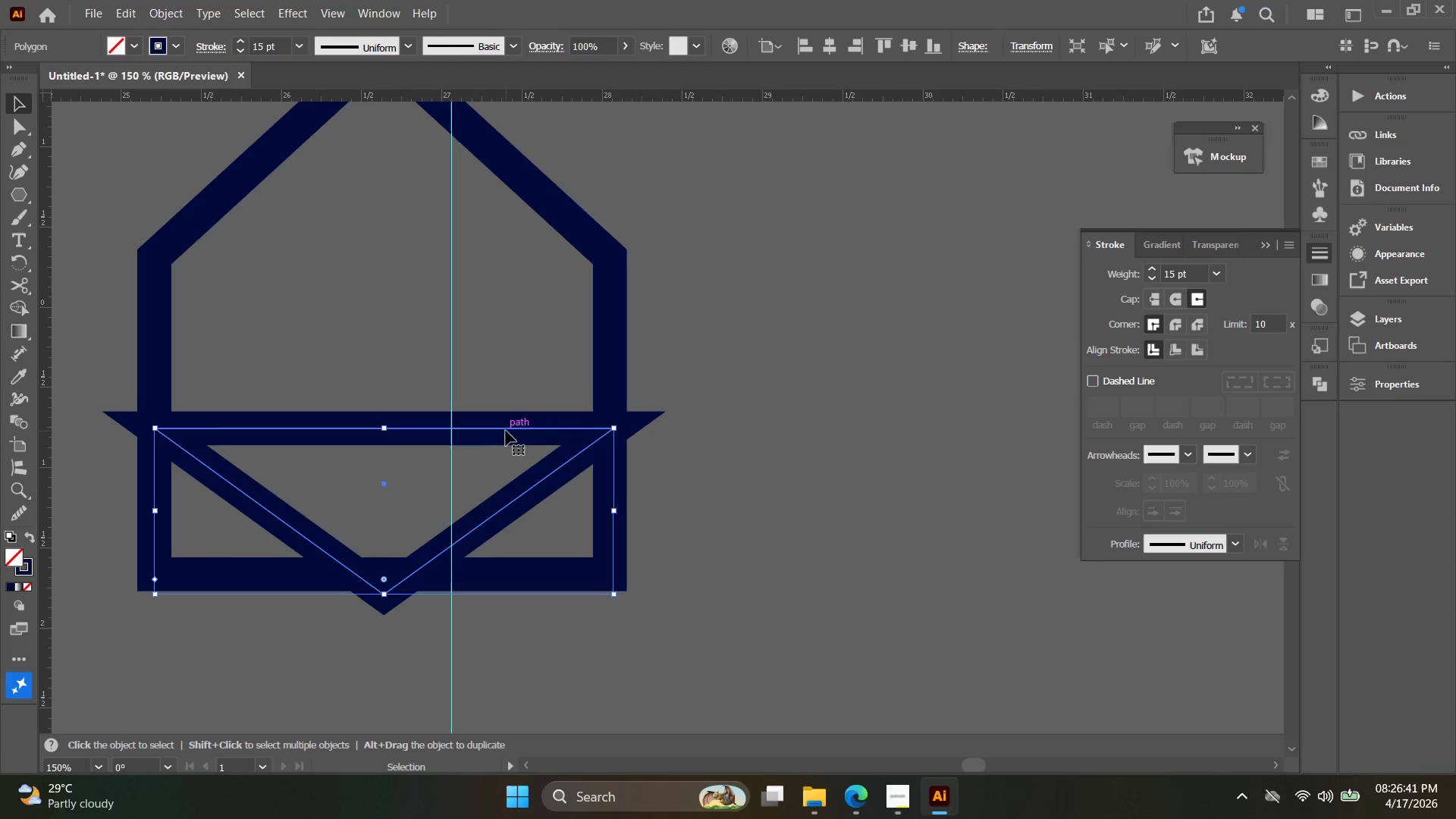 
key(ArrowDown)
 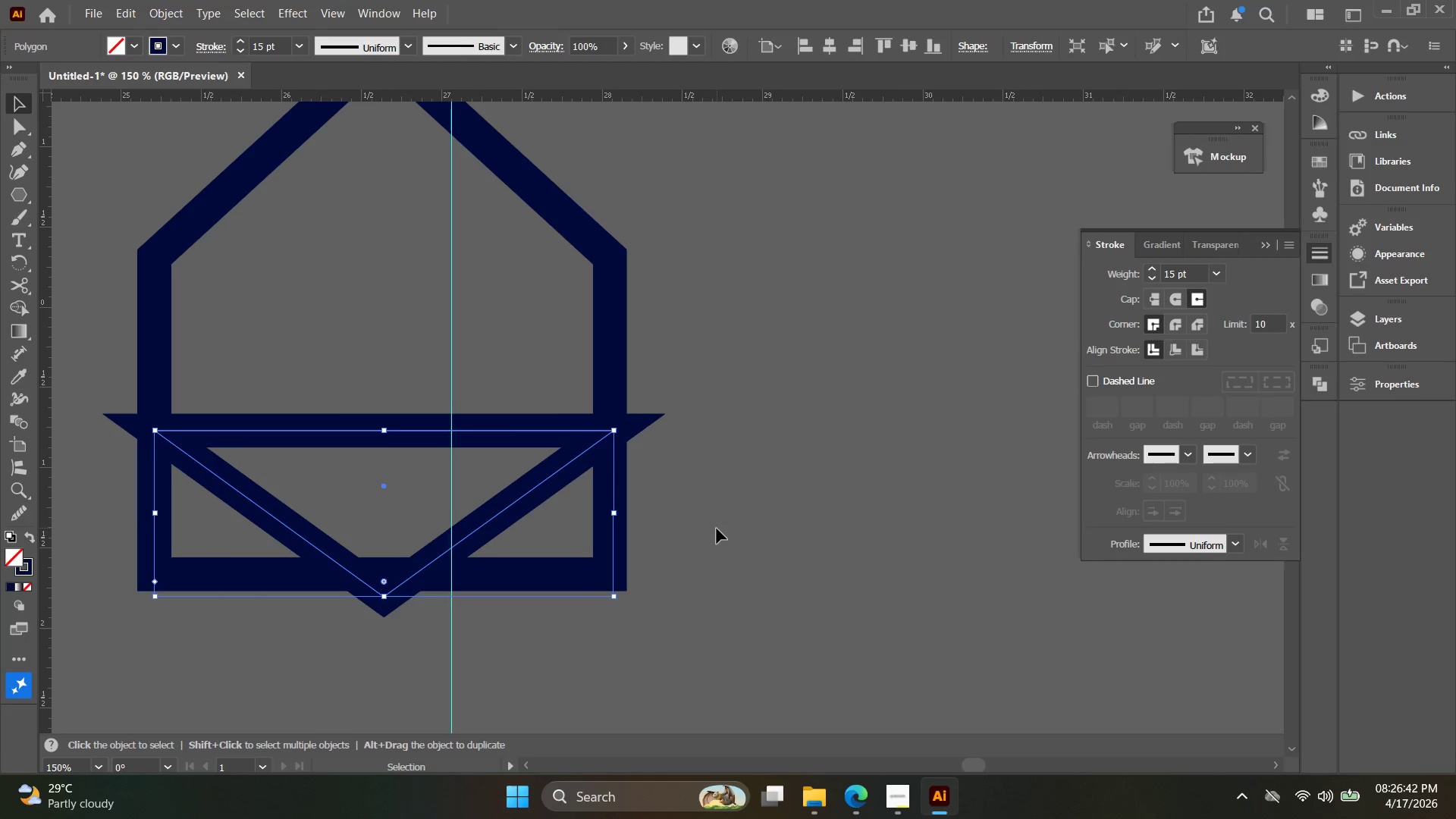 
left_click_drag(start_coordinate=[703, 549], to_coordinate=[516, 441])
 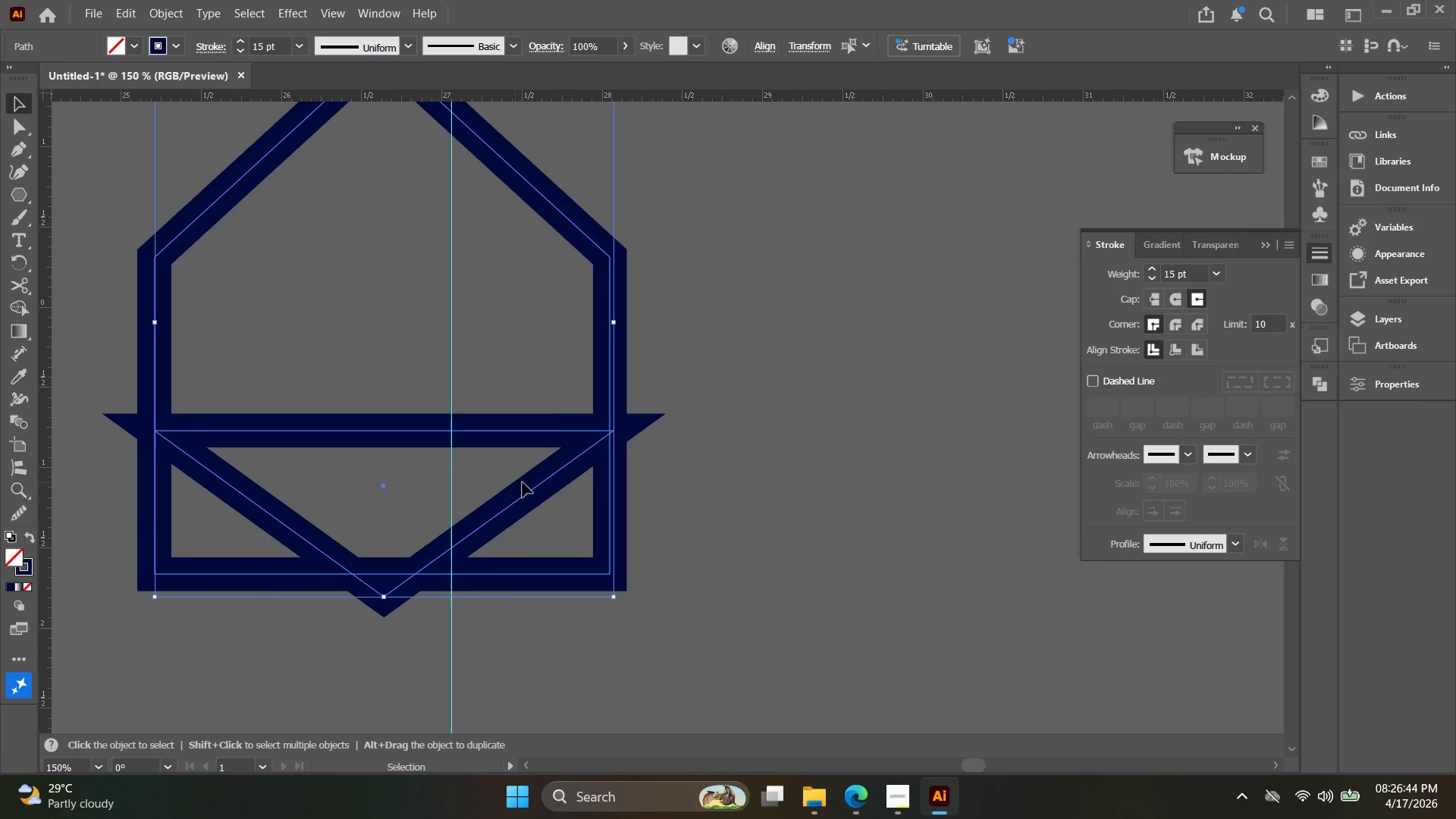 
key(Alt+AltLeft)
 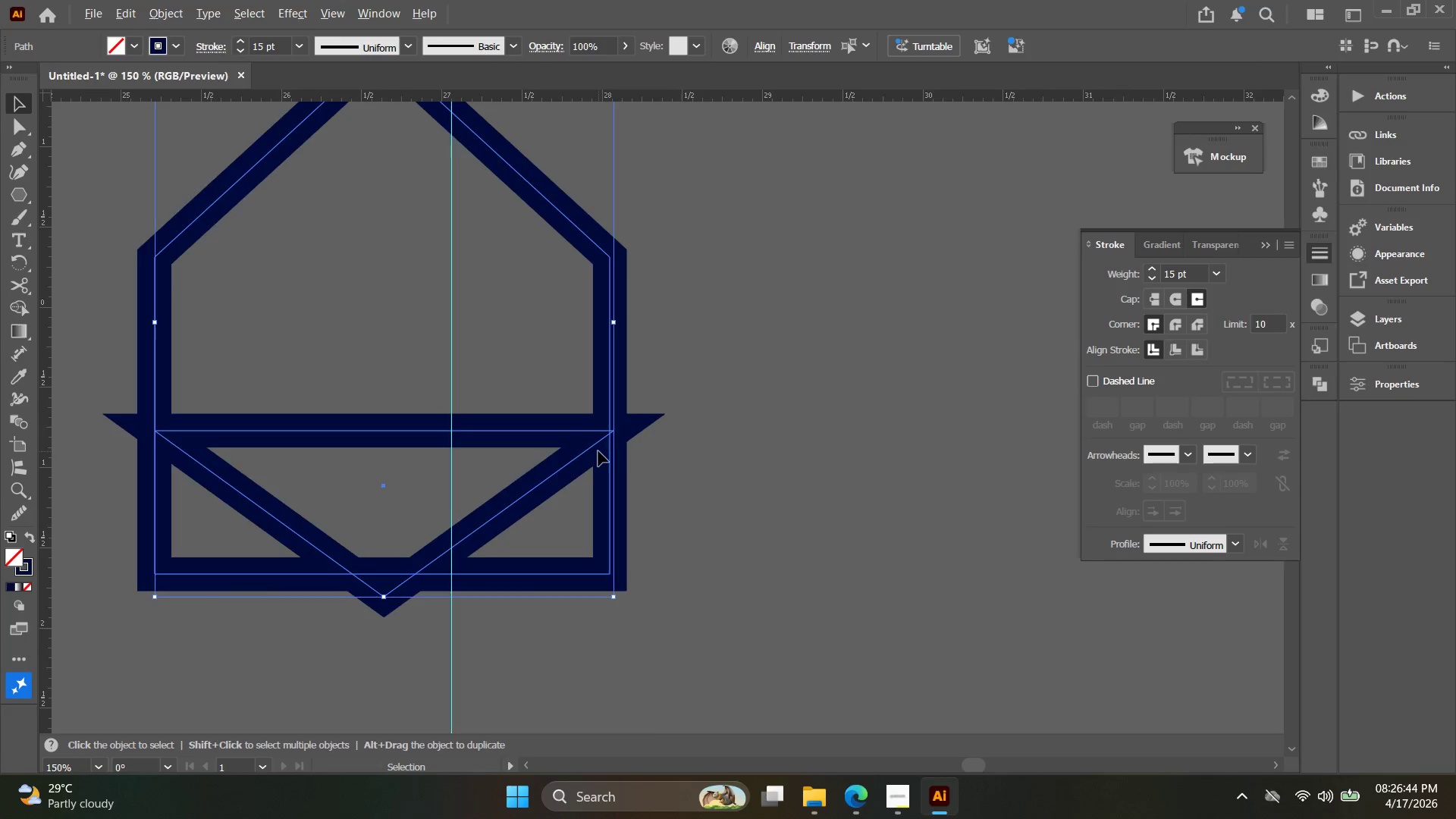 
scroll: coordinate [598, 451], scroll_direction: up, amount: 3.0
 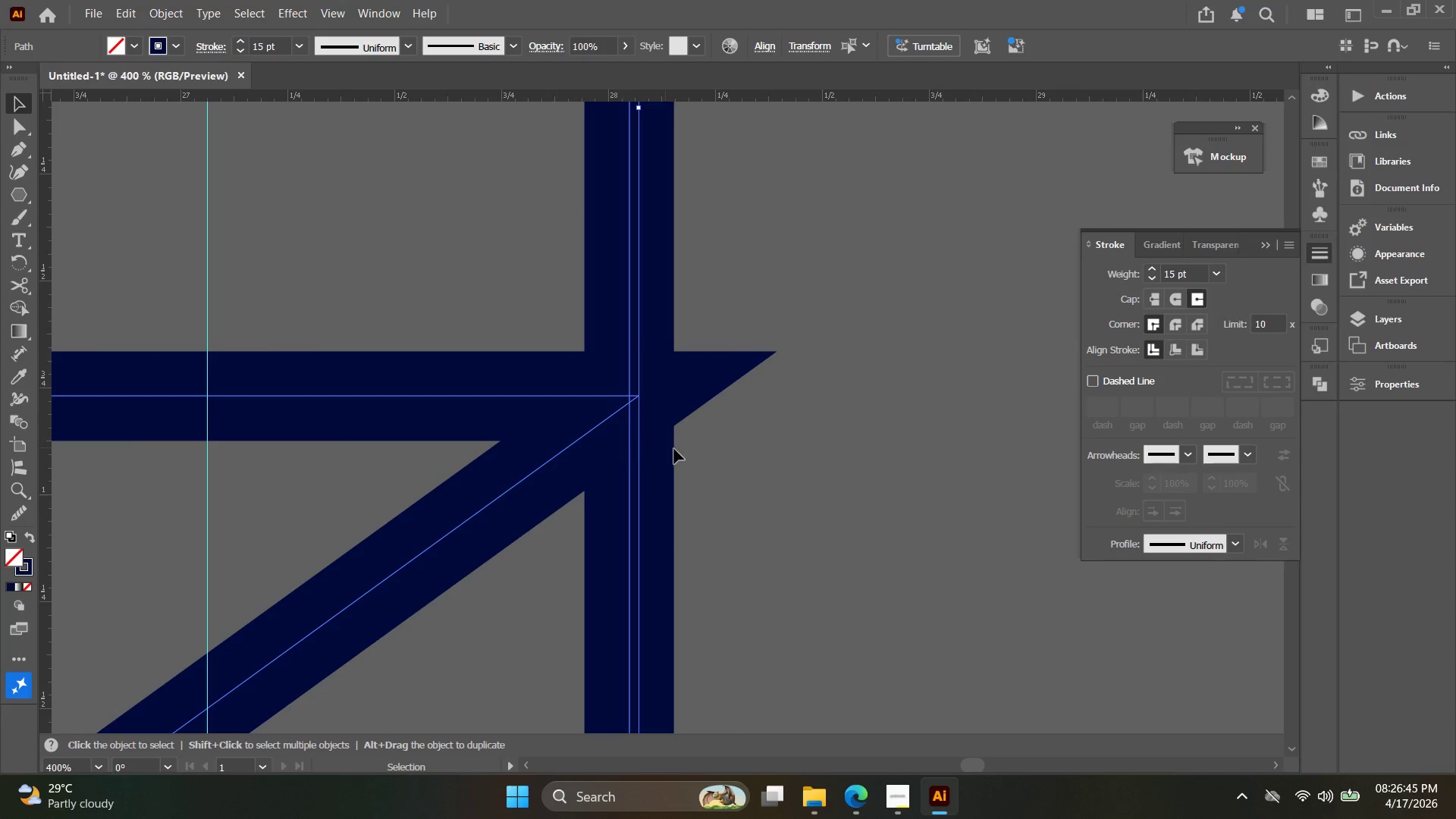 
left_click([726, 457])
 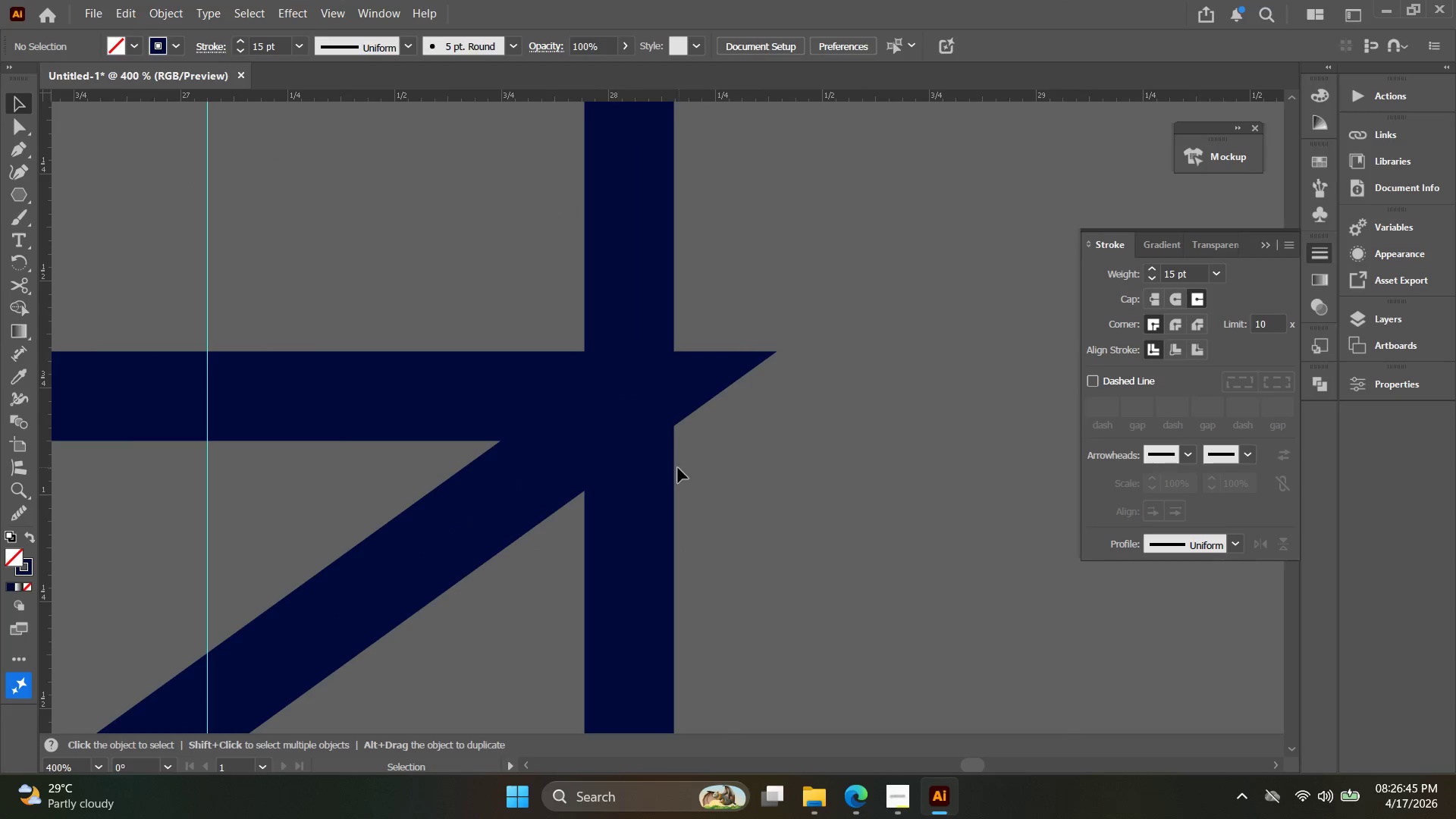 
left_click_drag(start_coordinate=[669, 469], to_coordinate=[608, 467])
 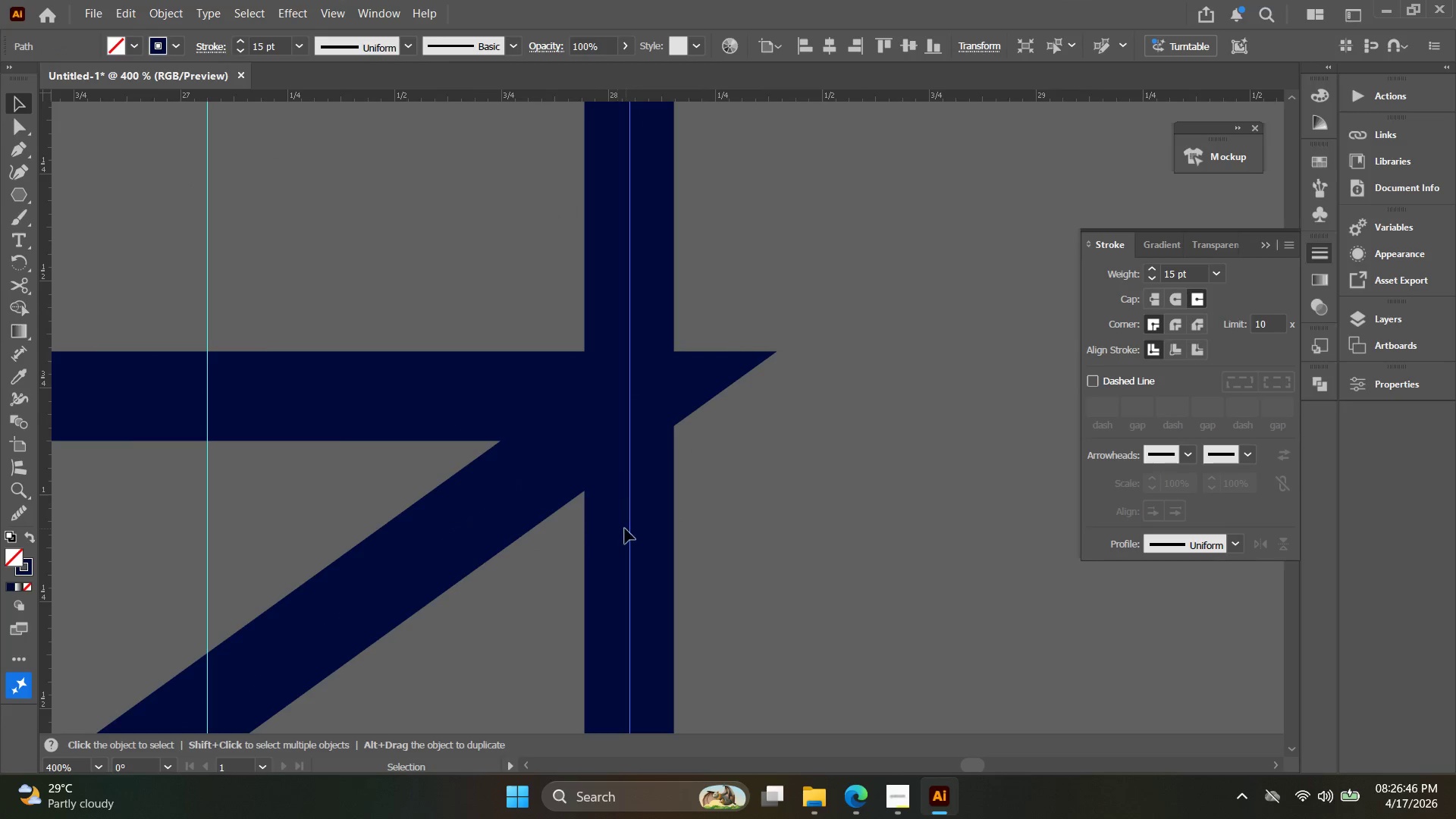 
left_click_drag(start_coordinate=[612, 527], to_coordinate=[554, 457])
 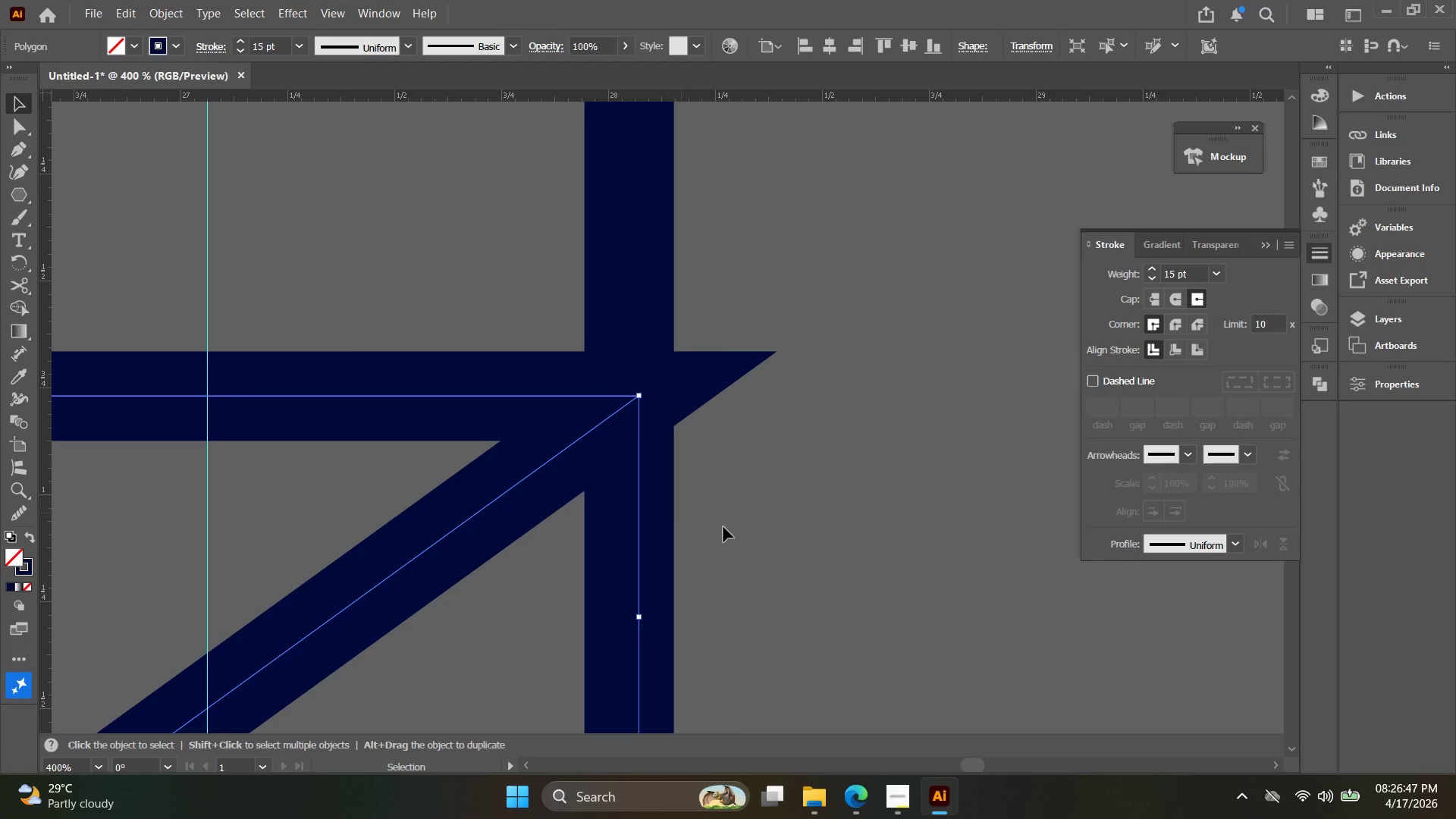 
left_click_drag(start_coordinate=[749, 534], to_coordinate=[595, 478])
 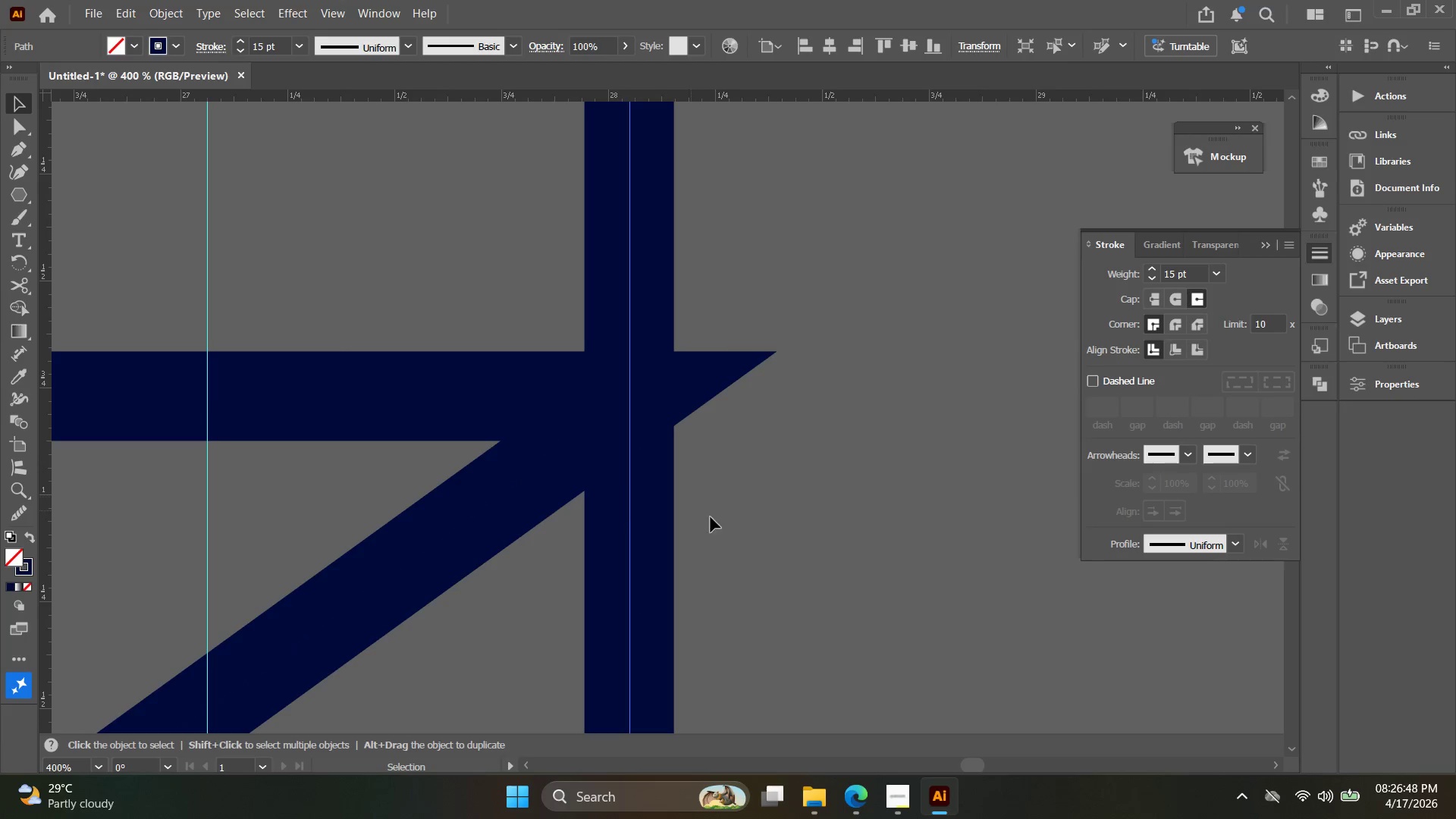 
left_click_drag(start_coordinate=[639, 456], to_coordinate=[428, 303])
 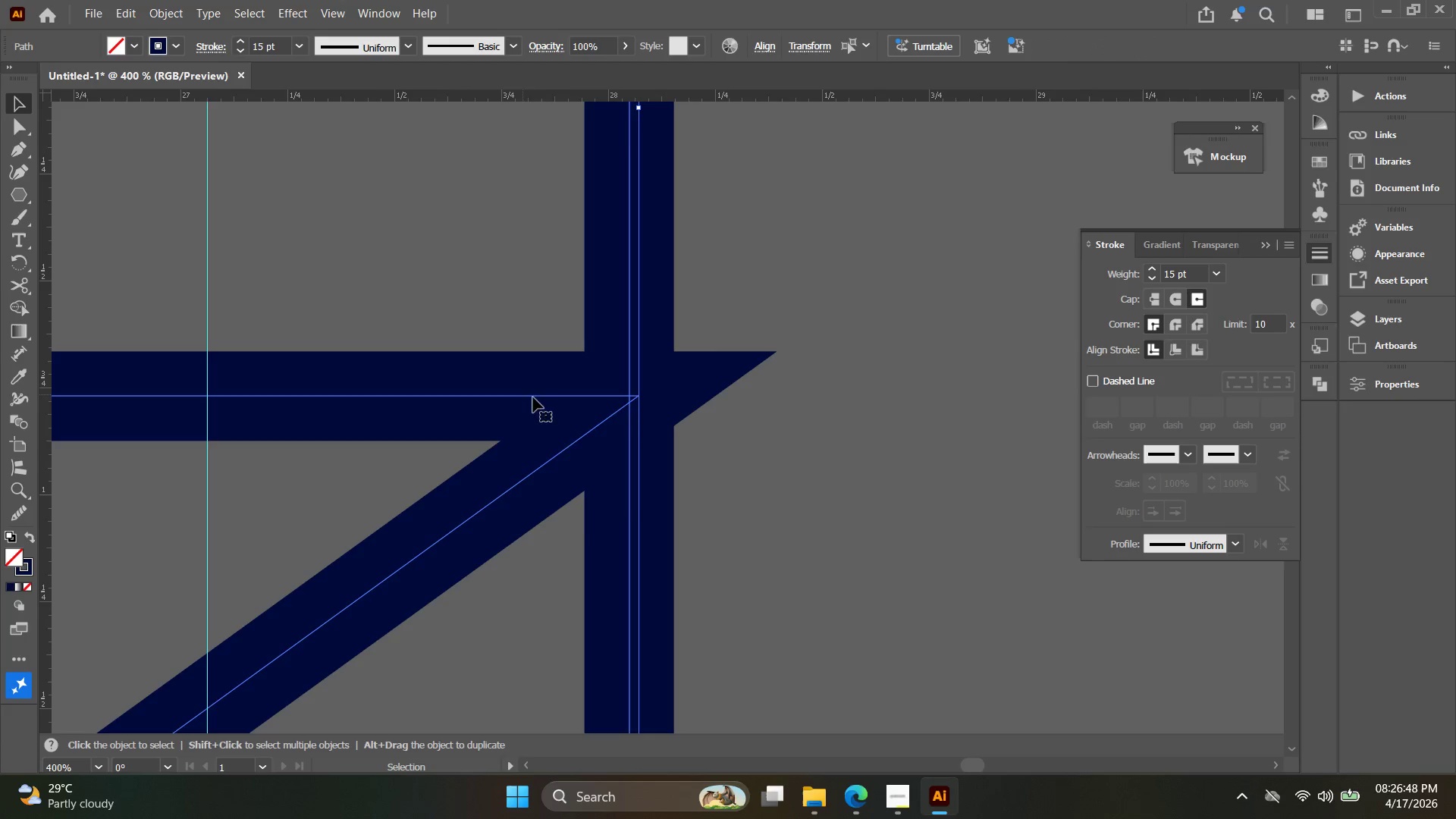 
key(Alt+AltLeft)
 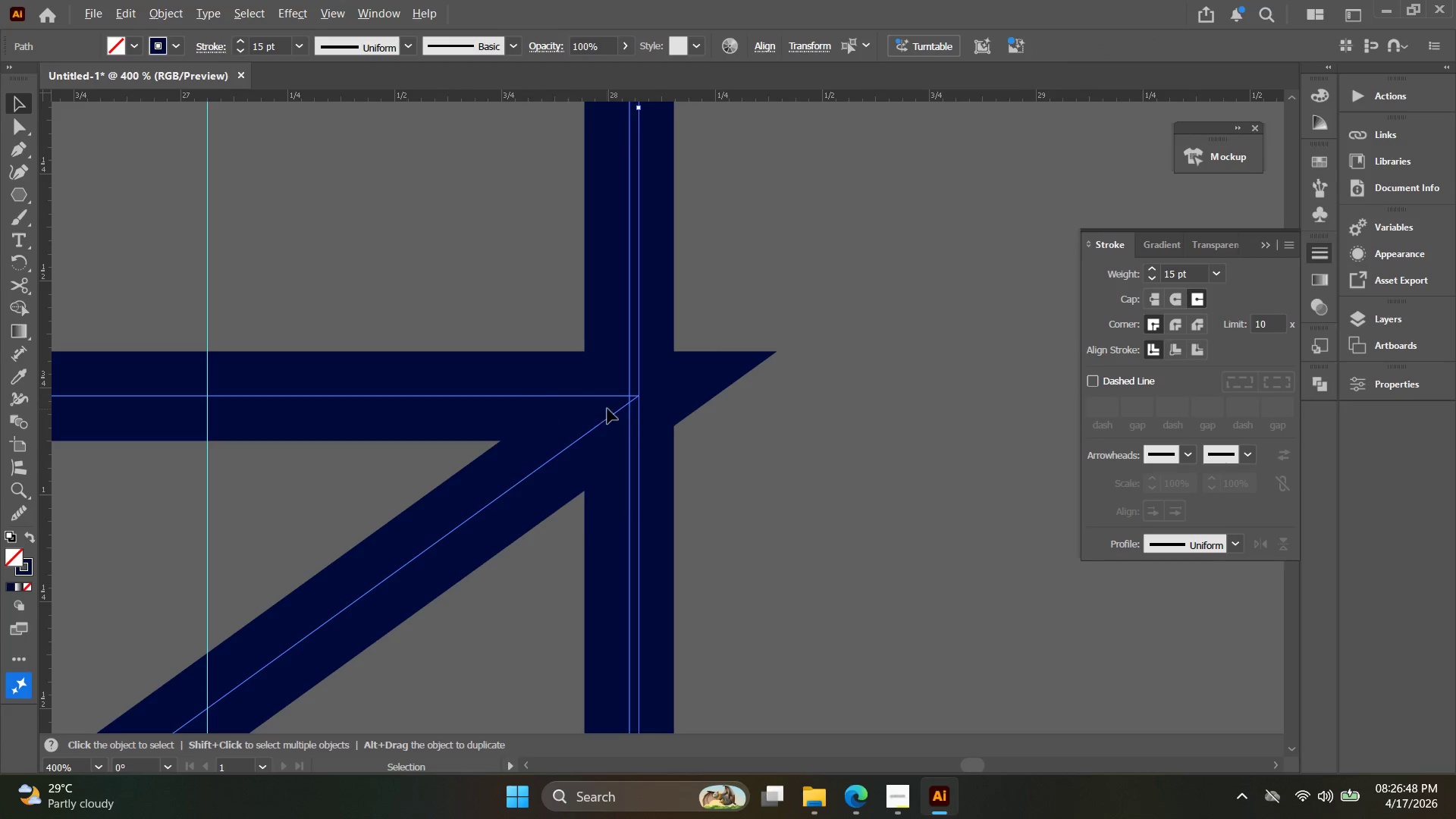 
scroll: coordinate [607, 408], scroll_direction: up, amount: 3.0
 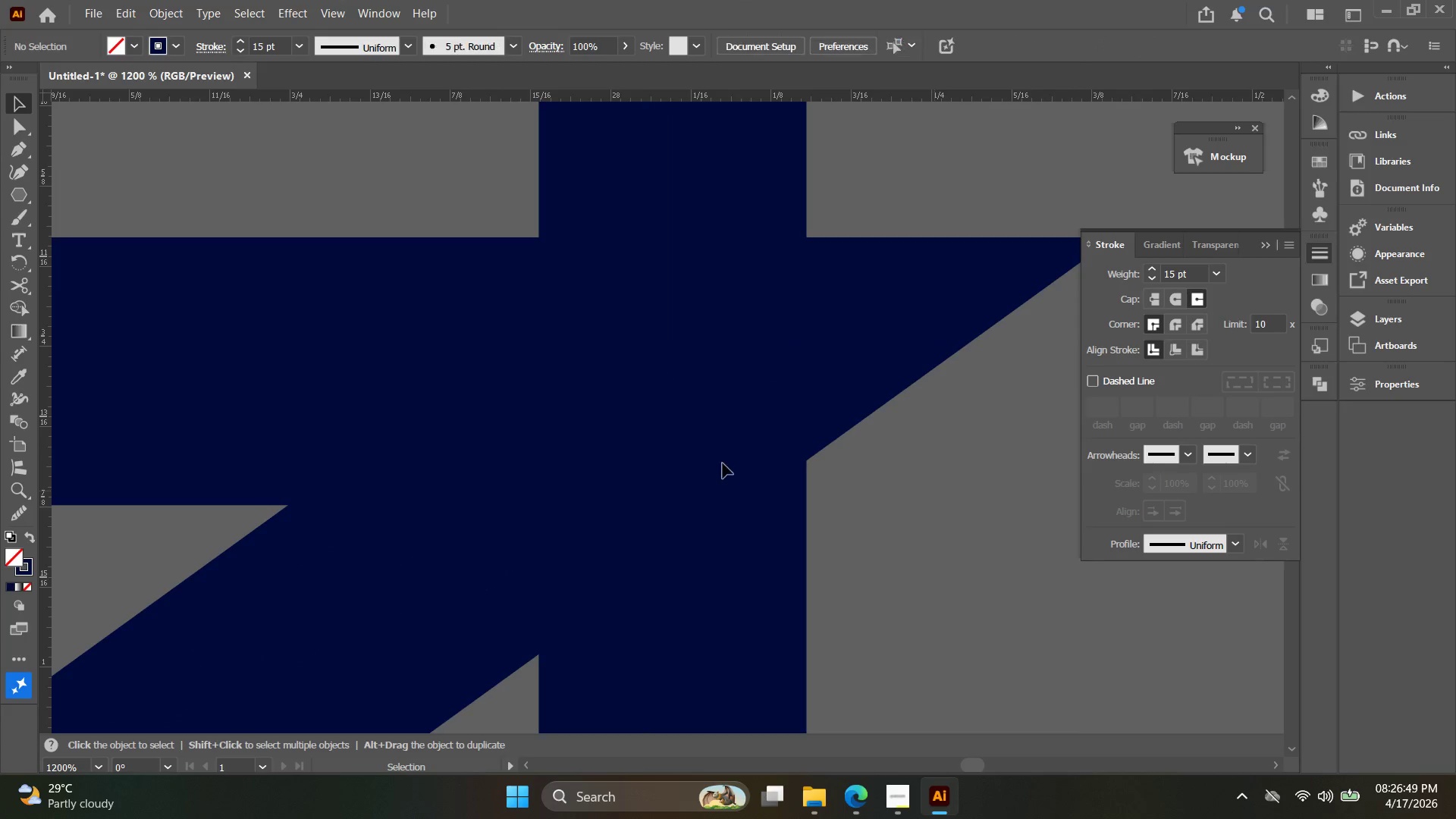 
left_click_drag(start_coordinate=[613, 538], to_coordinate=[517, 448])
 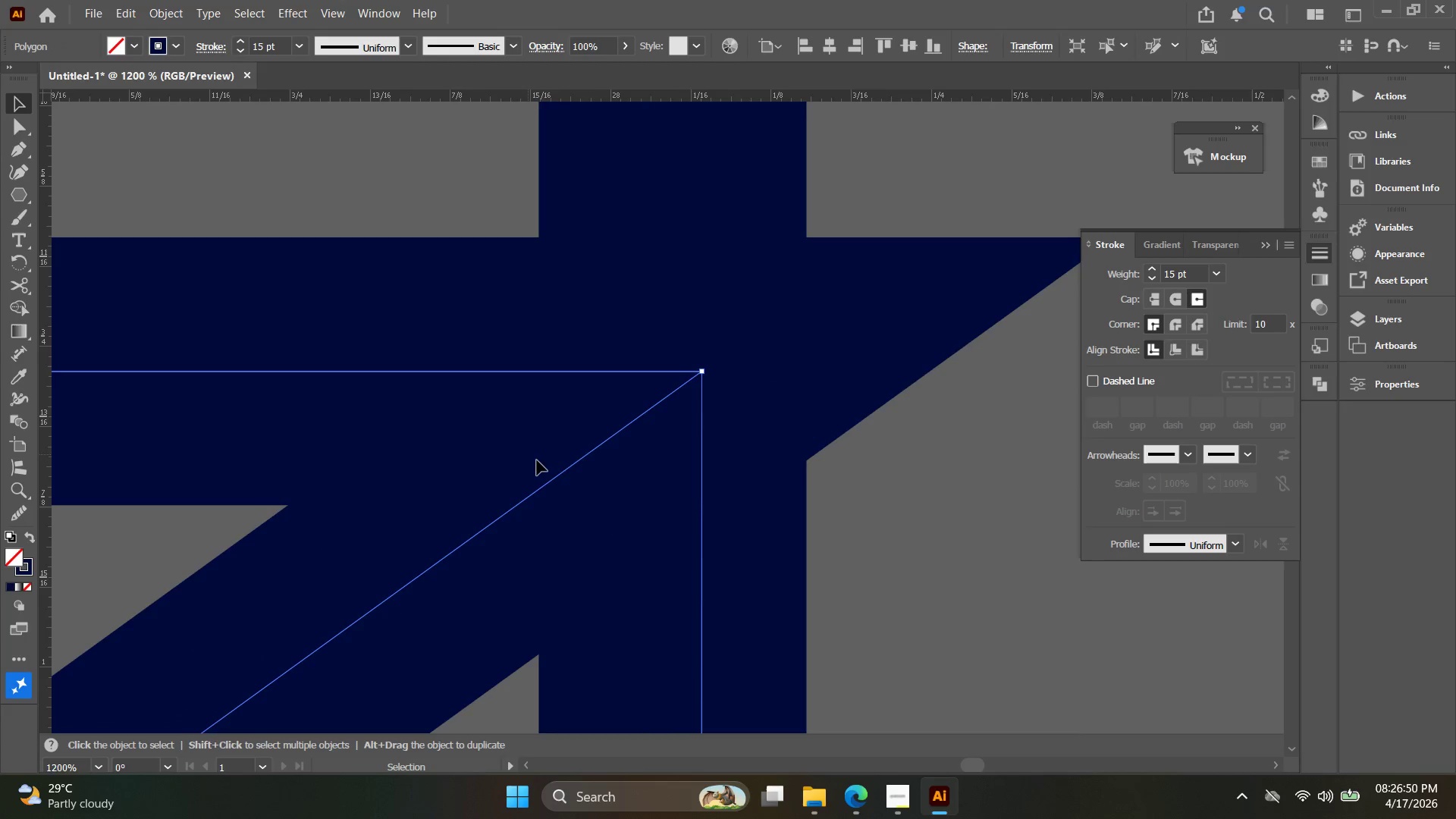 
key(Alt+AltLeft)
 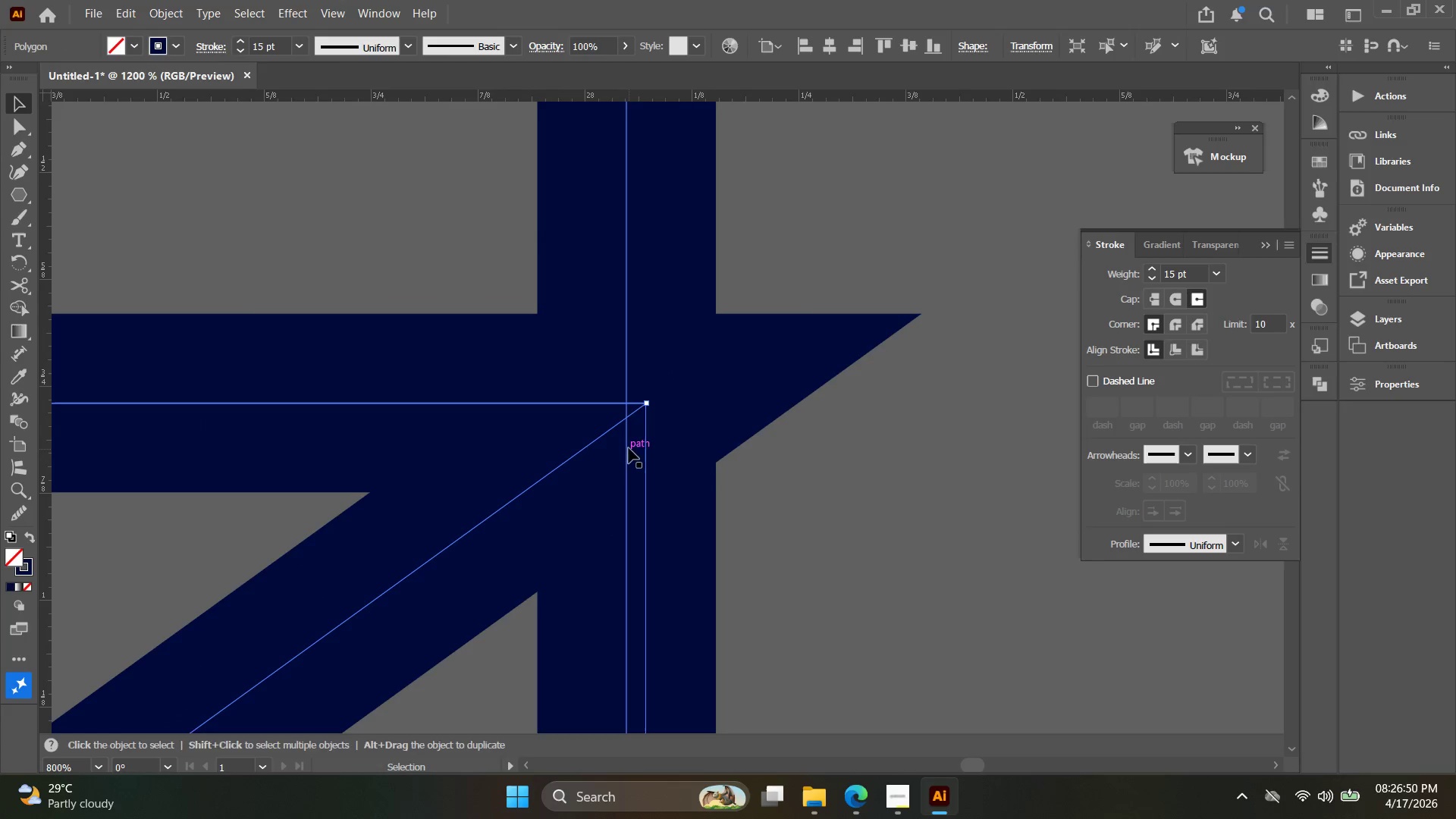 
hold_key(key=ShiftLeft, duration=0.45)
 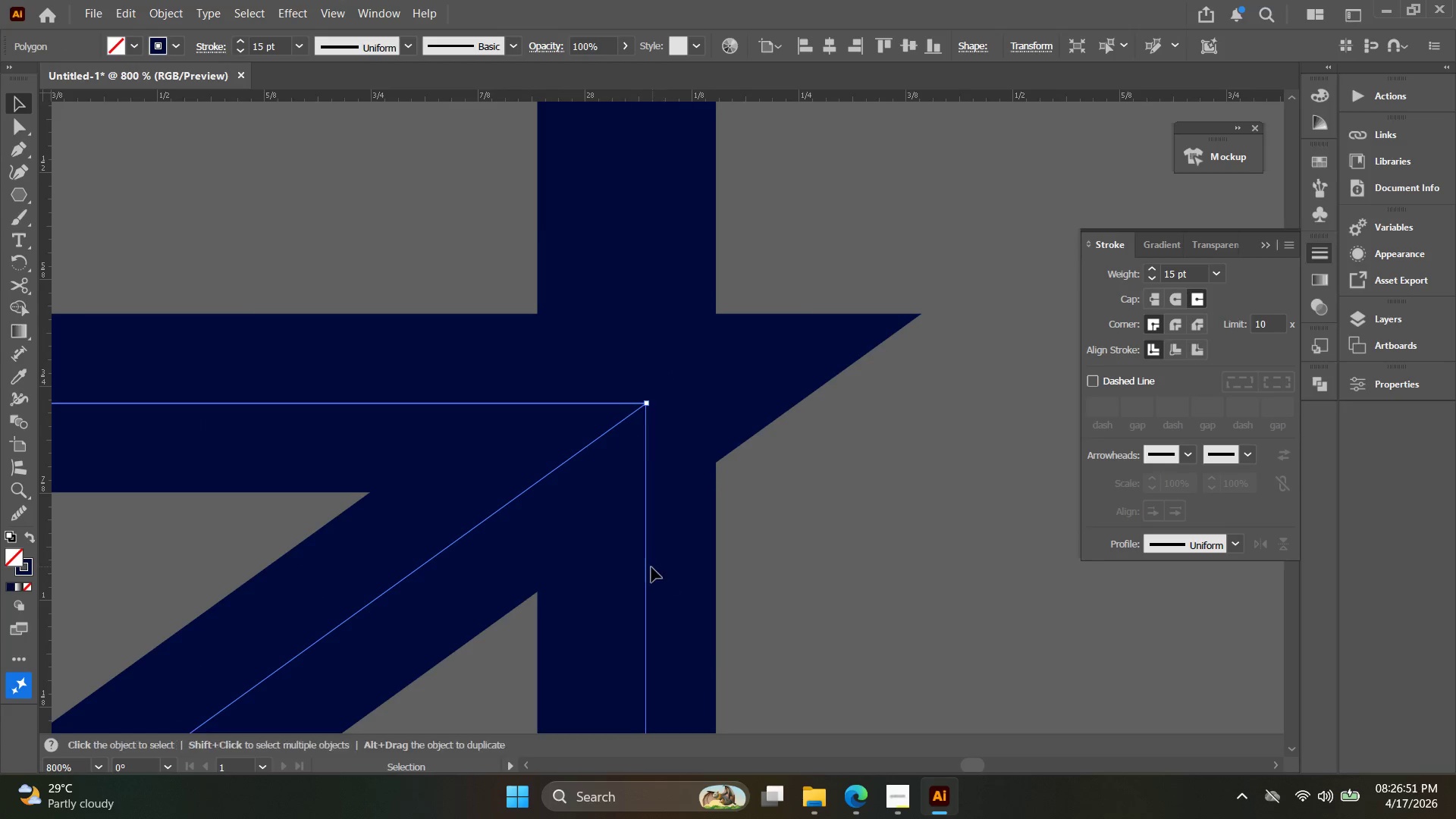 
hold_key(key=Space, duration=0.33)
 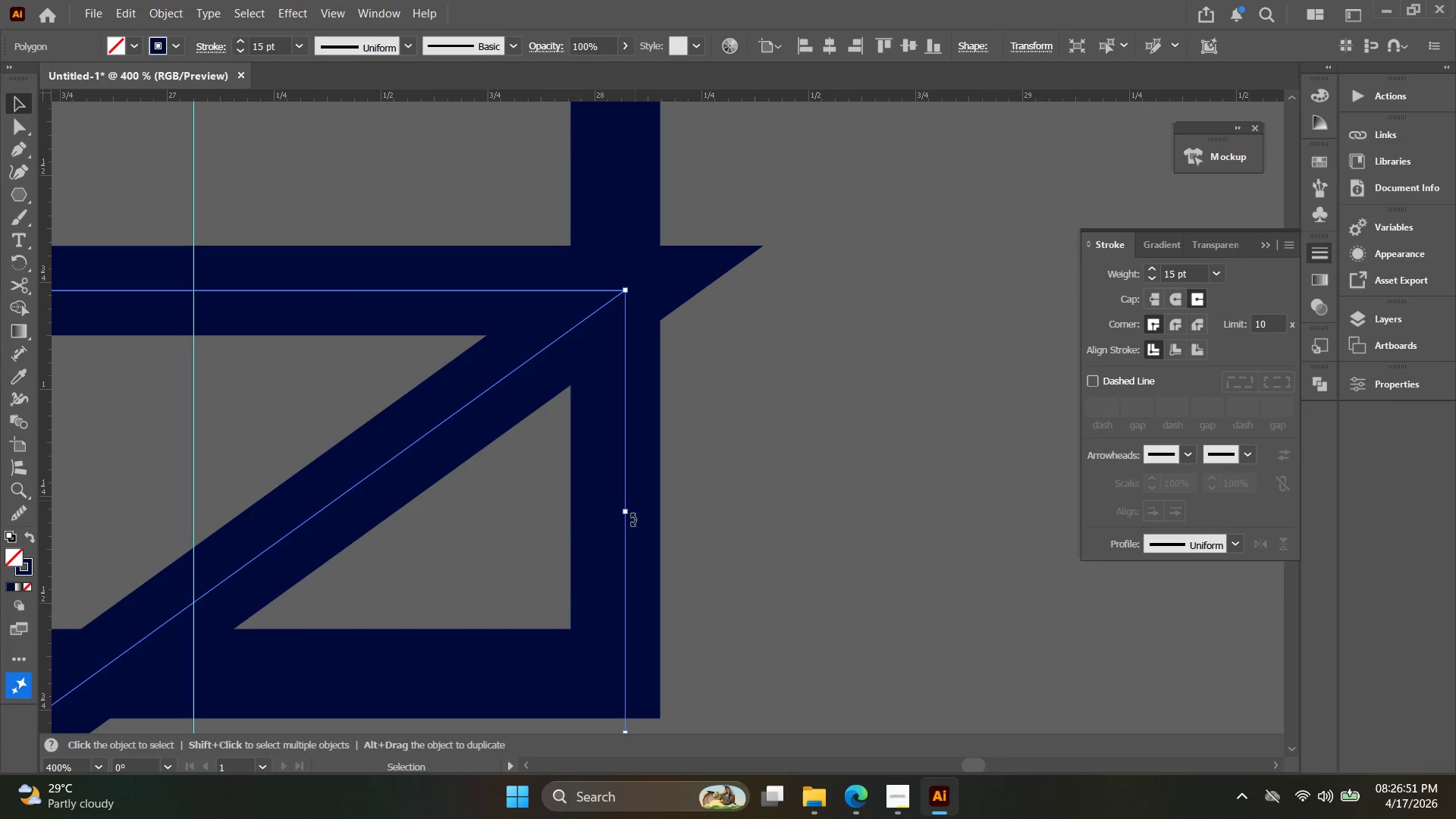 
left_click_drag(start_coordinate=[650, 554], to_coordinate=[628, 317])
 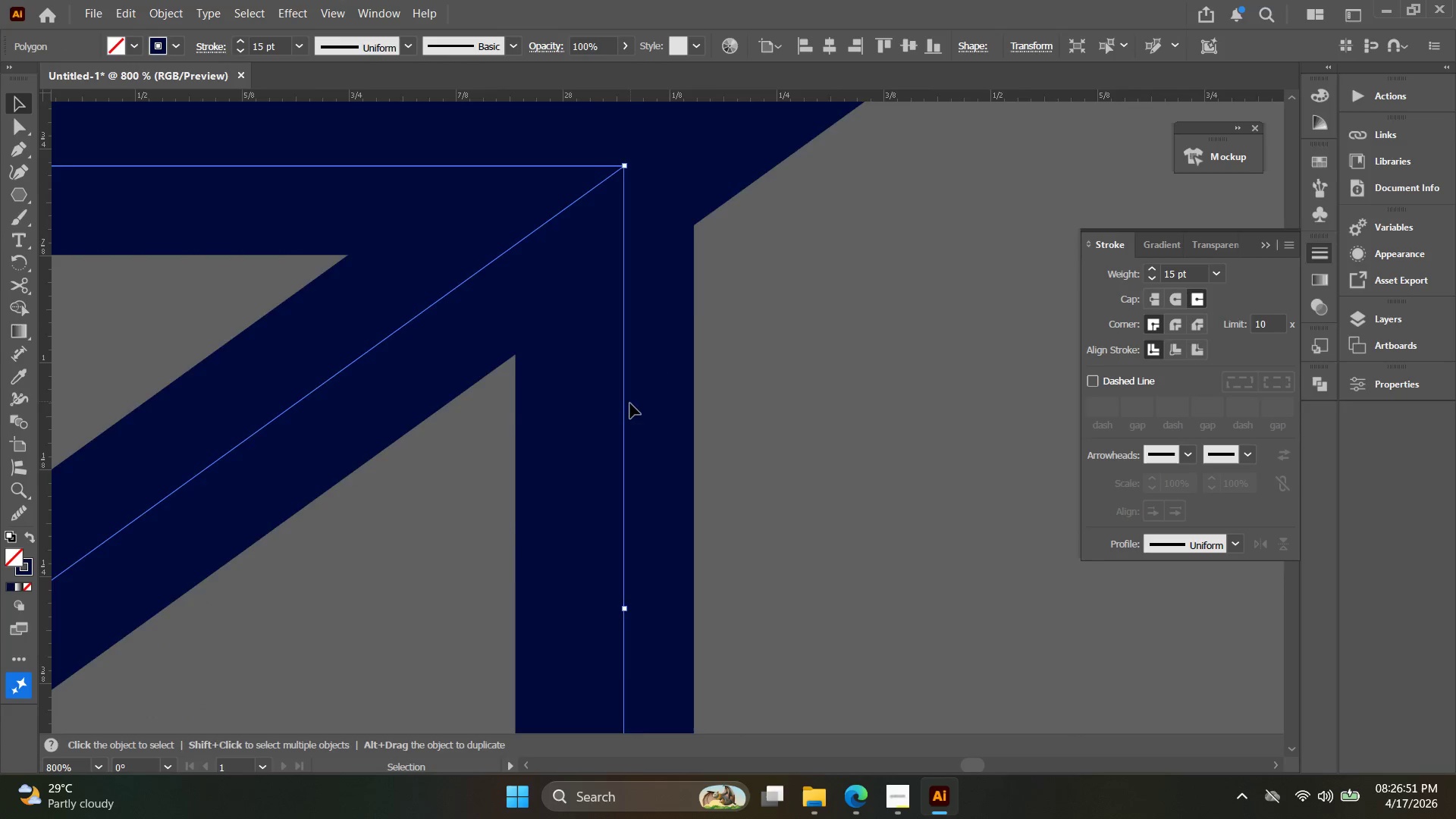 
key(Alt+AltLeft)
 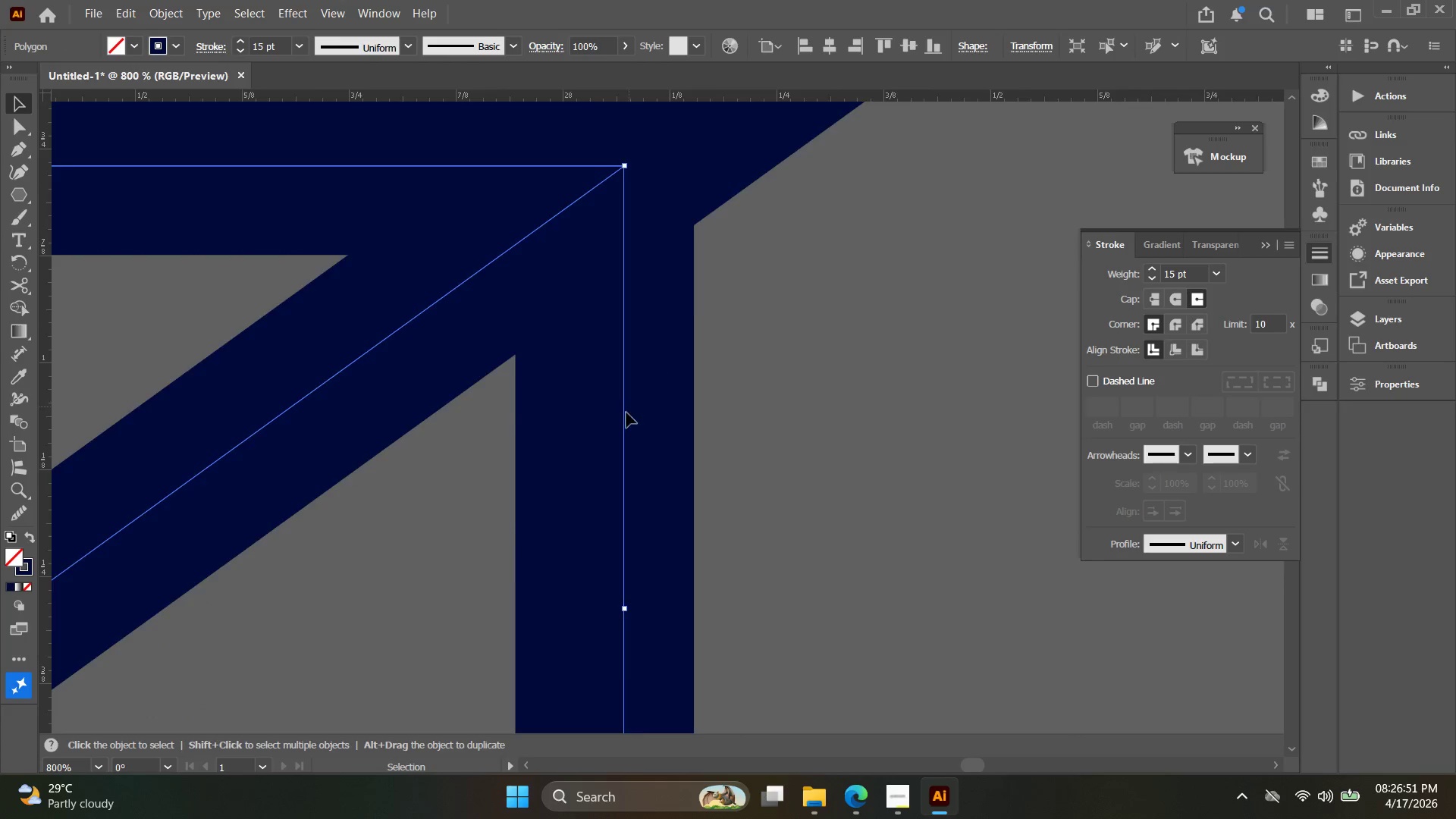 
hold_key(key=ShiftLeft, duration=1.36)
 